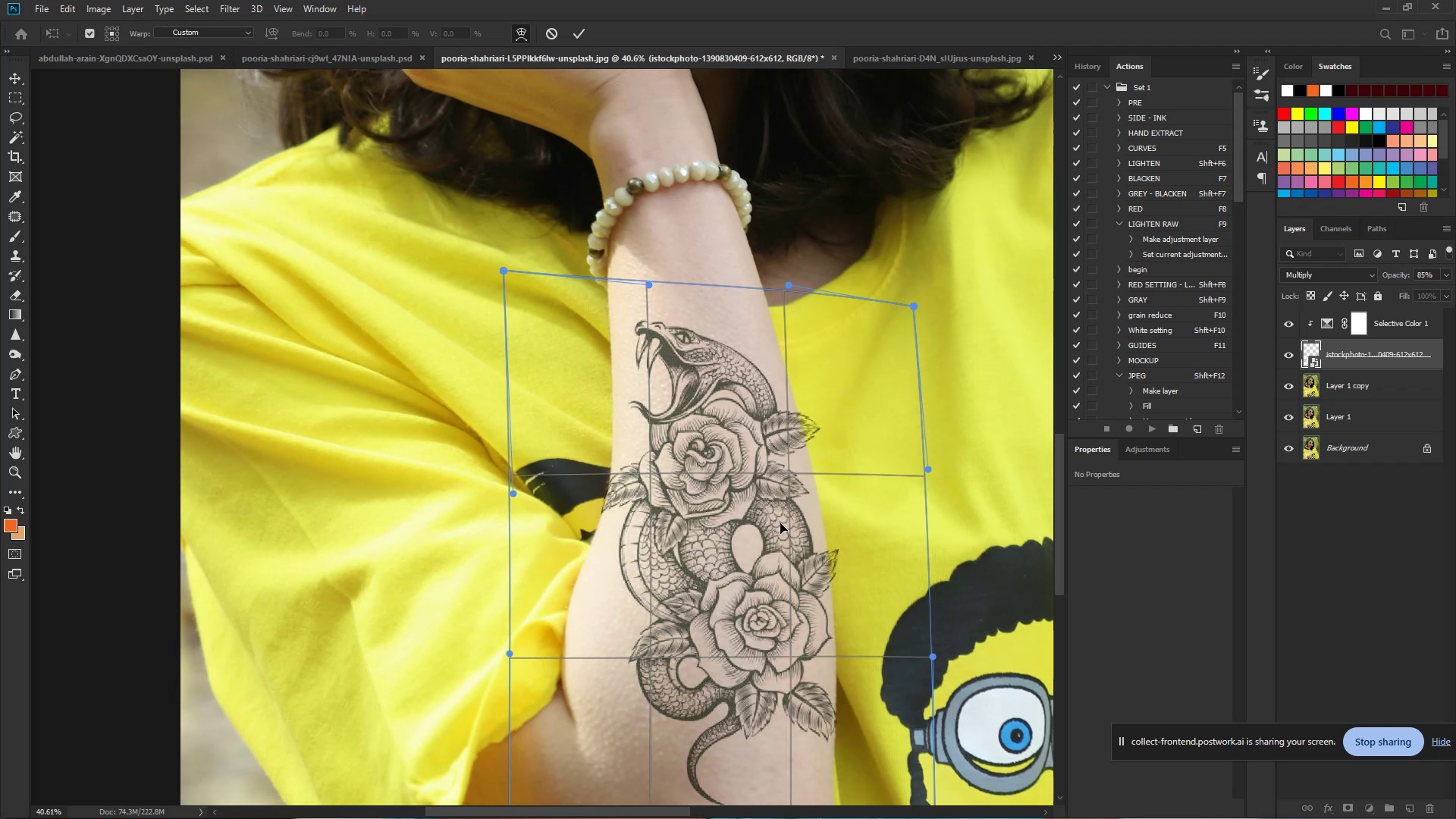 
key(Space)
 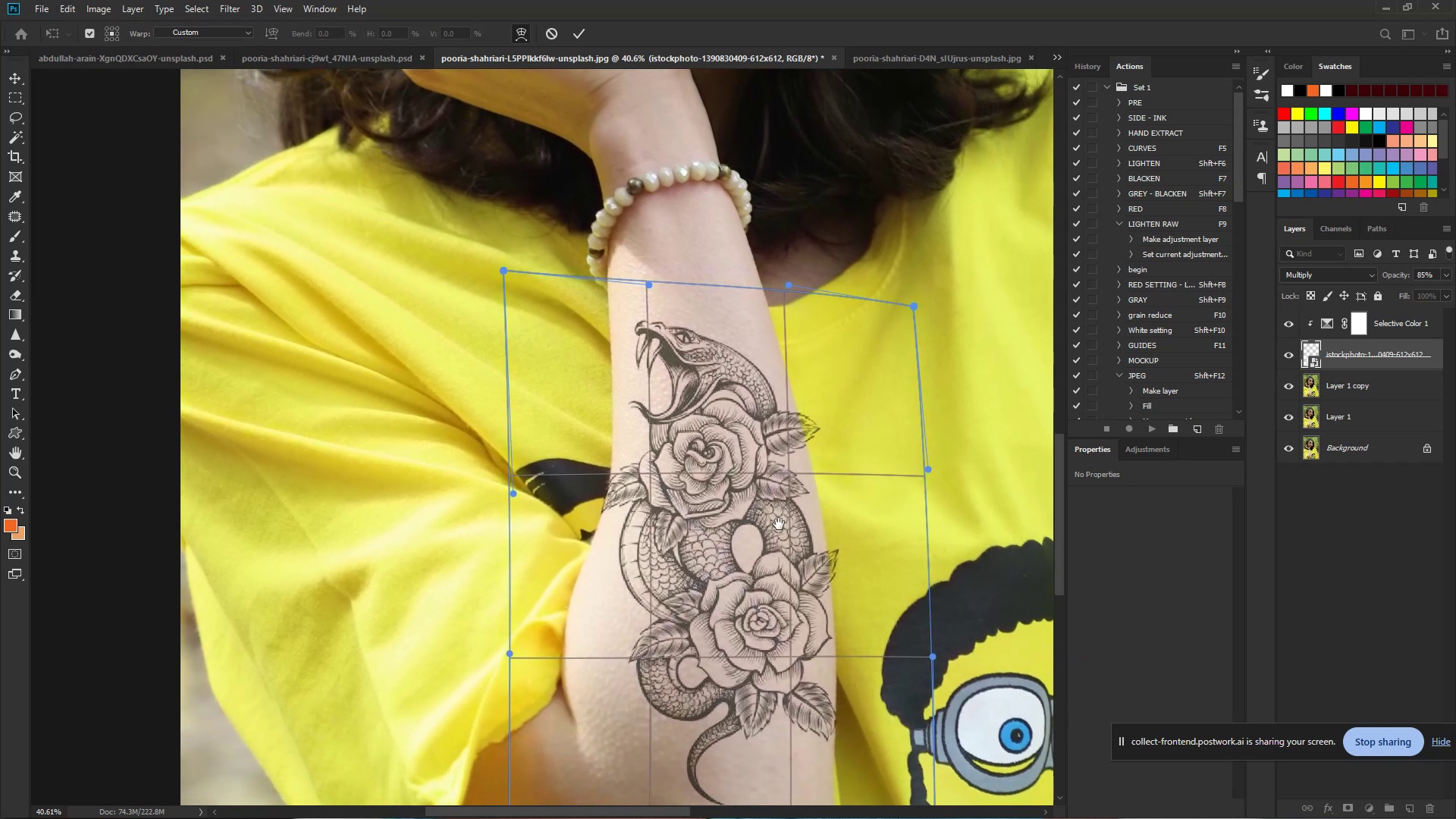 
key(Space)
 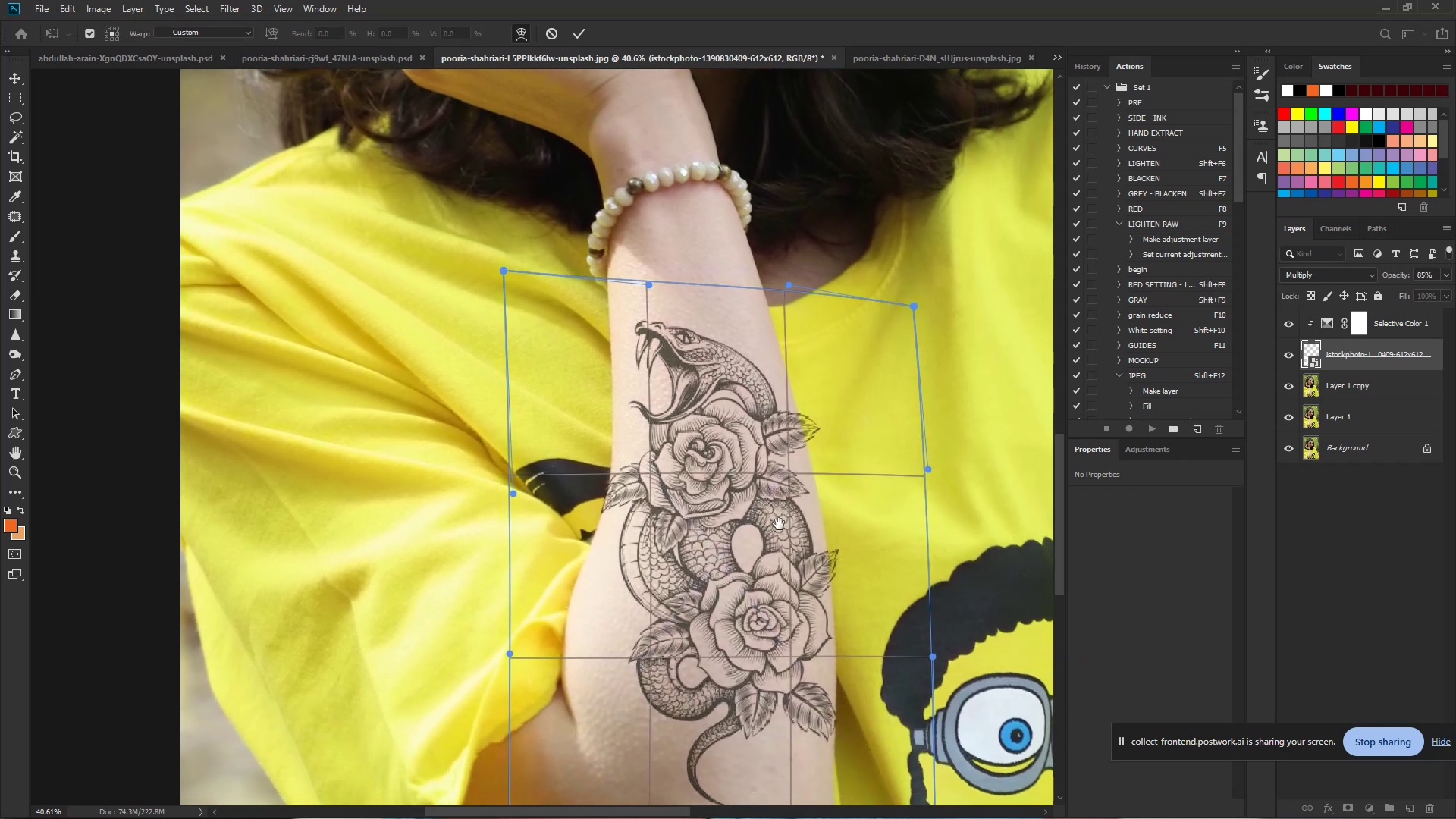 
key(Space)
 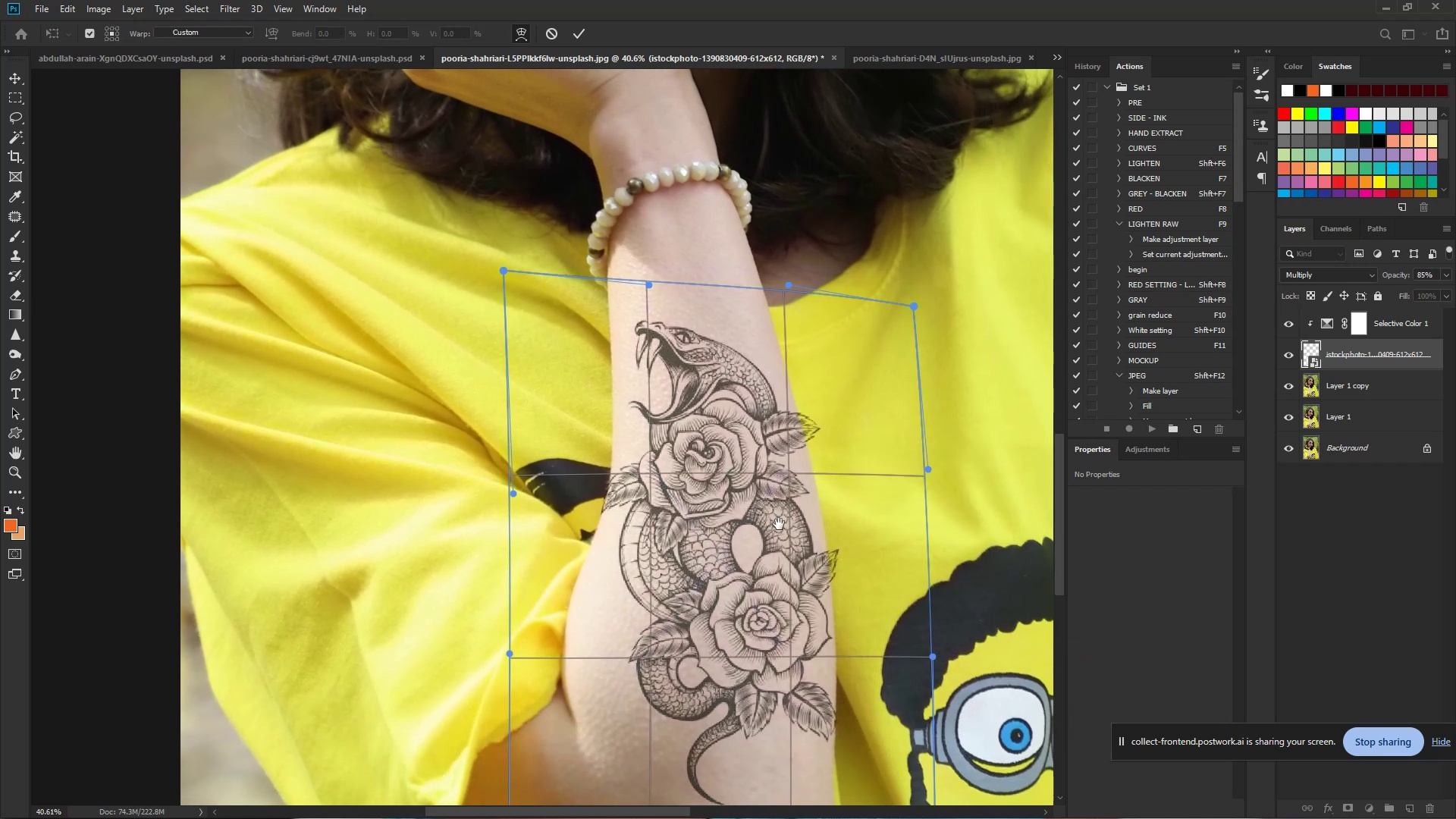 
key(Space)
 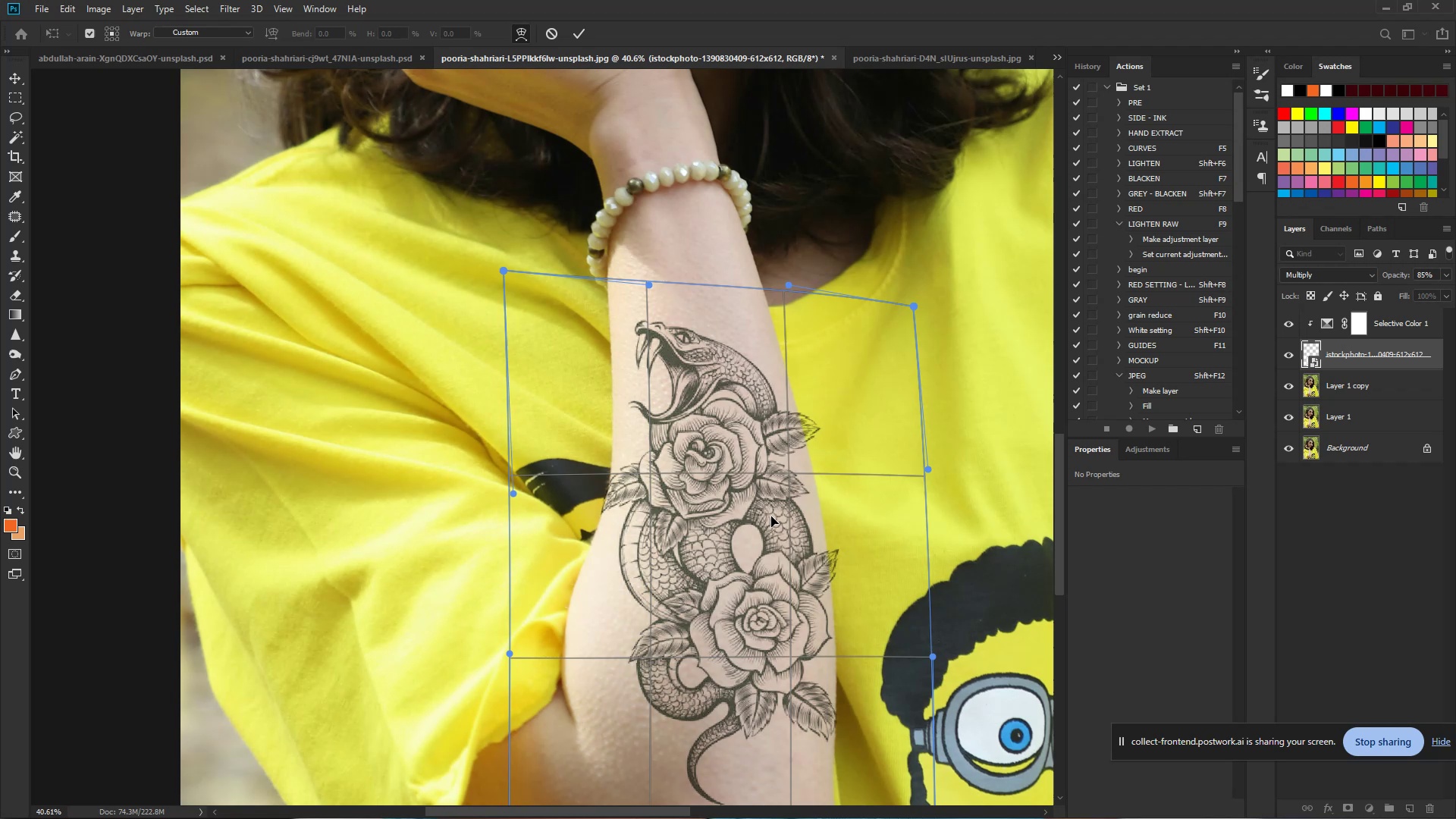 
key(Space)
 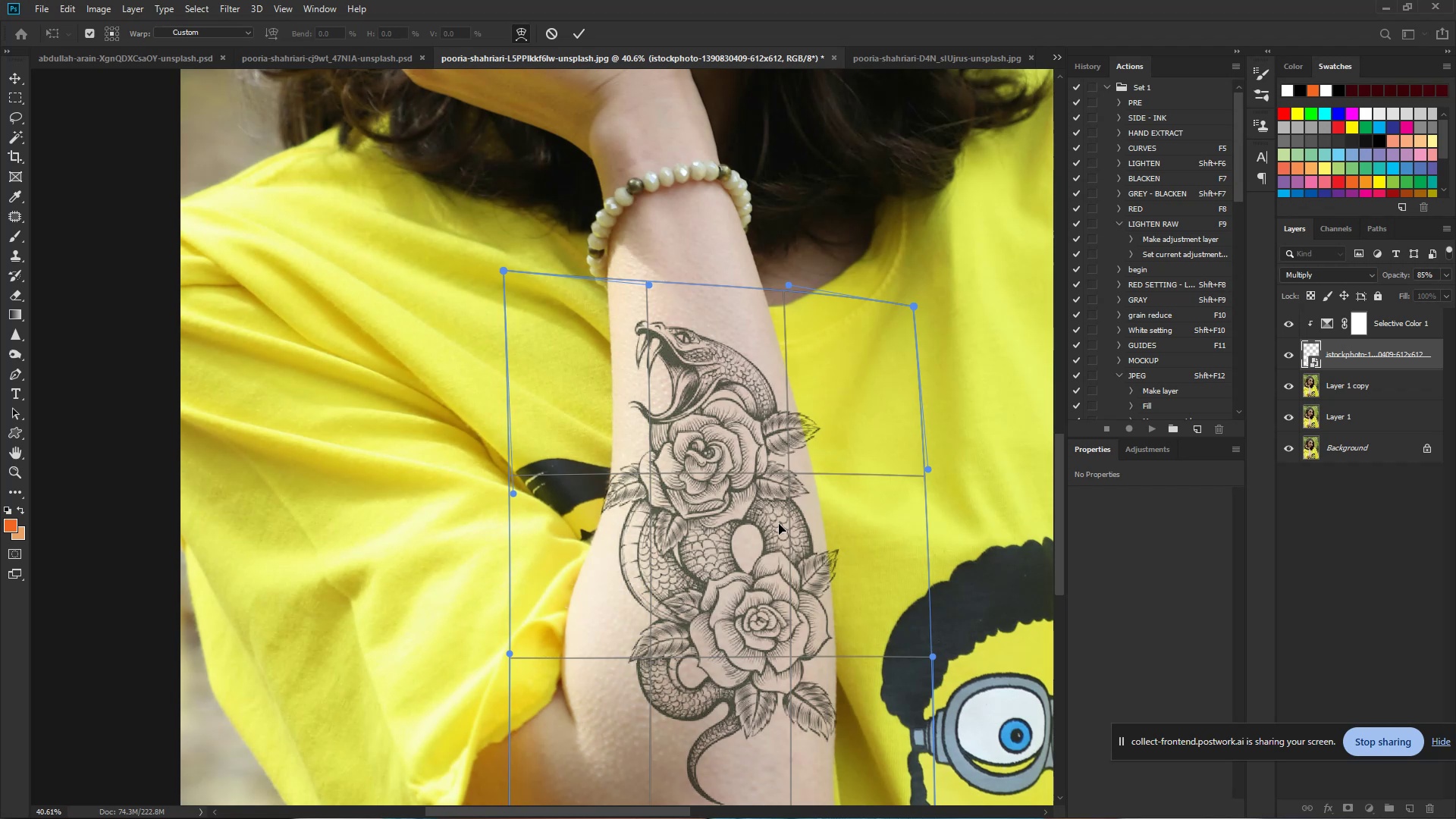 
key(Space)
 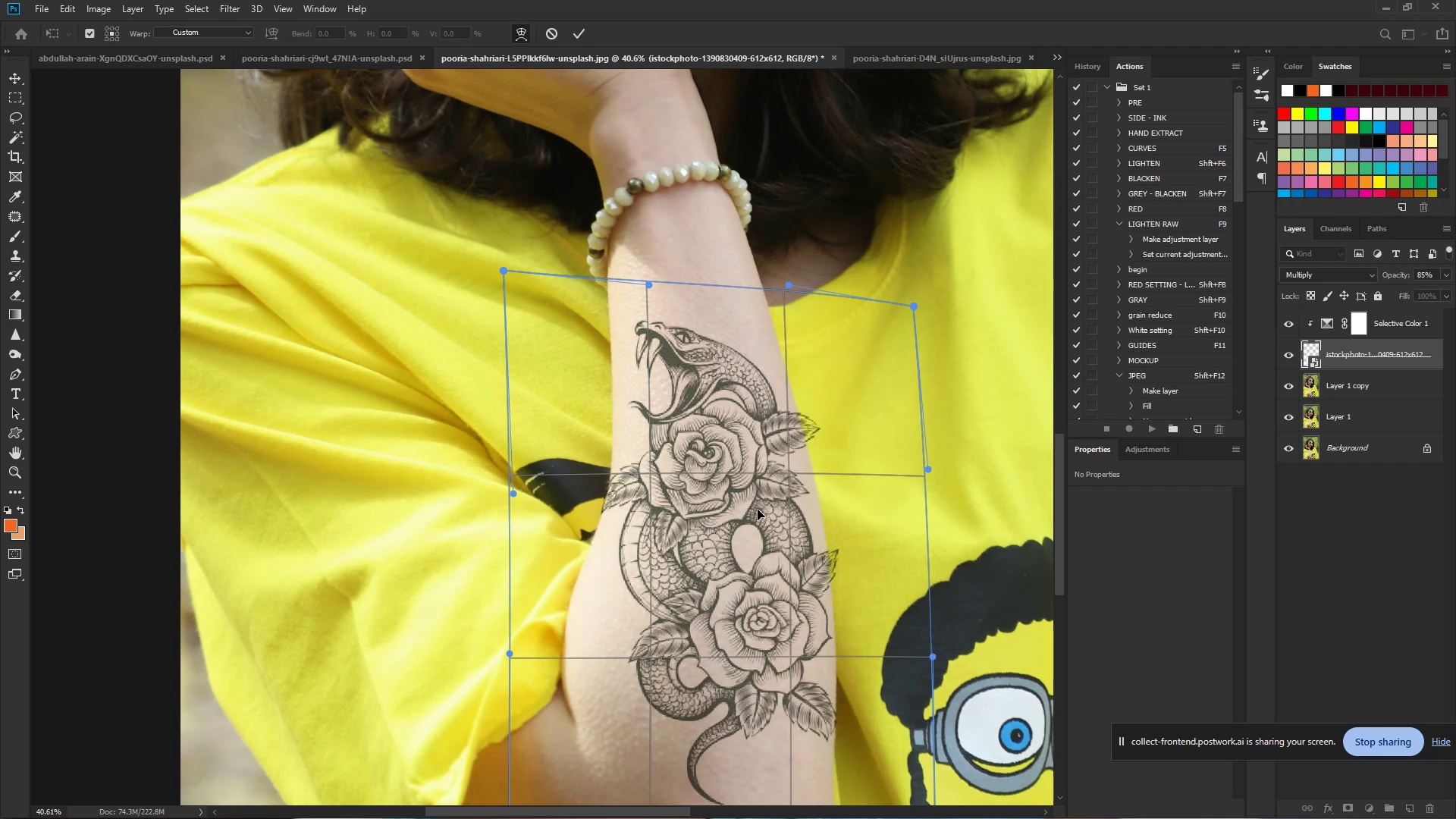 
left_click_drag(start_coordinate=[649, 284], to_coordinate=[648, 273])
 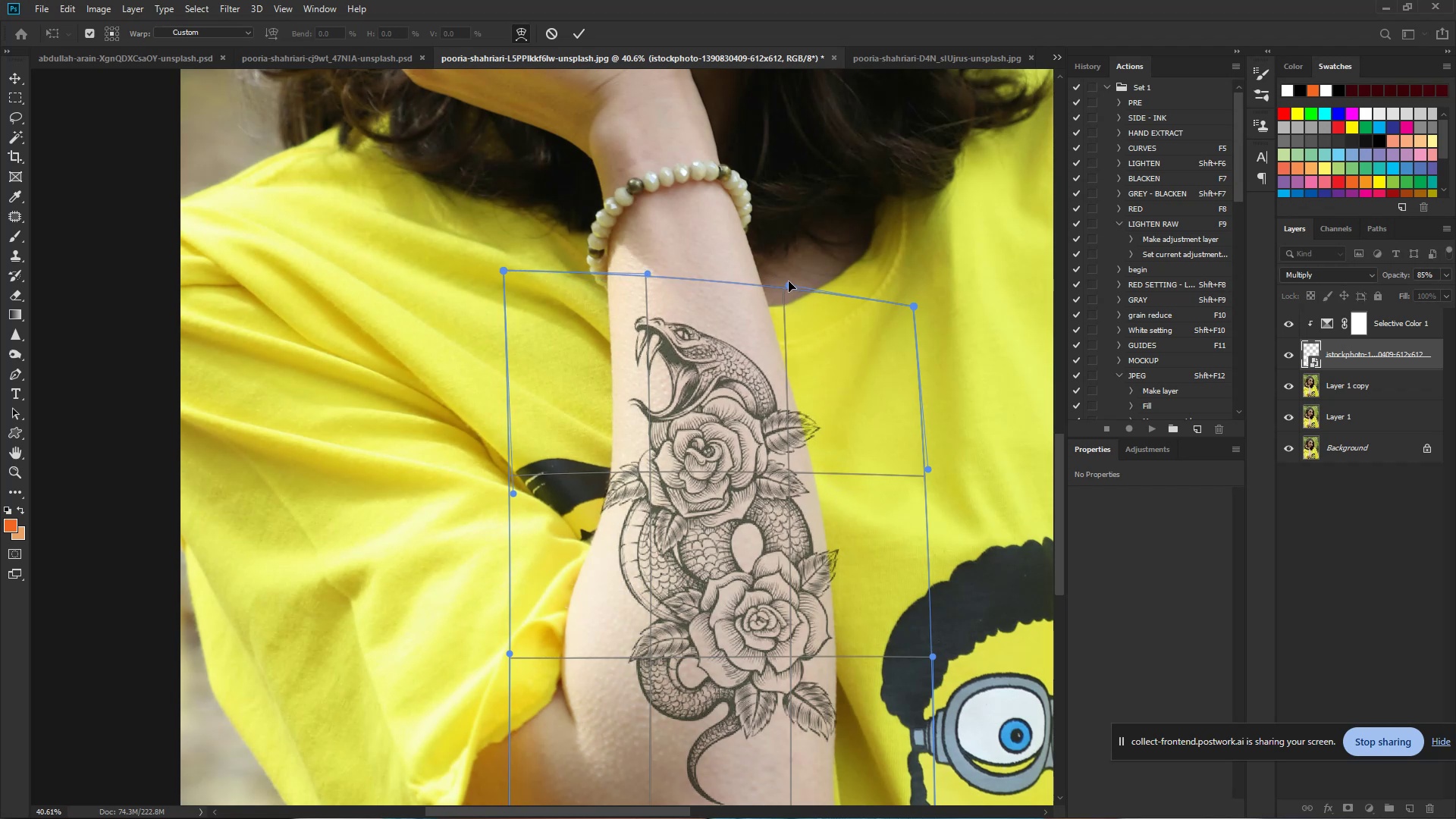 
left_click_drag(start_coordinate=[787, 286], to_coordinate=[780, 273])
 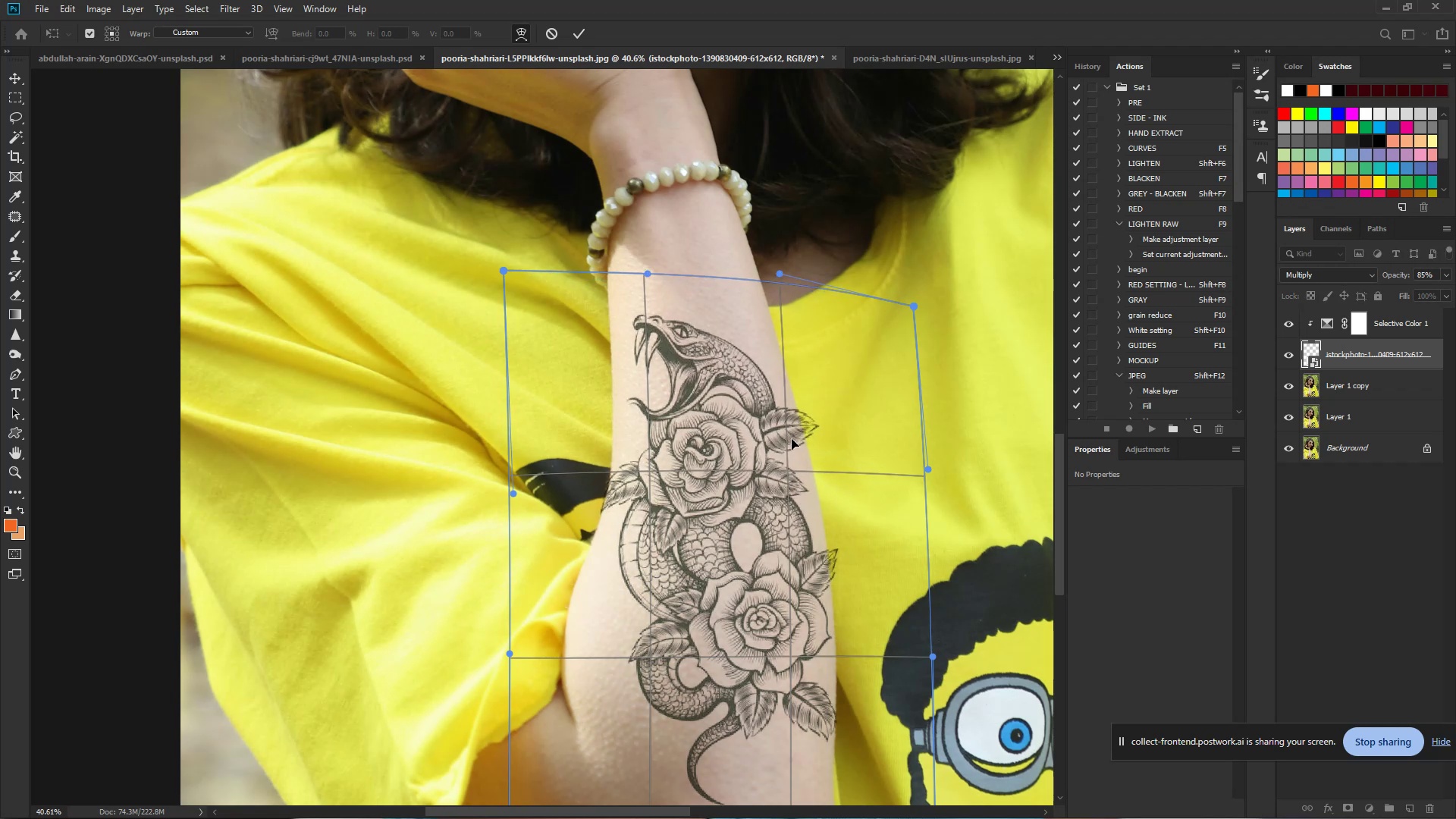 
hold_key(key=Space, duration=0.95)
 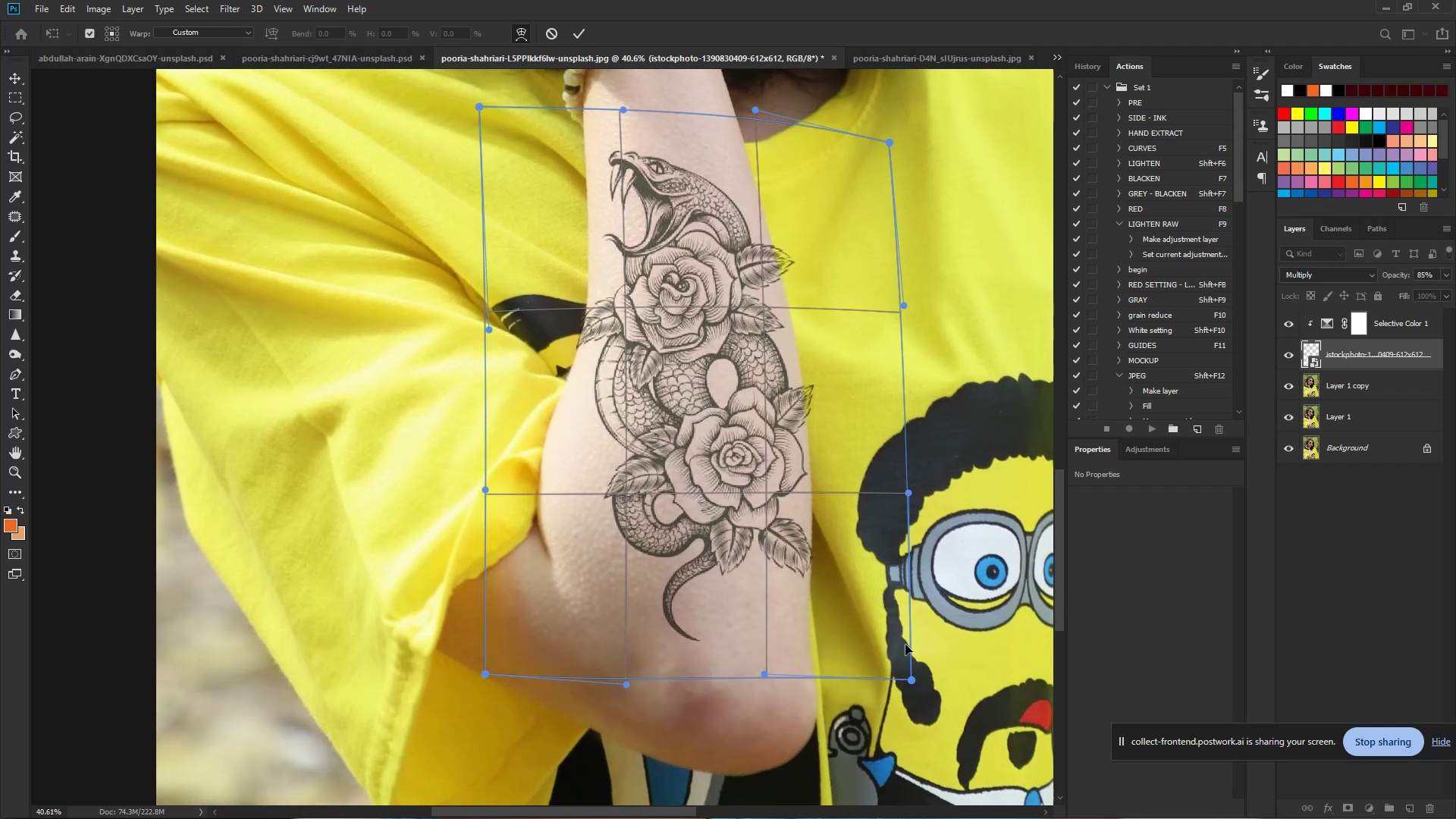 
left_click_drag(start_coordinate=[764, 463], to_coordinate=[740, 299])
 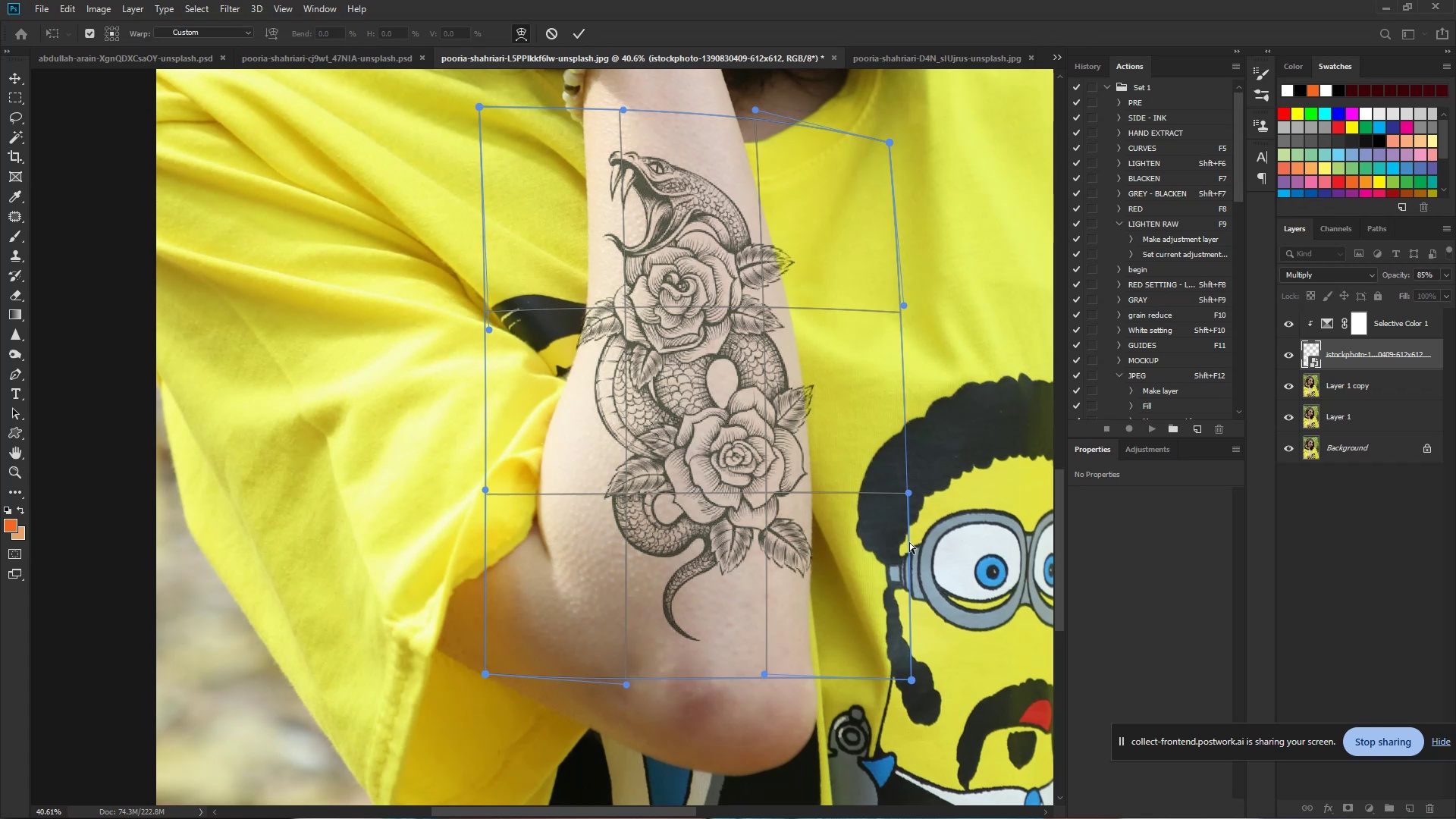 
left_click_drag(start_coordinate=[908, 494], to_coordinate=[931, 485])
 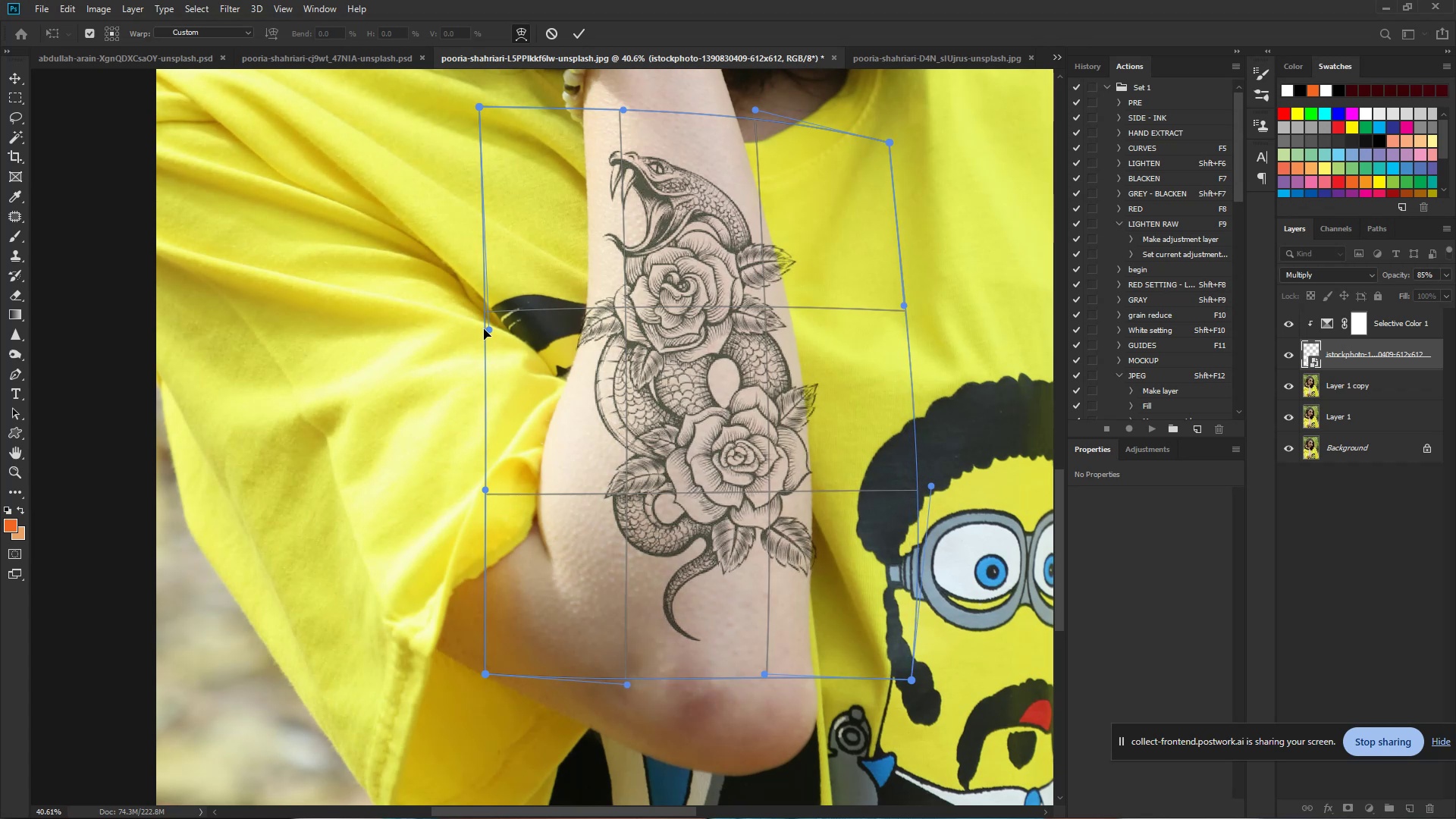 
left_click_drag(start_coordinate=[488, 329], to_coordinate=[498, 329])
 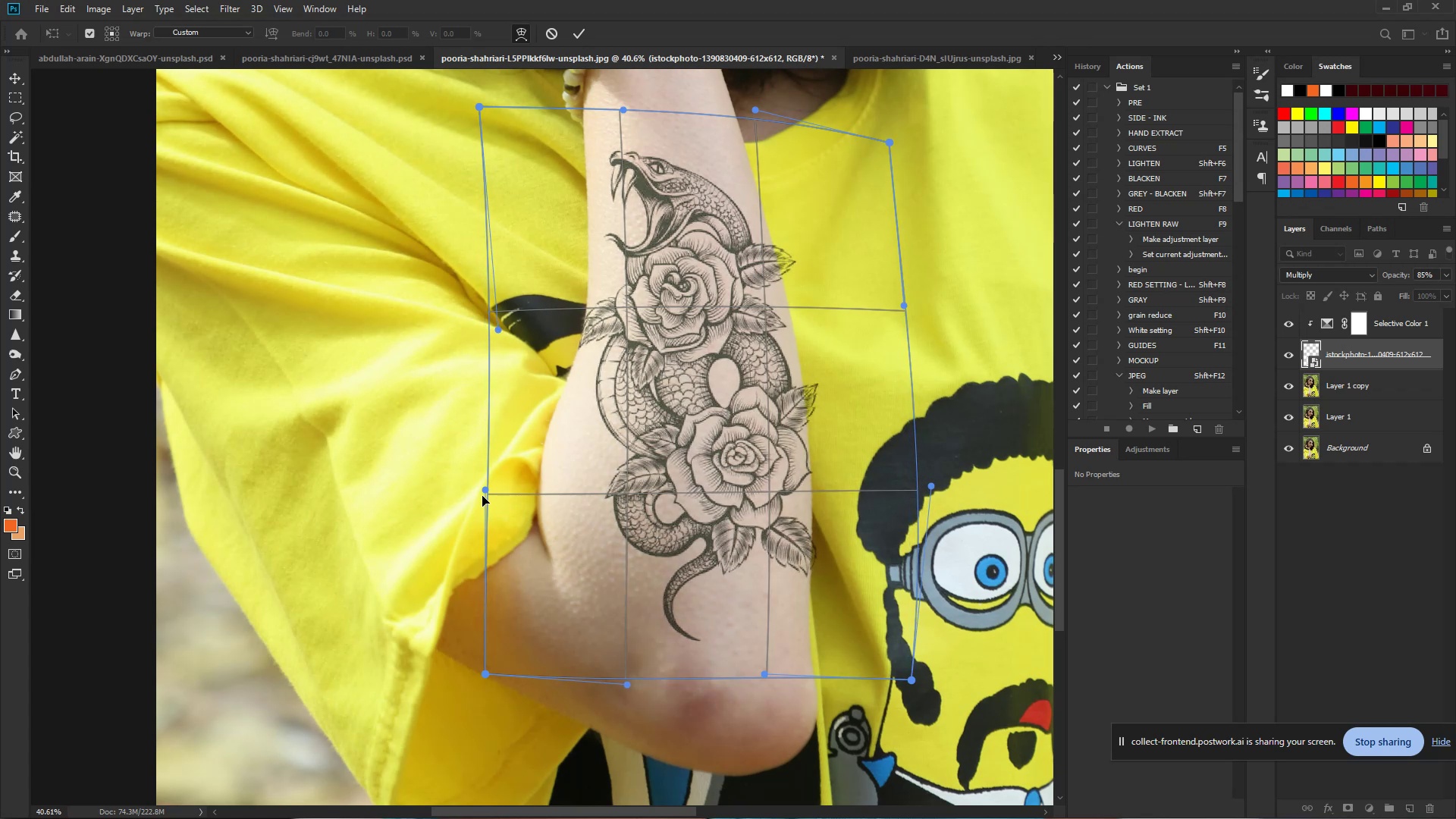 
left_click_drag(start_coordinate=[485, 494], to_coordinate=[490, 485])
 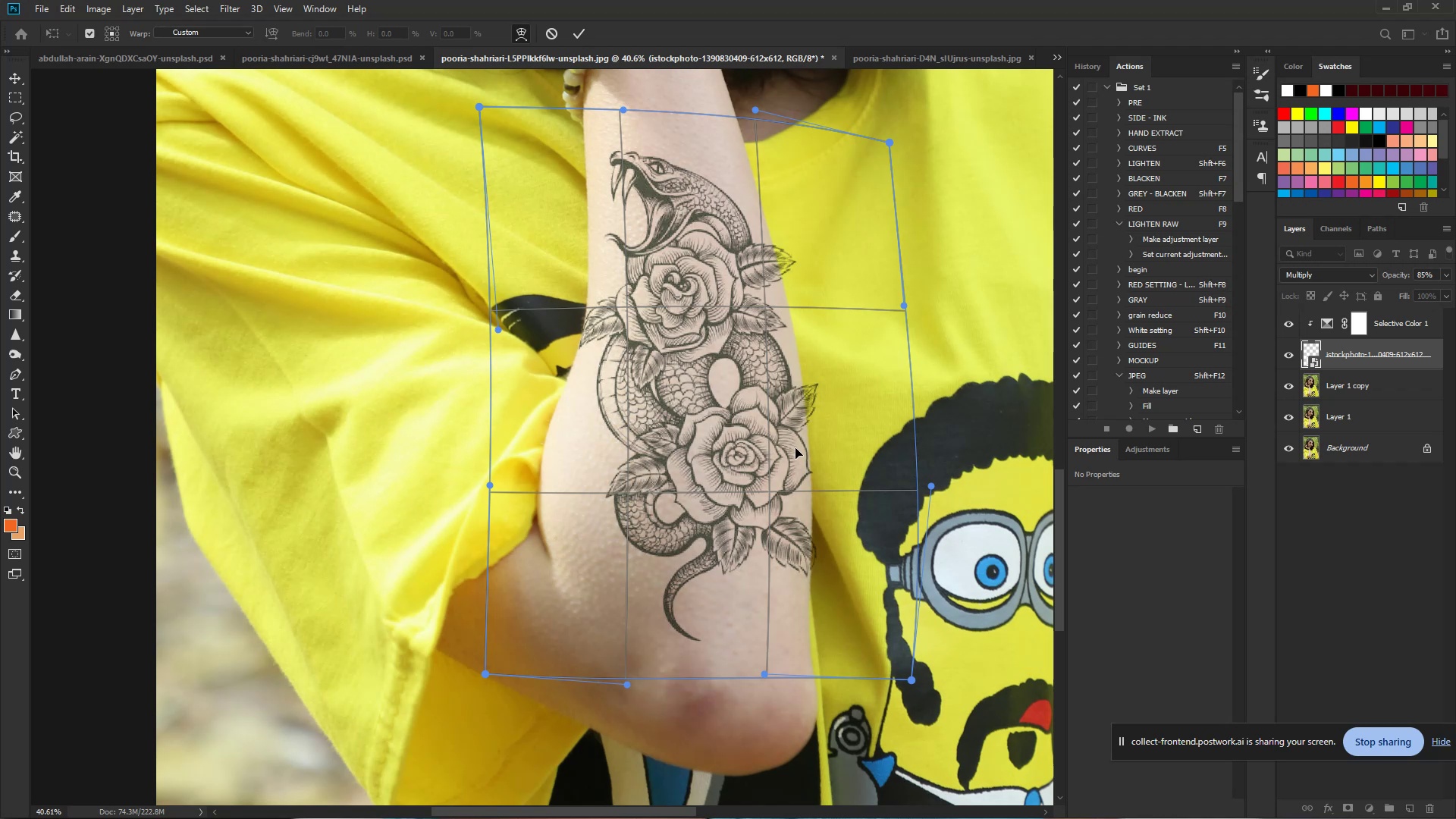 
key(Enter)
 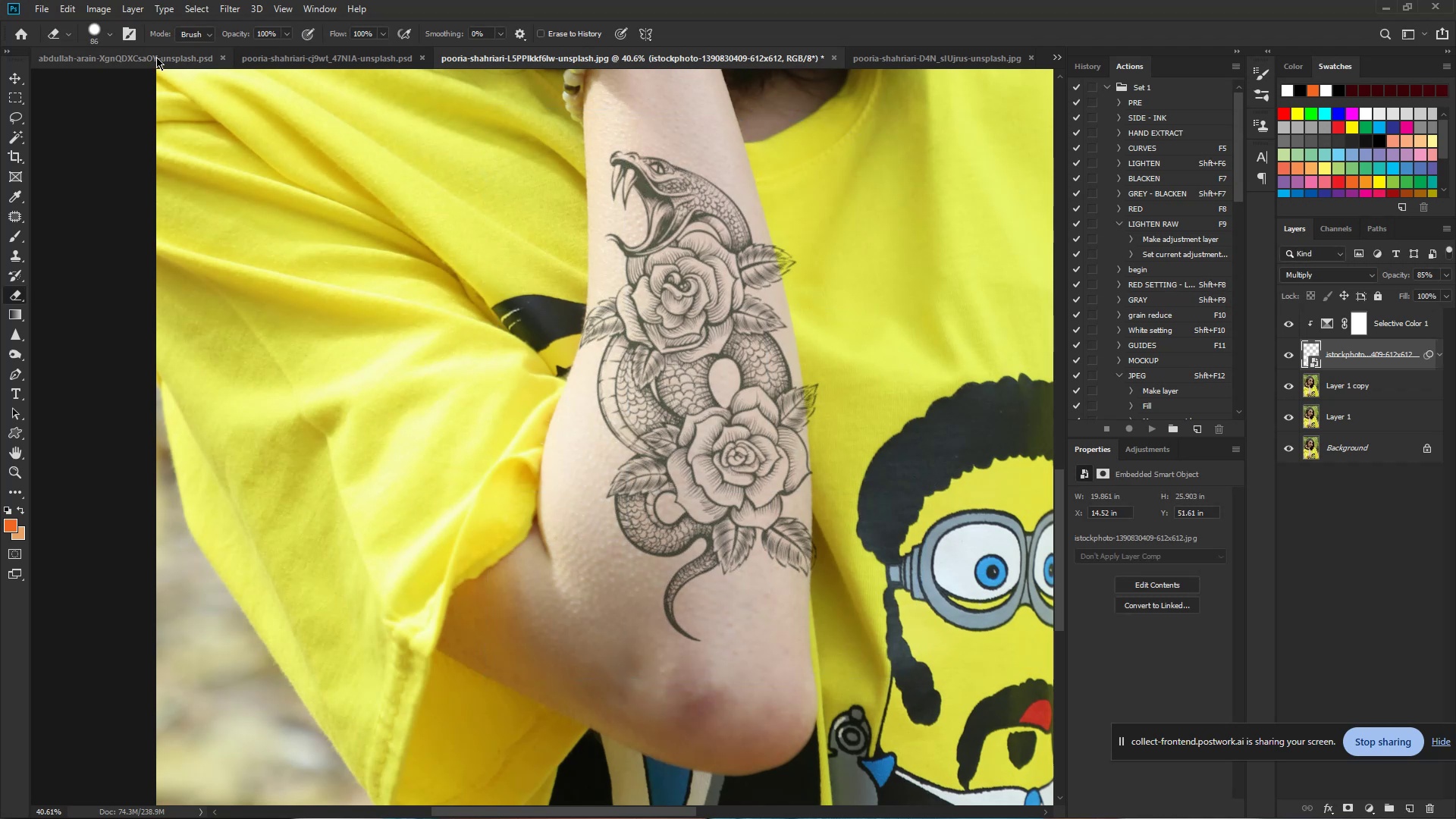 
left_click([223, 11])
 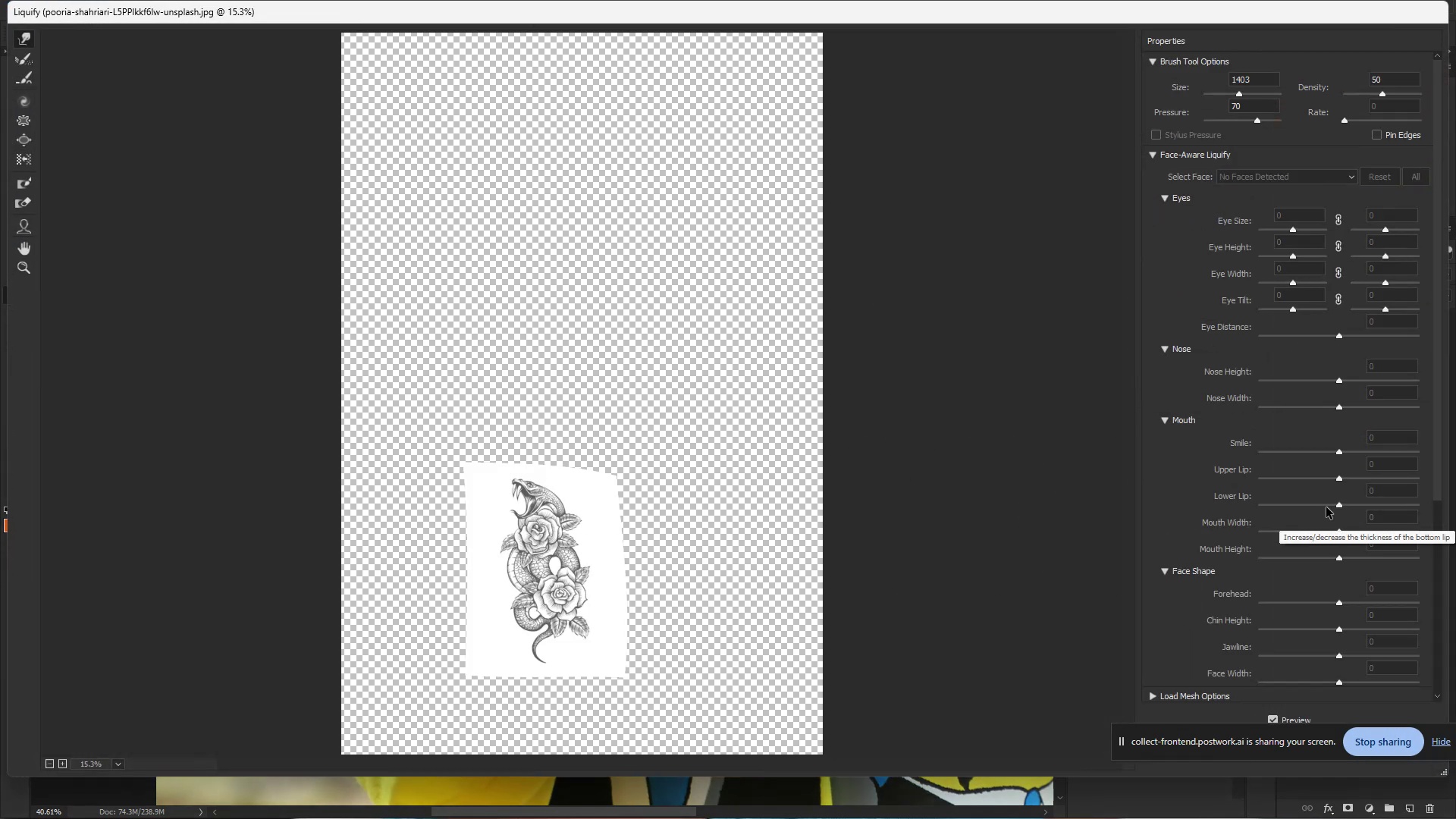 
wait(7.97)
 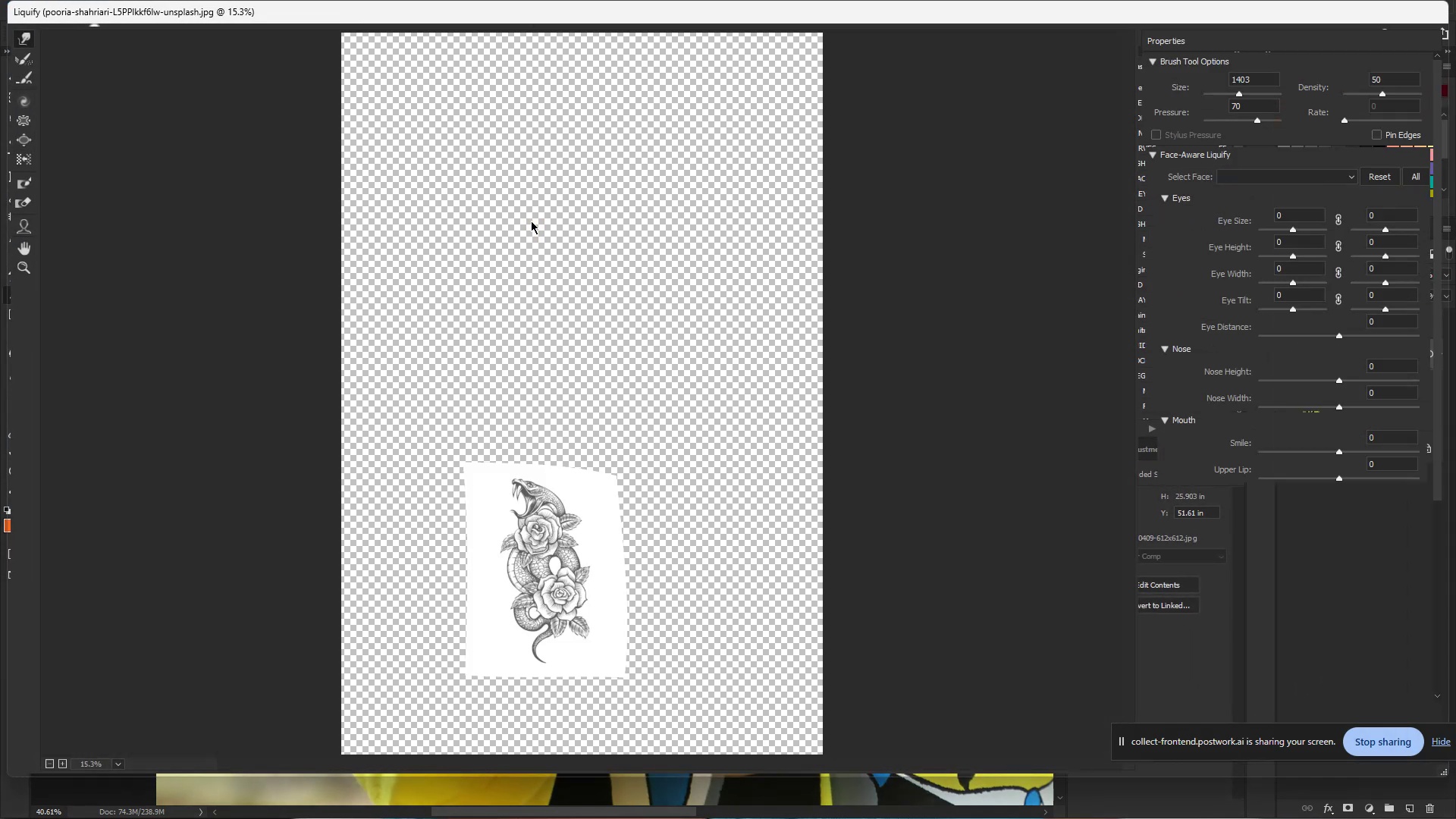 
left_click_drag(start_coordinate=[1256, 727], to_coordinate=[1231, 776])
 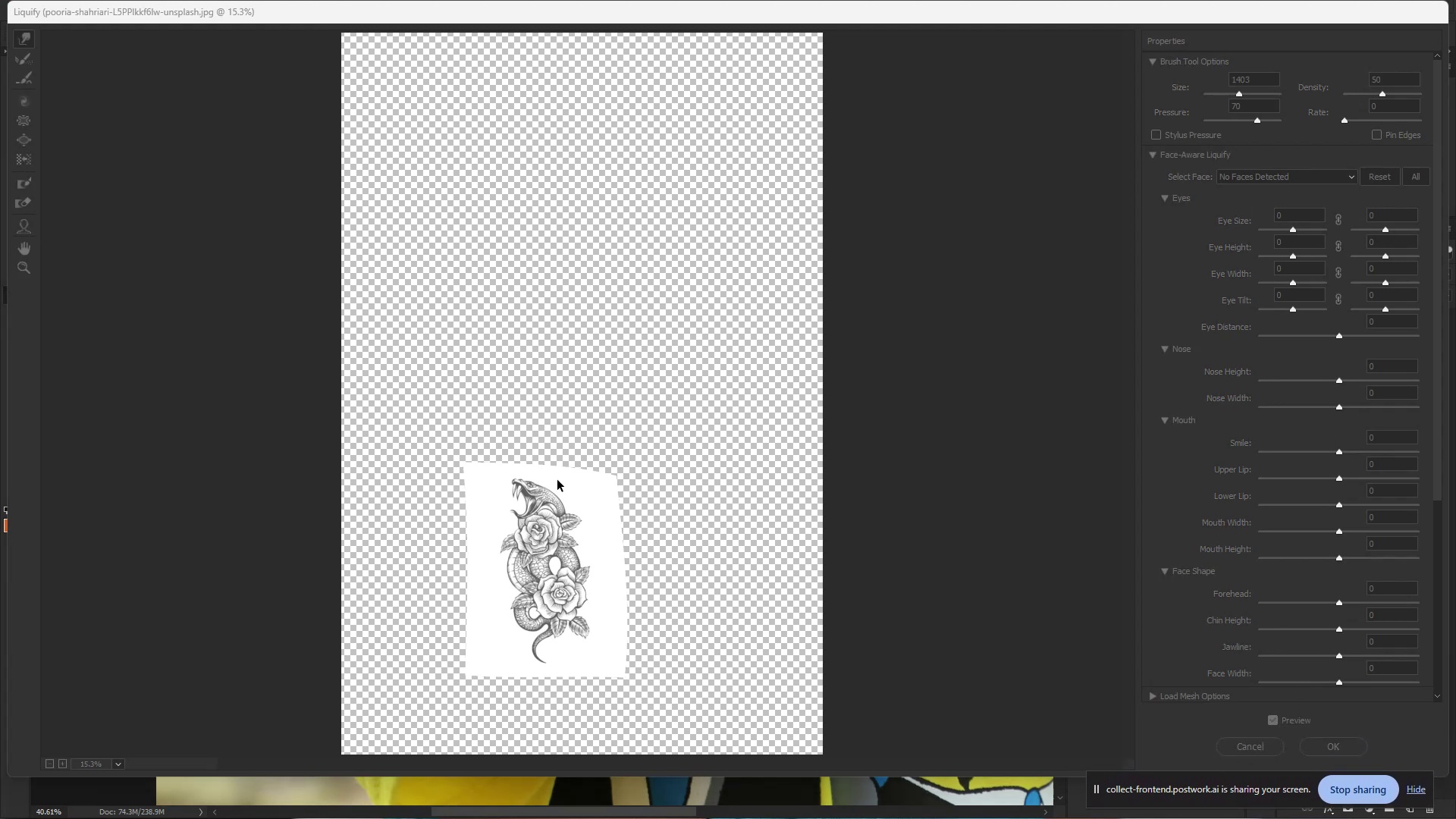 
wait(6.86)
 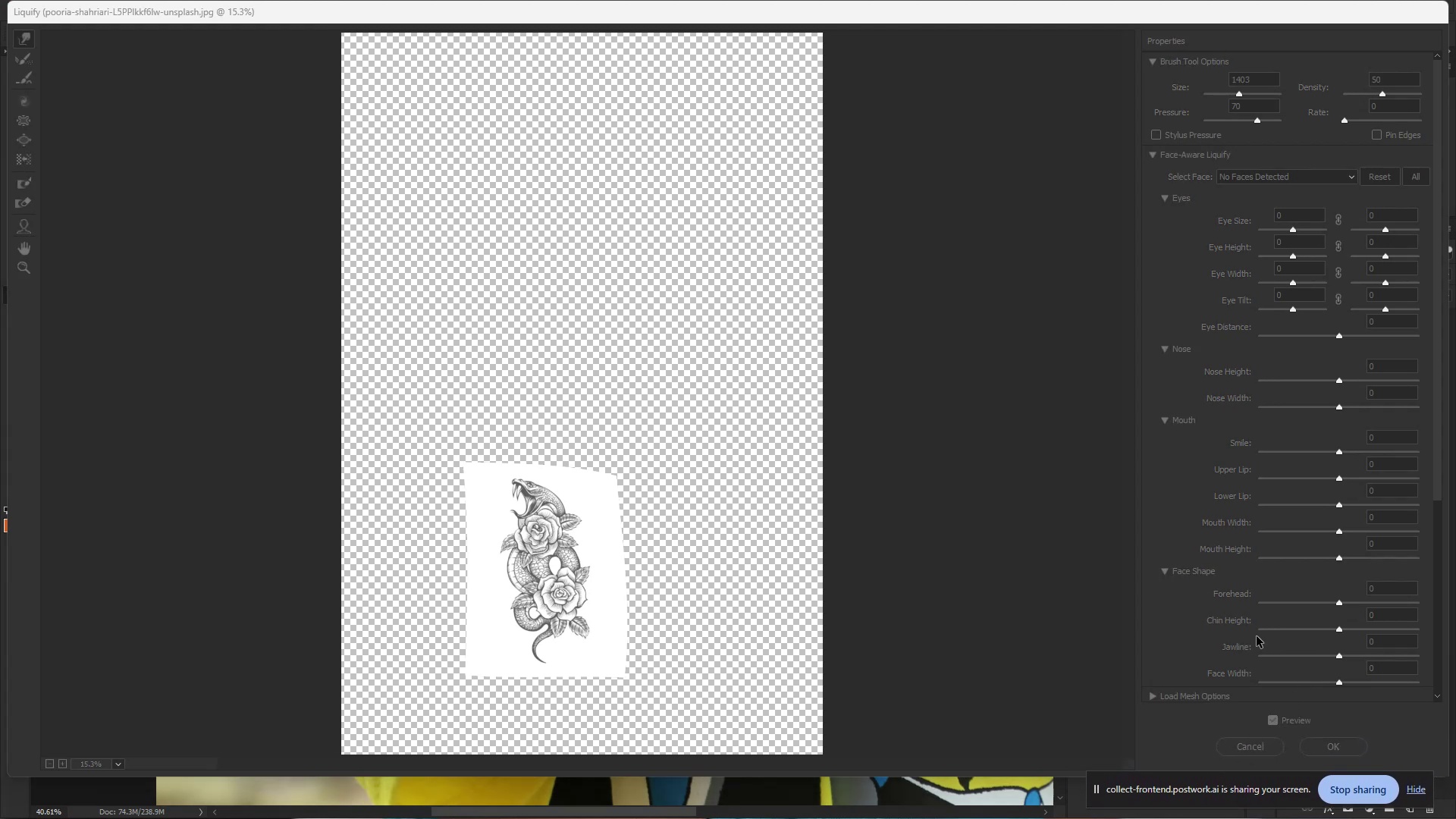 
left_click([655, 528])
 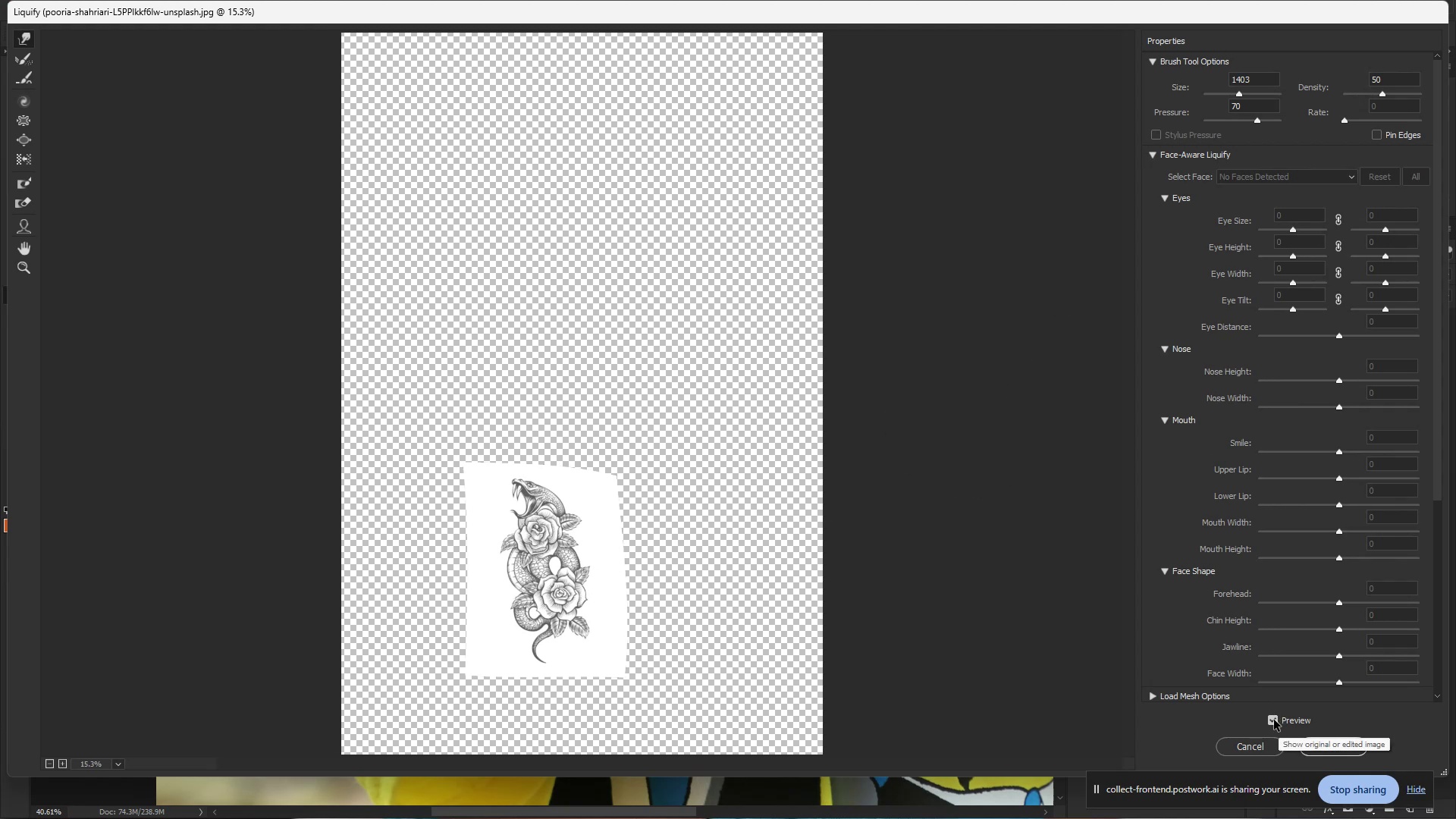 
wait(17.59)
 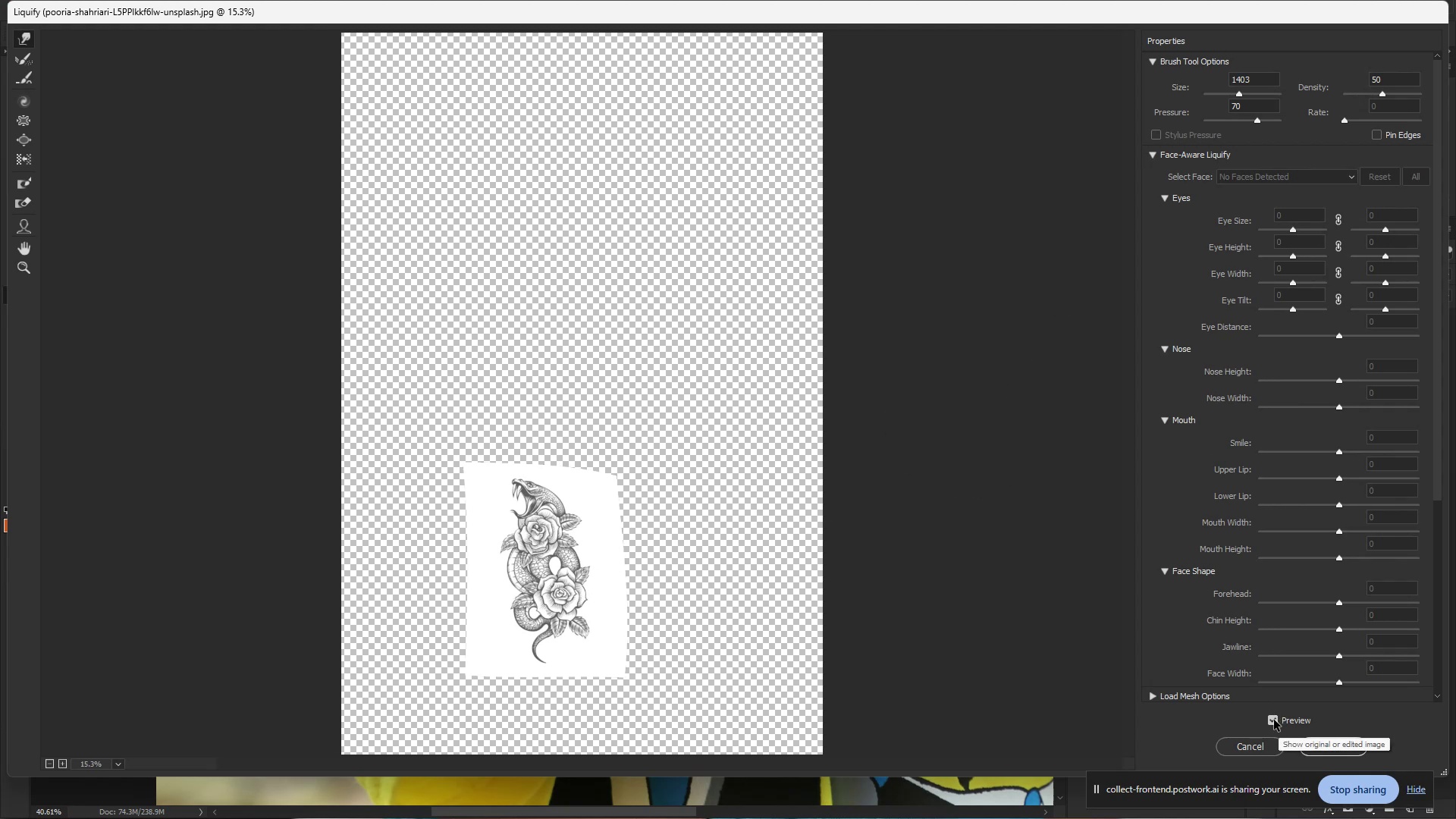 
left_click([1299, 177])
 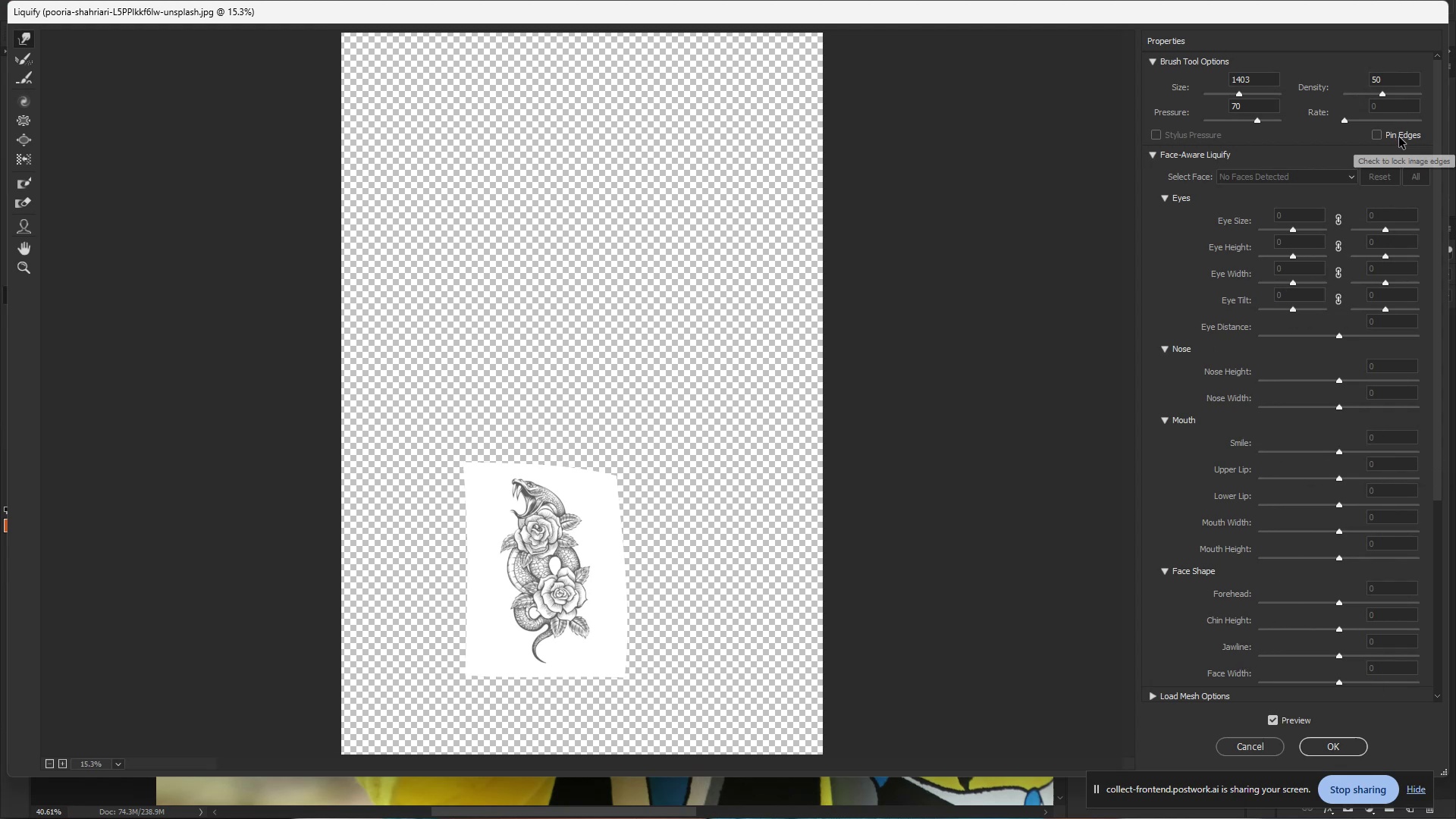 
wait(12.65)
 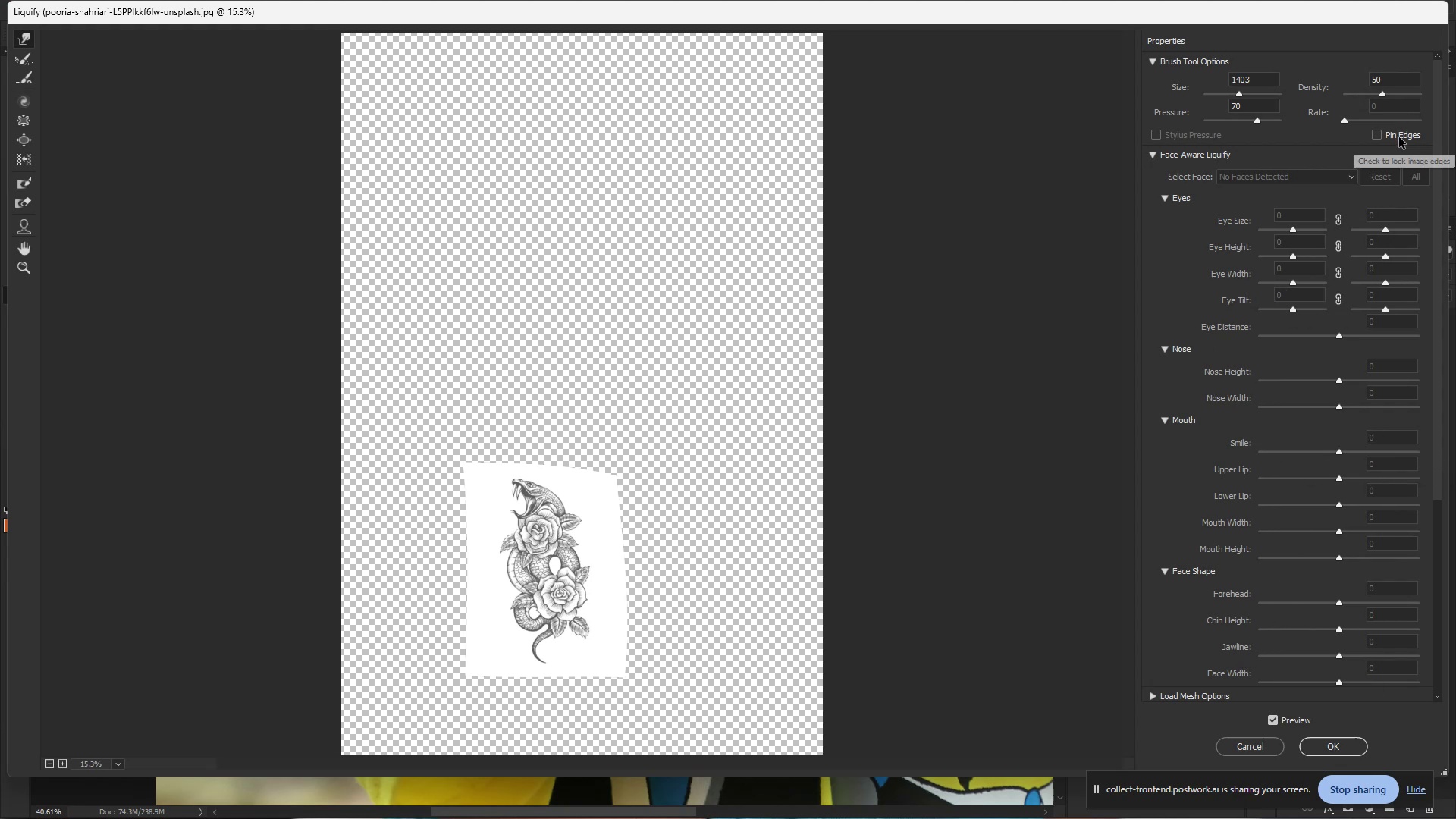 
left_click_drag(start_coordinate=[1257, 123], to_coordinate=[1251, 124])
 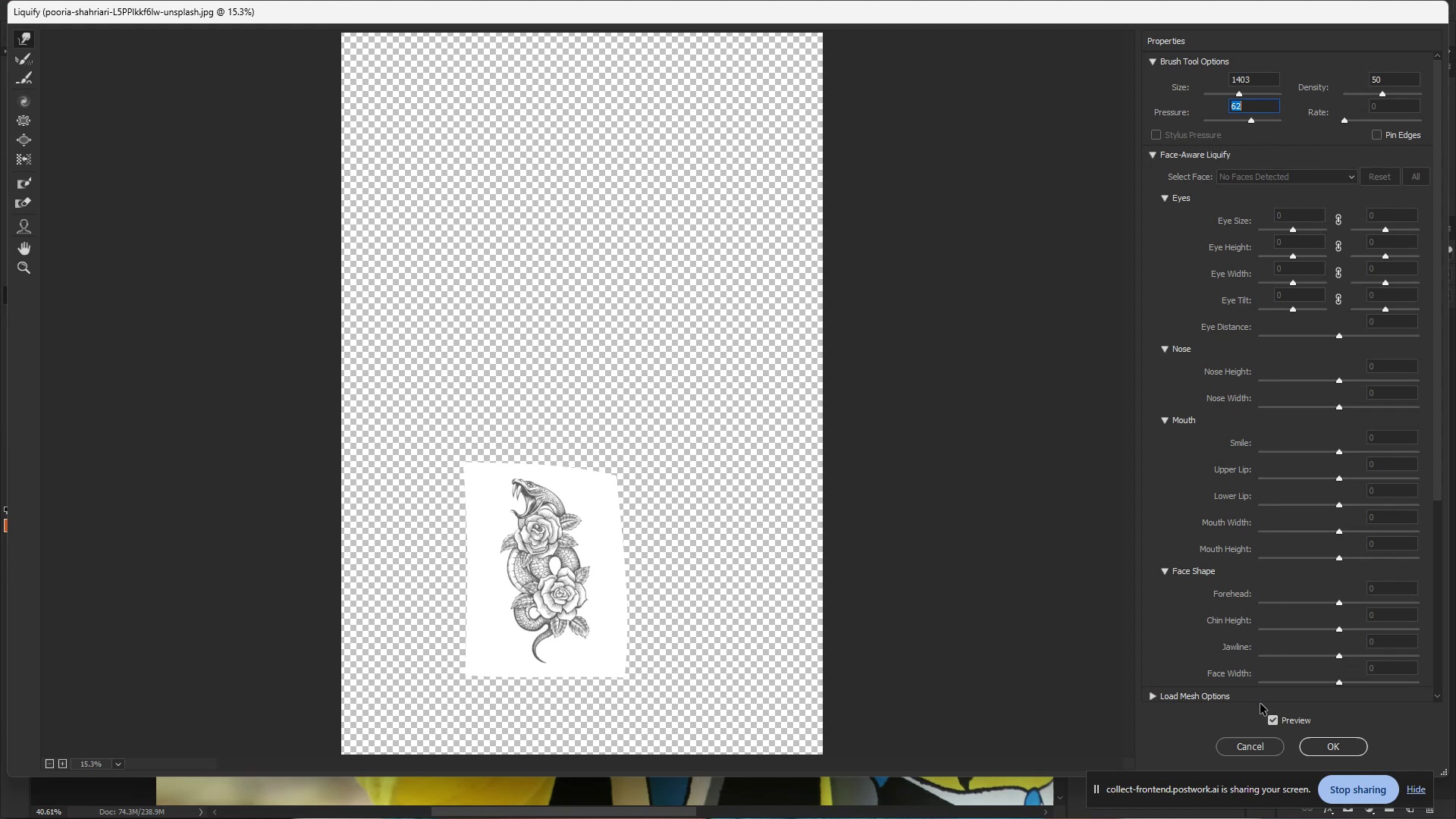 
left_click([1273, 721])
 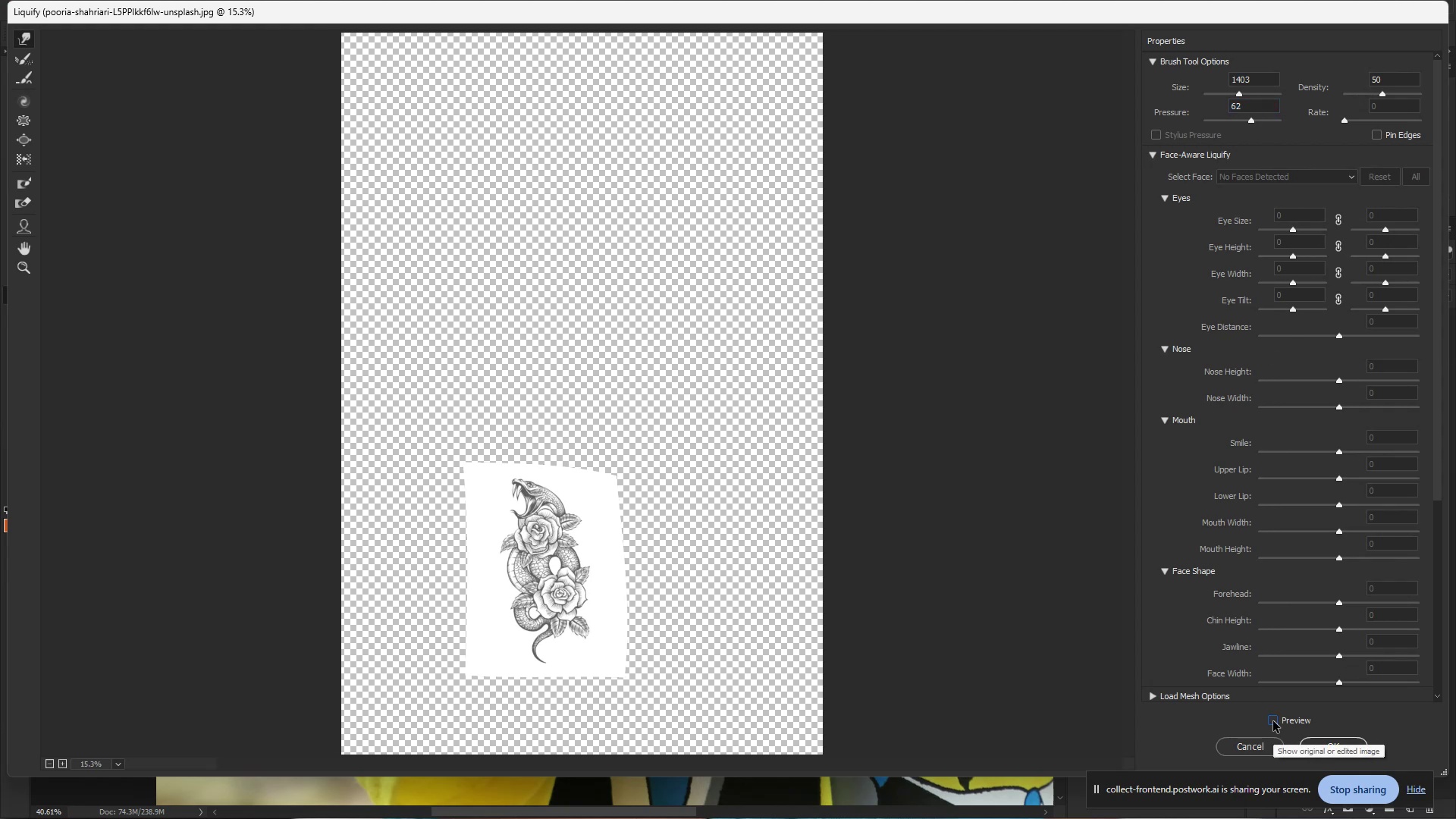 
left_click([1273, 721])
 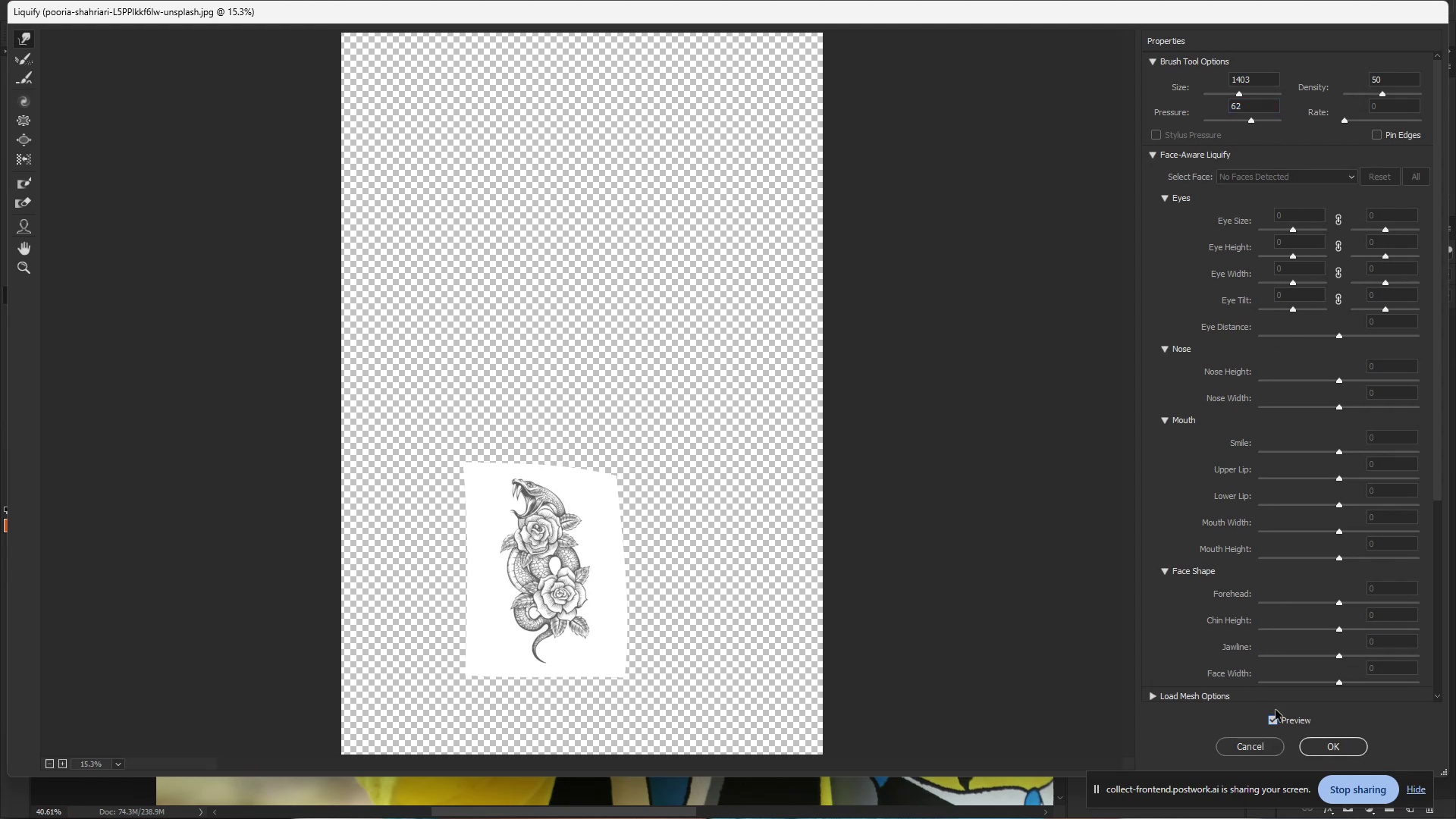 
mouse_move([1307, 310])
 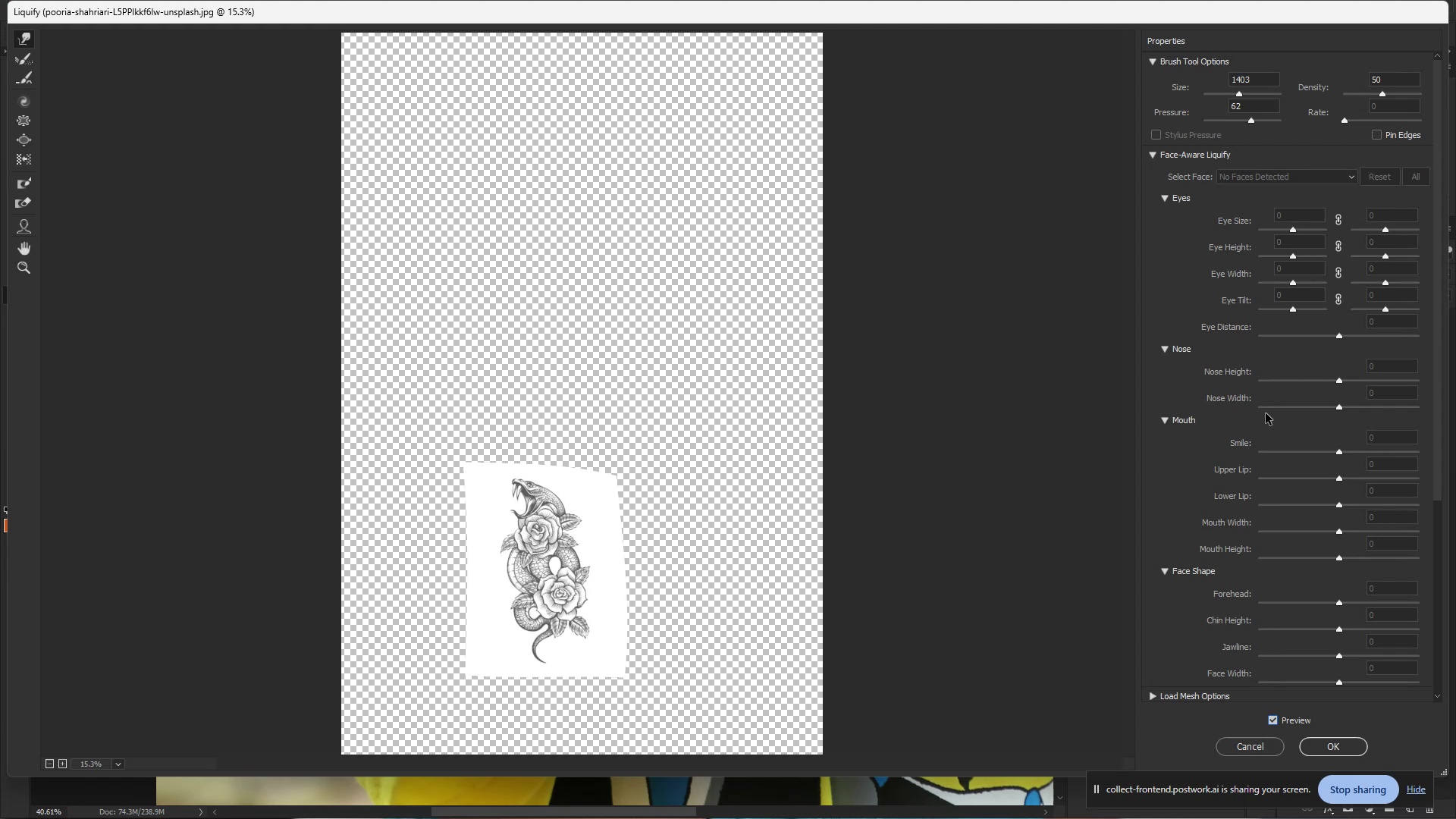 
scroll: coordinate [1309, 447], scroll_direction: down, amount: 7.0
 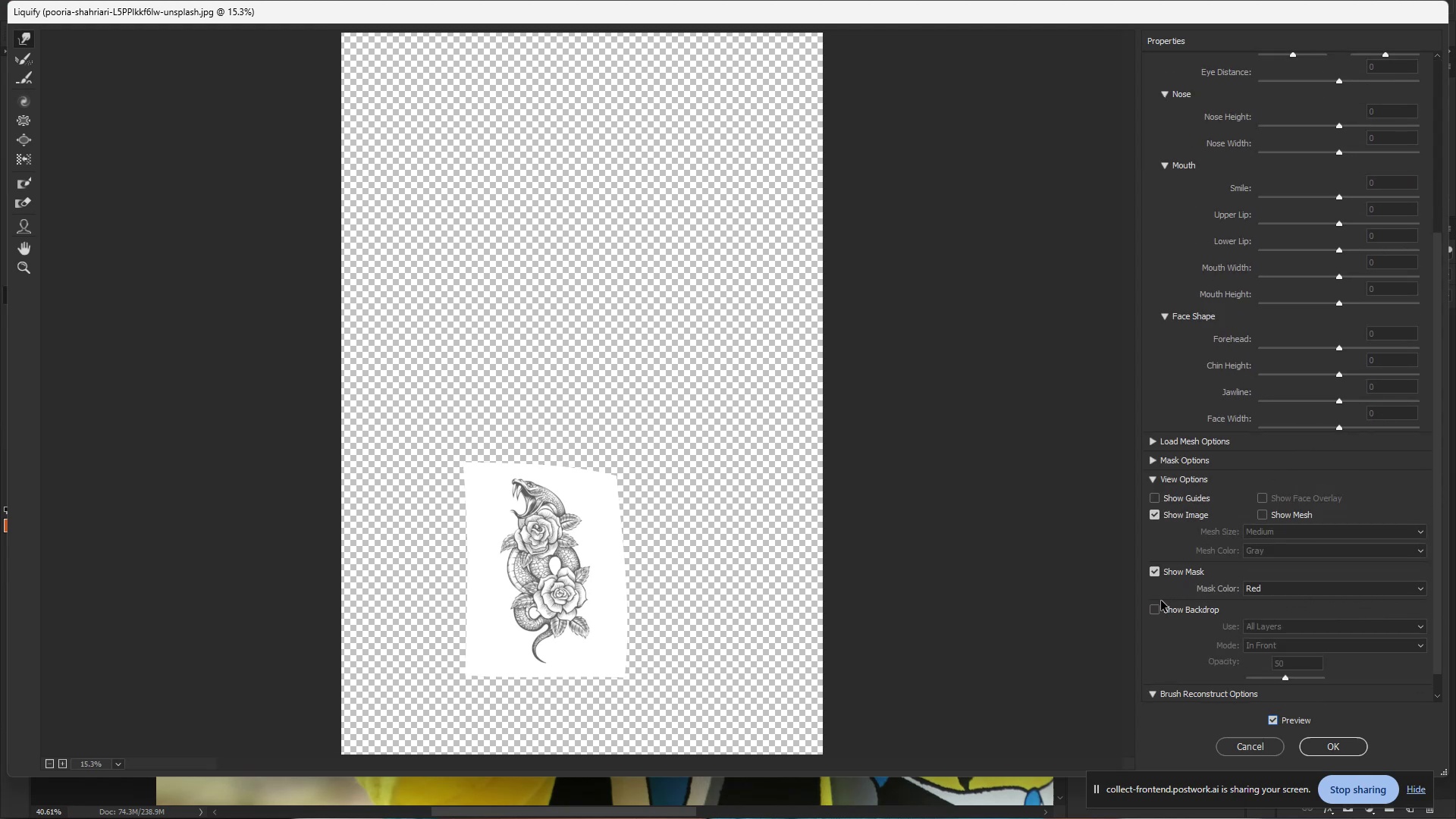 
left_click([1152, 610])
 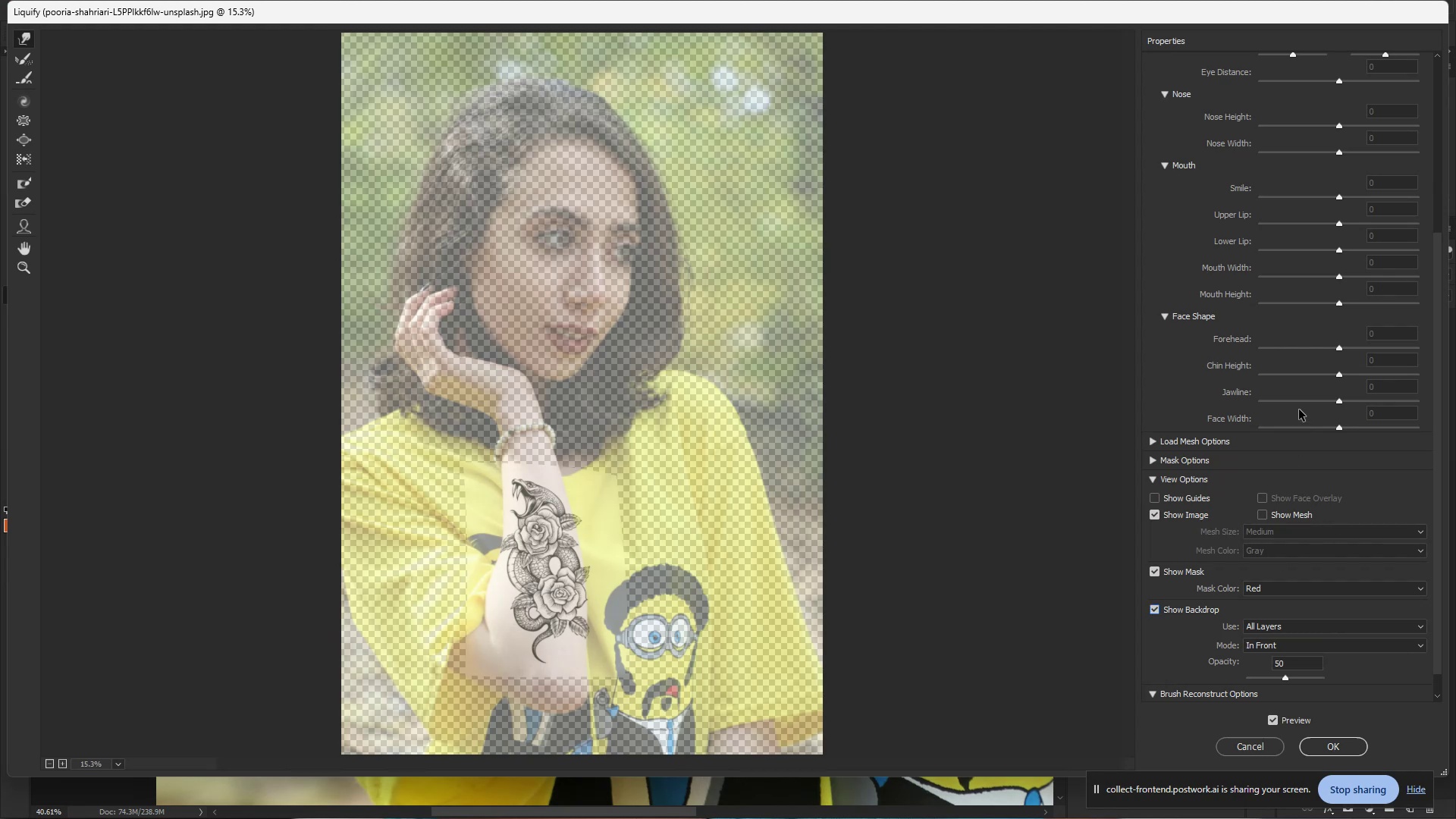 
wait(7.38)
 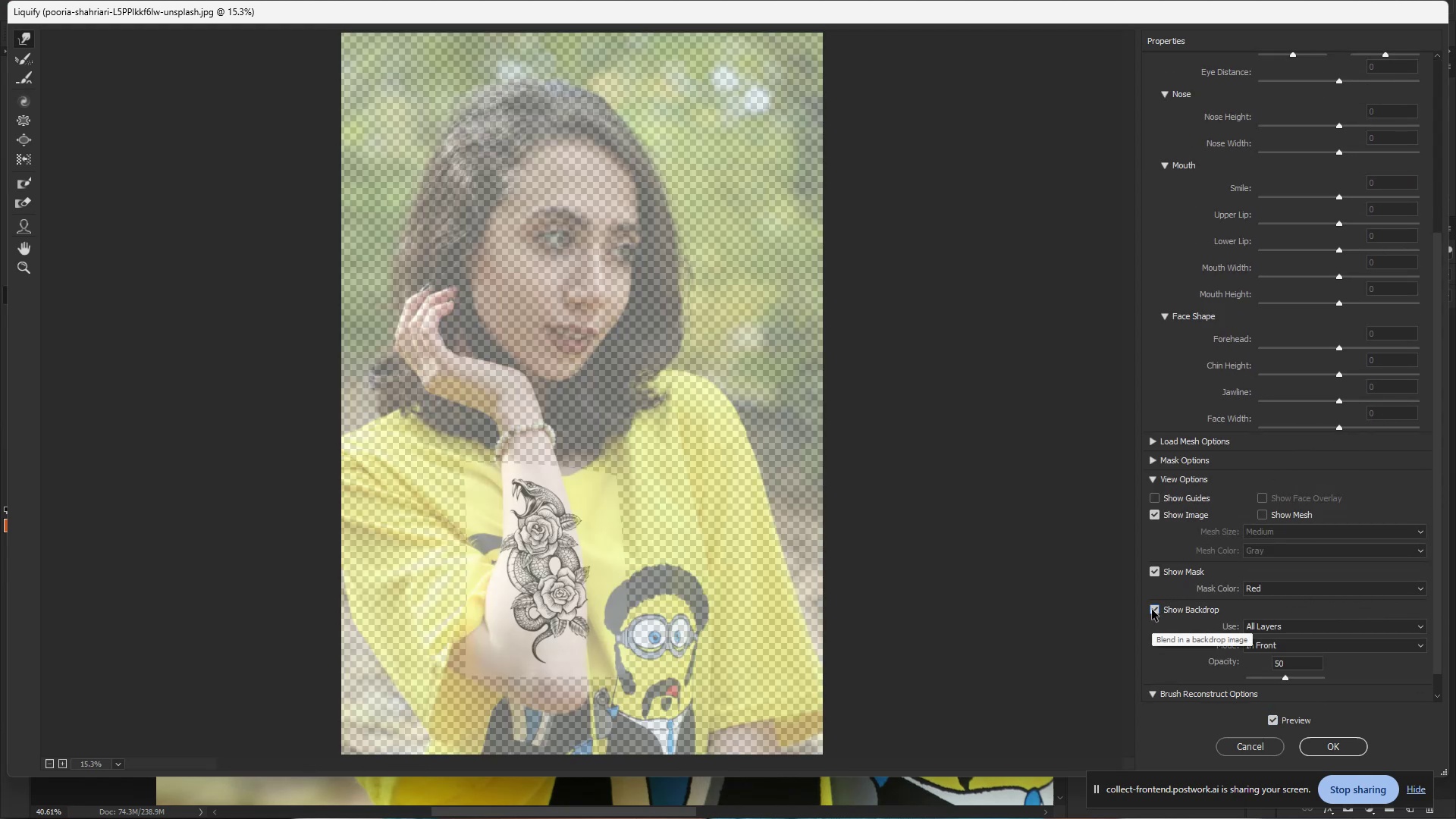 
scroll: coordinate [1282, 432], scroll_direction: down, amount: 3.0
 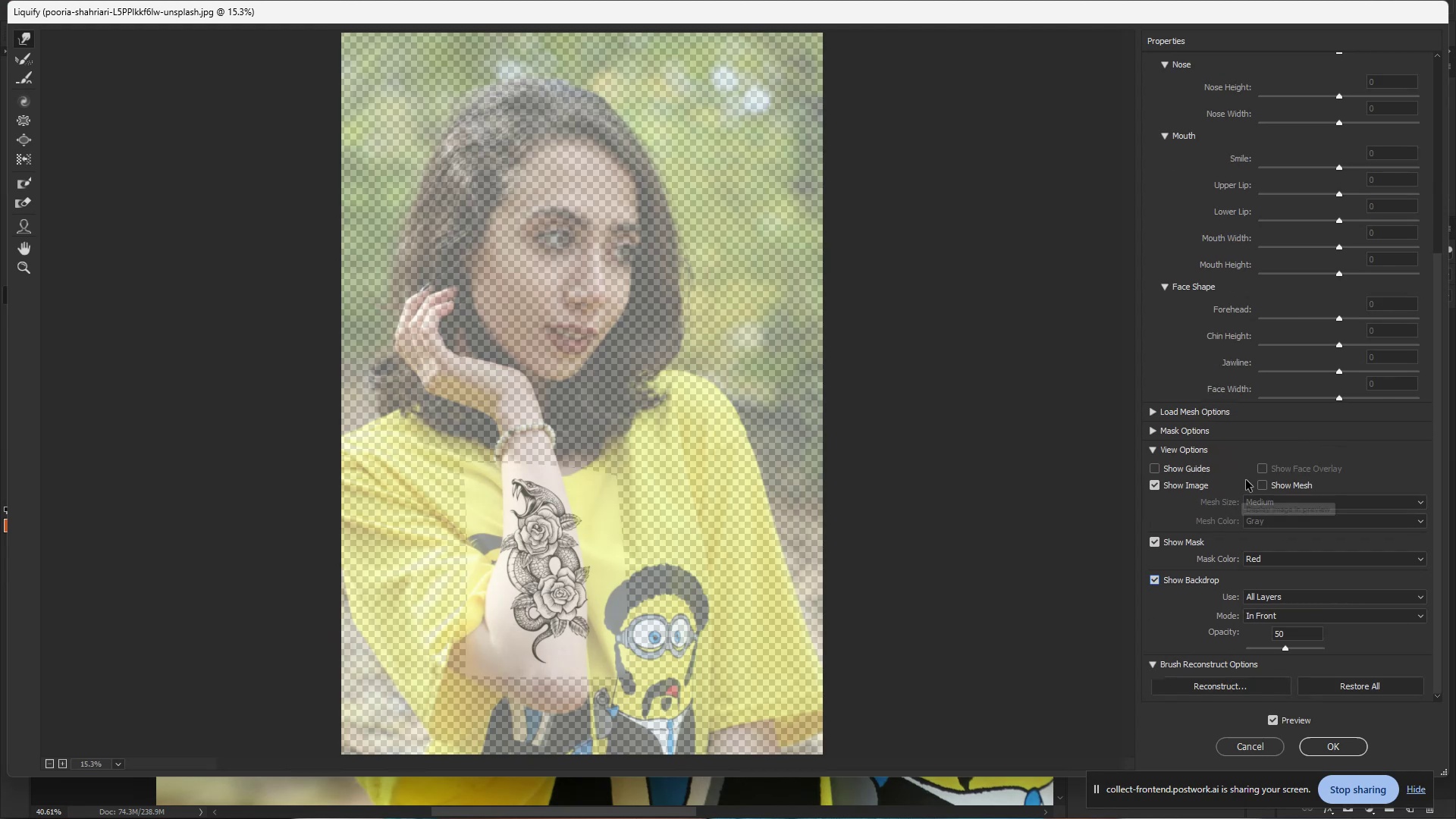 
wait(9.54)
 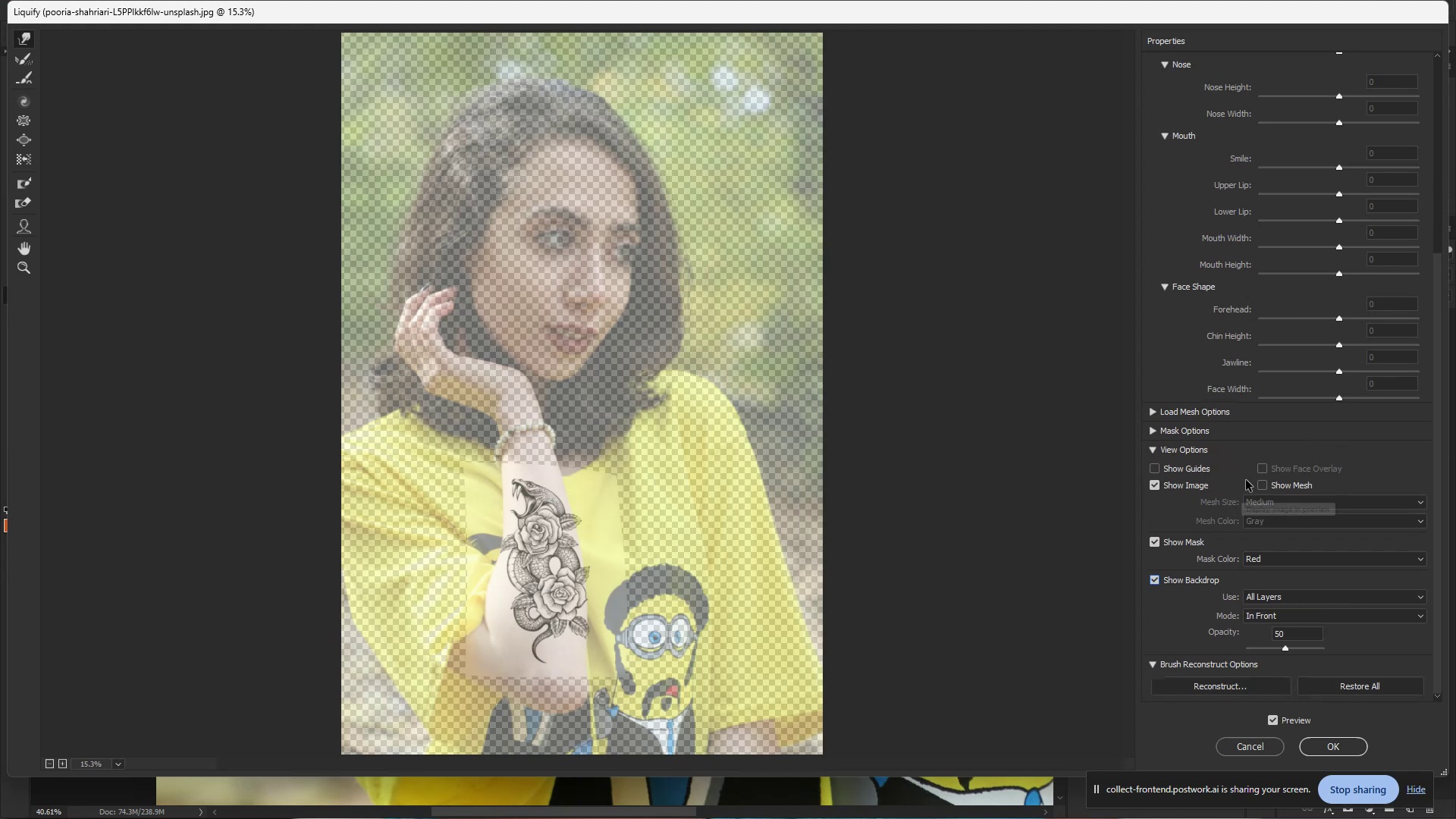 
left_click_drag(start_coordinate=[1285, 649], to_coordinate=[1306, 650])
 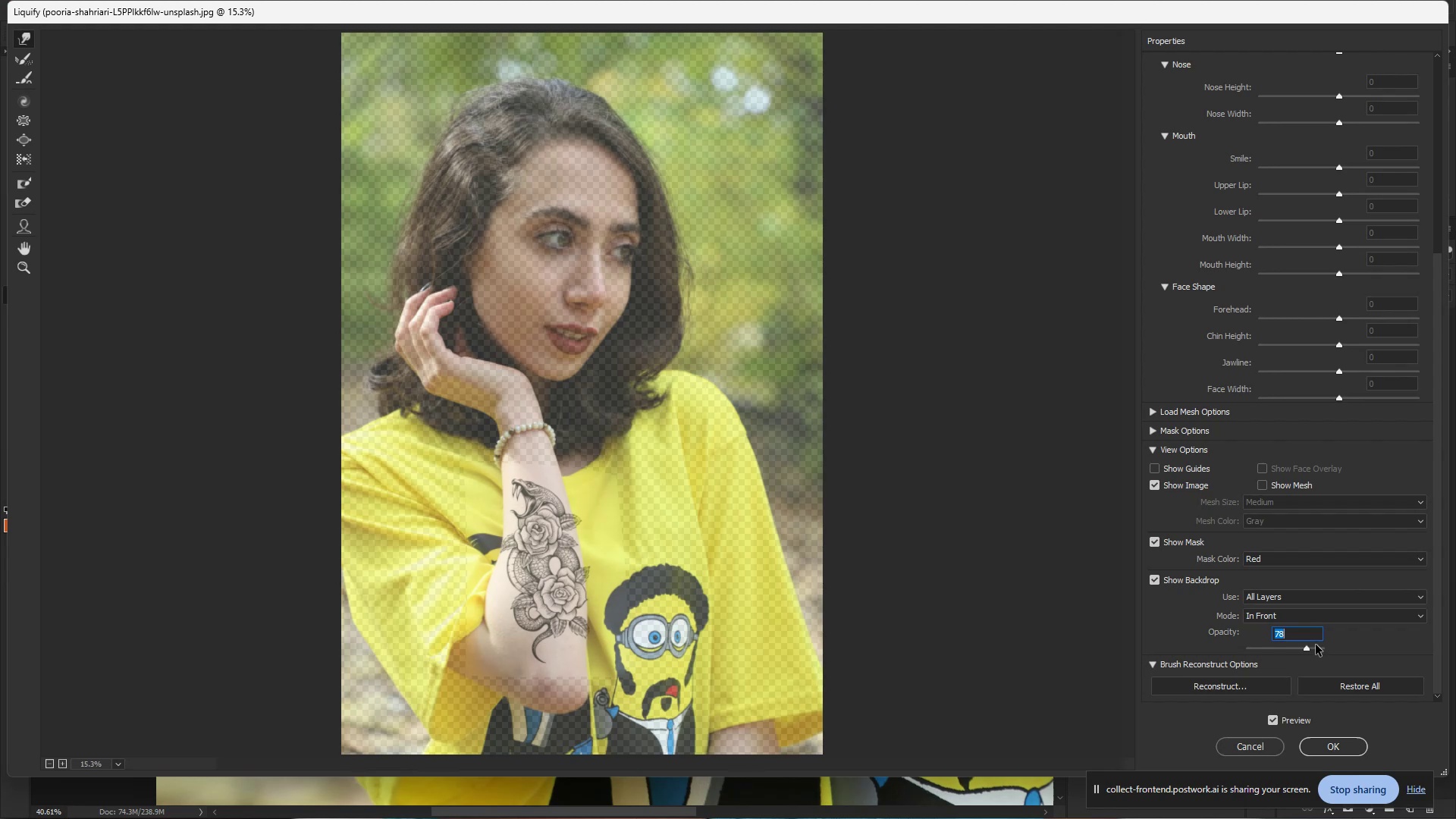 
wait(6.36)
 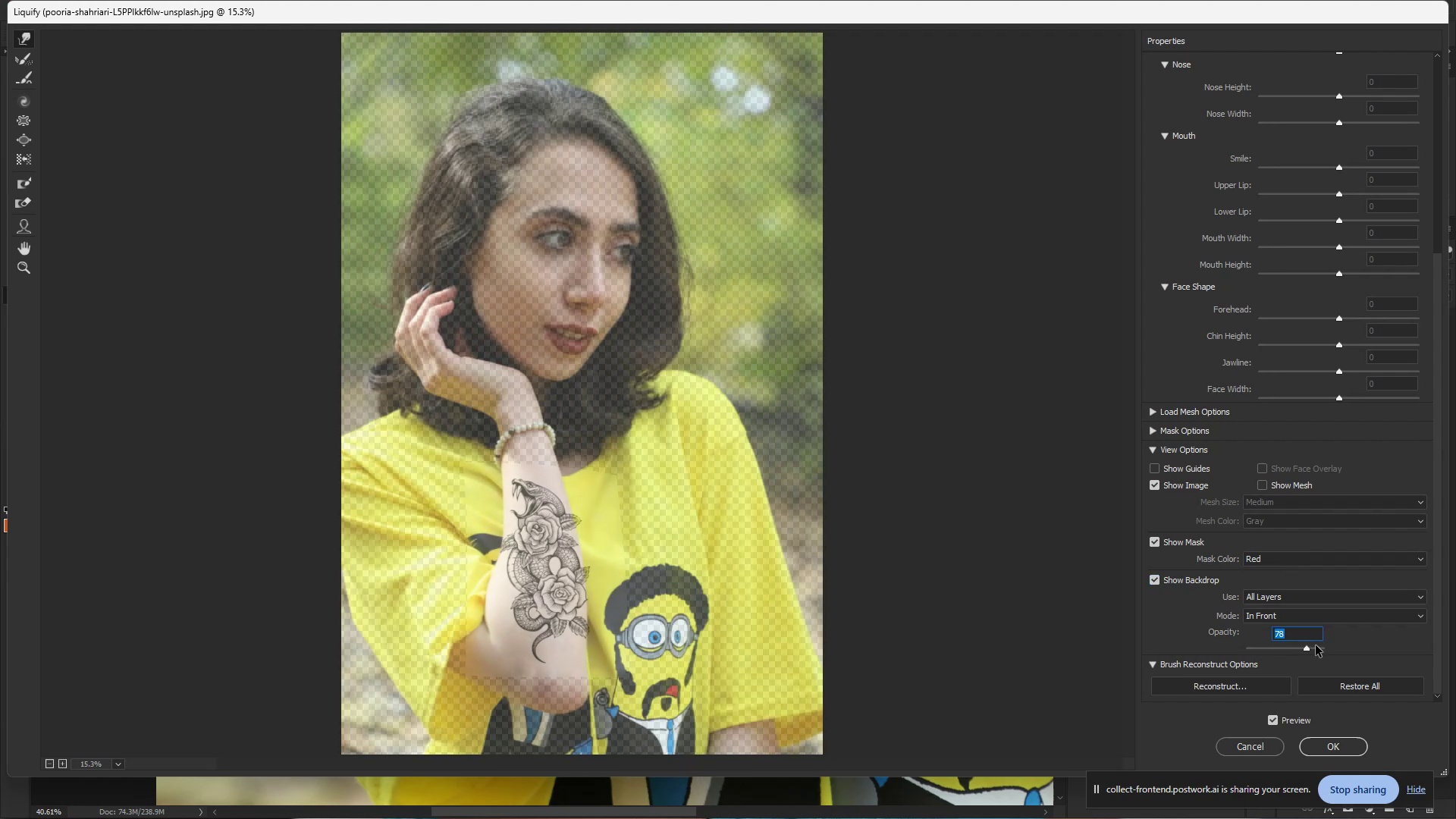 
hold_key(key=ControlLeft, duration=1.06)
 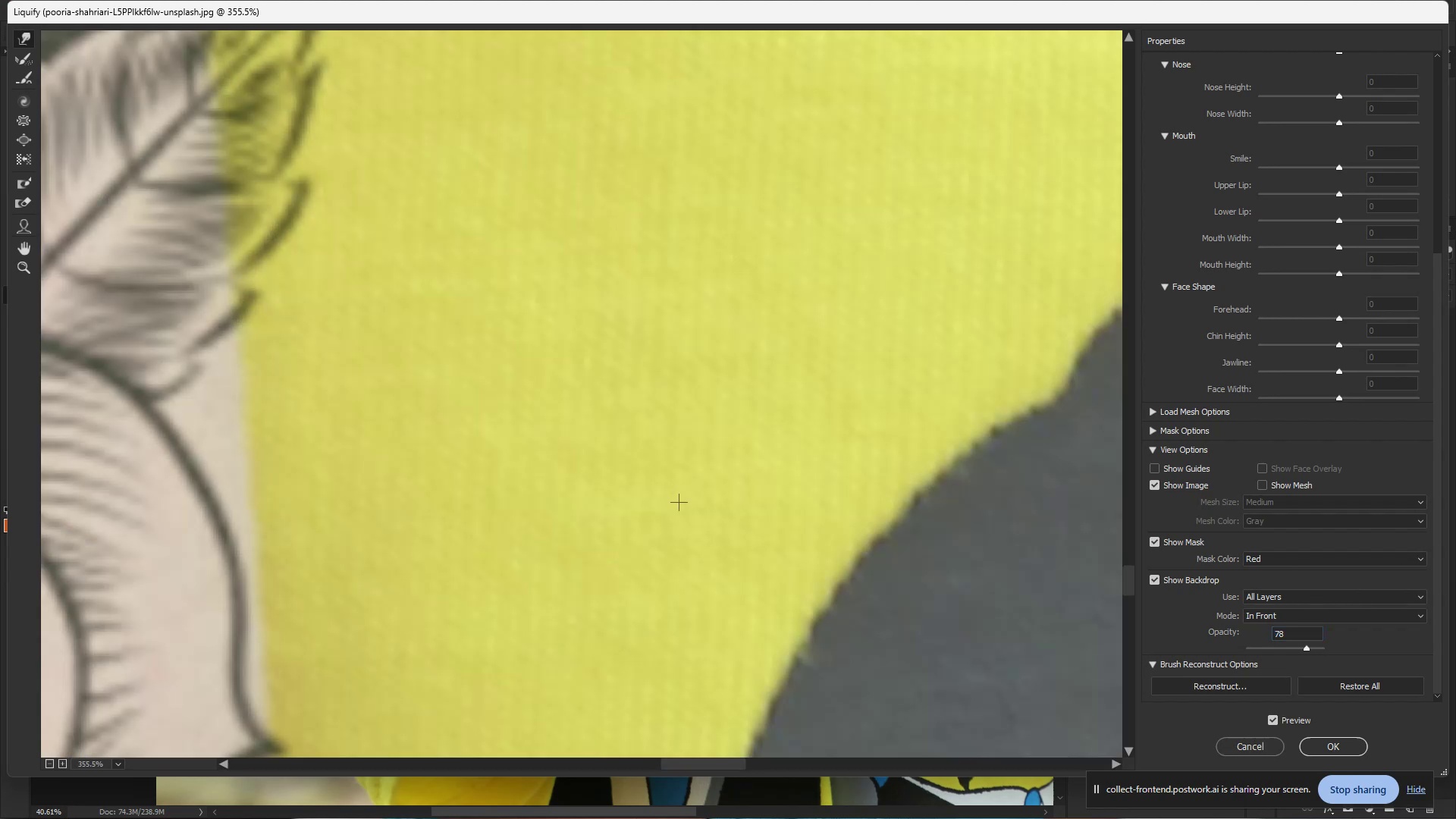 
hold_key(key=Space, duration=0.82)
 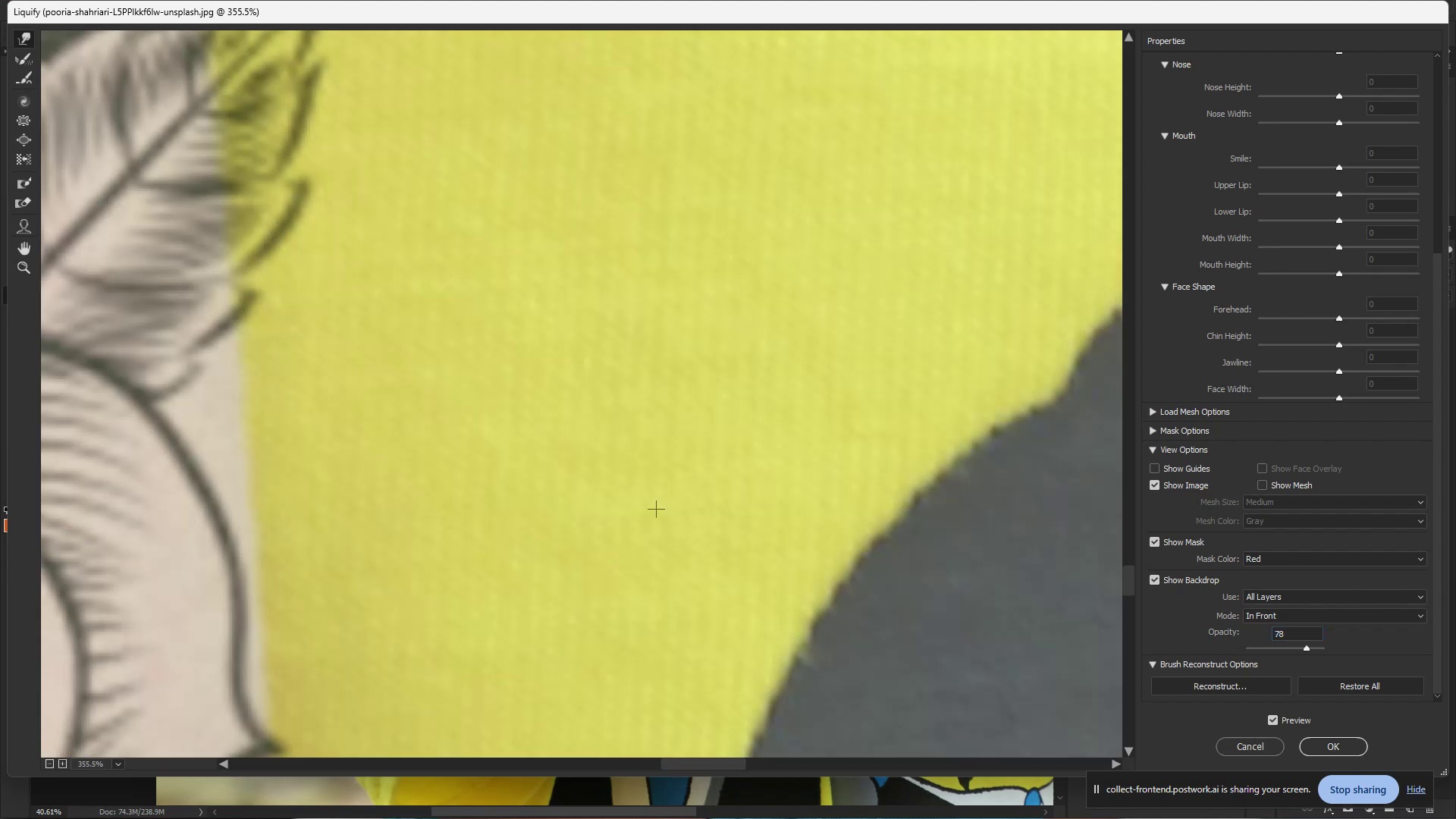 
left_click_drag(start_coordinate=[577, 582], to_coordinate=[623, 588])
 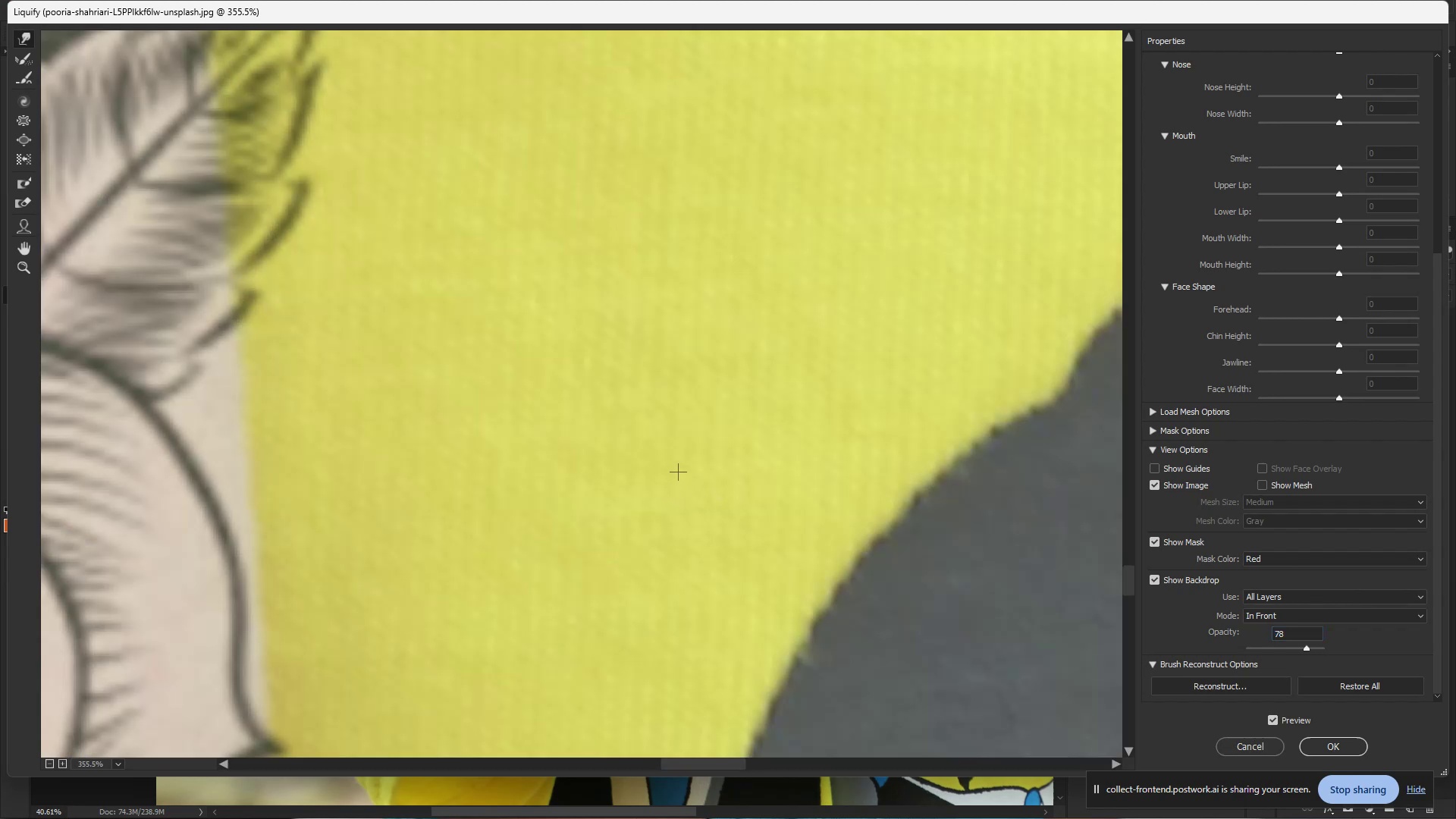 
key(Control+Minus)
 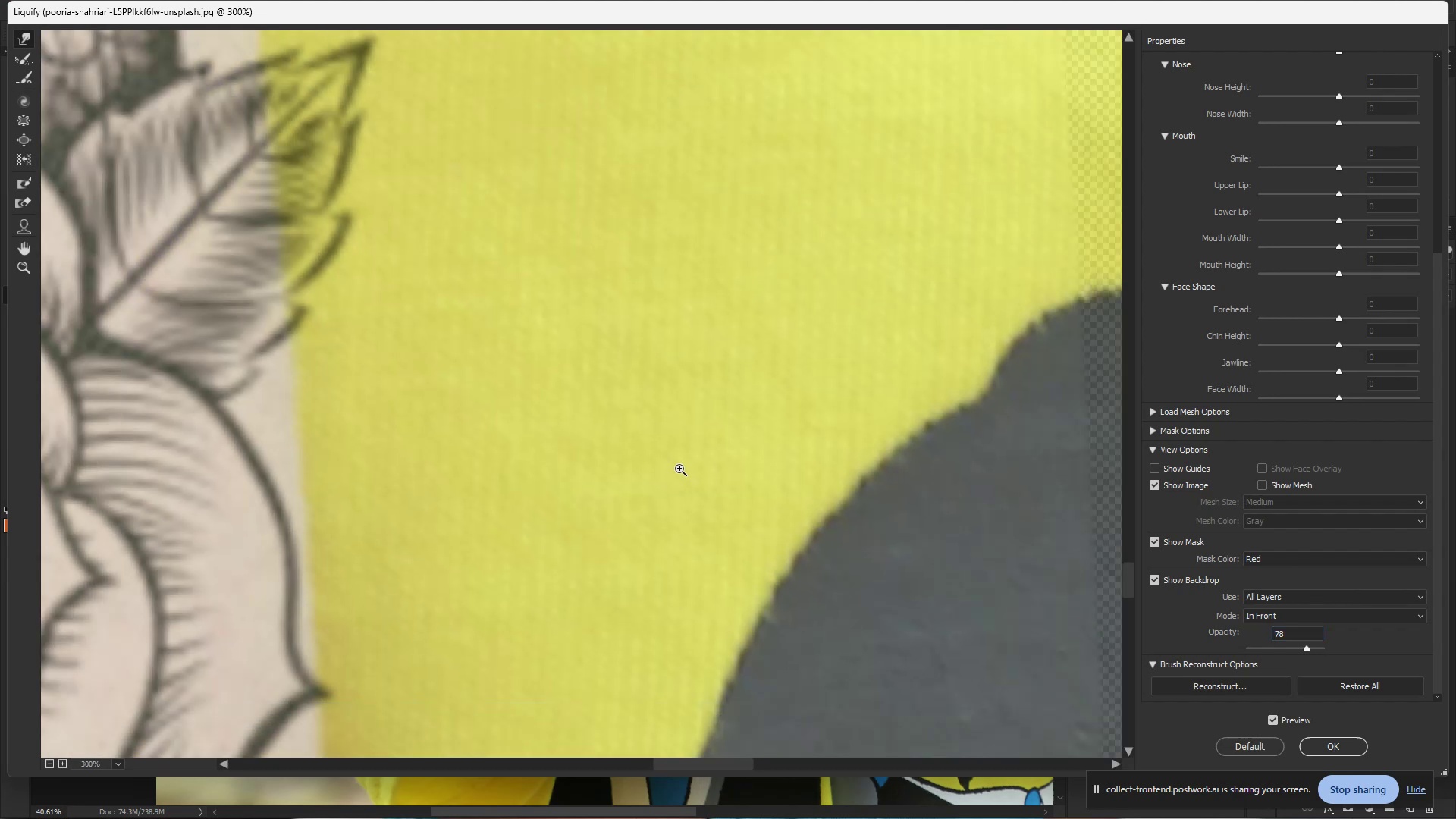 
key(Control+Minus)
 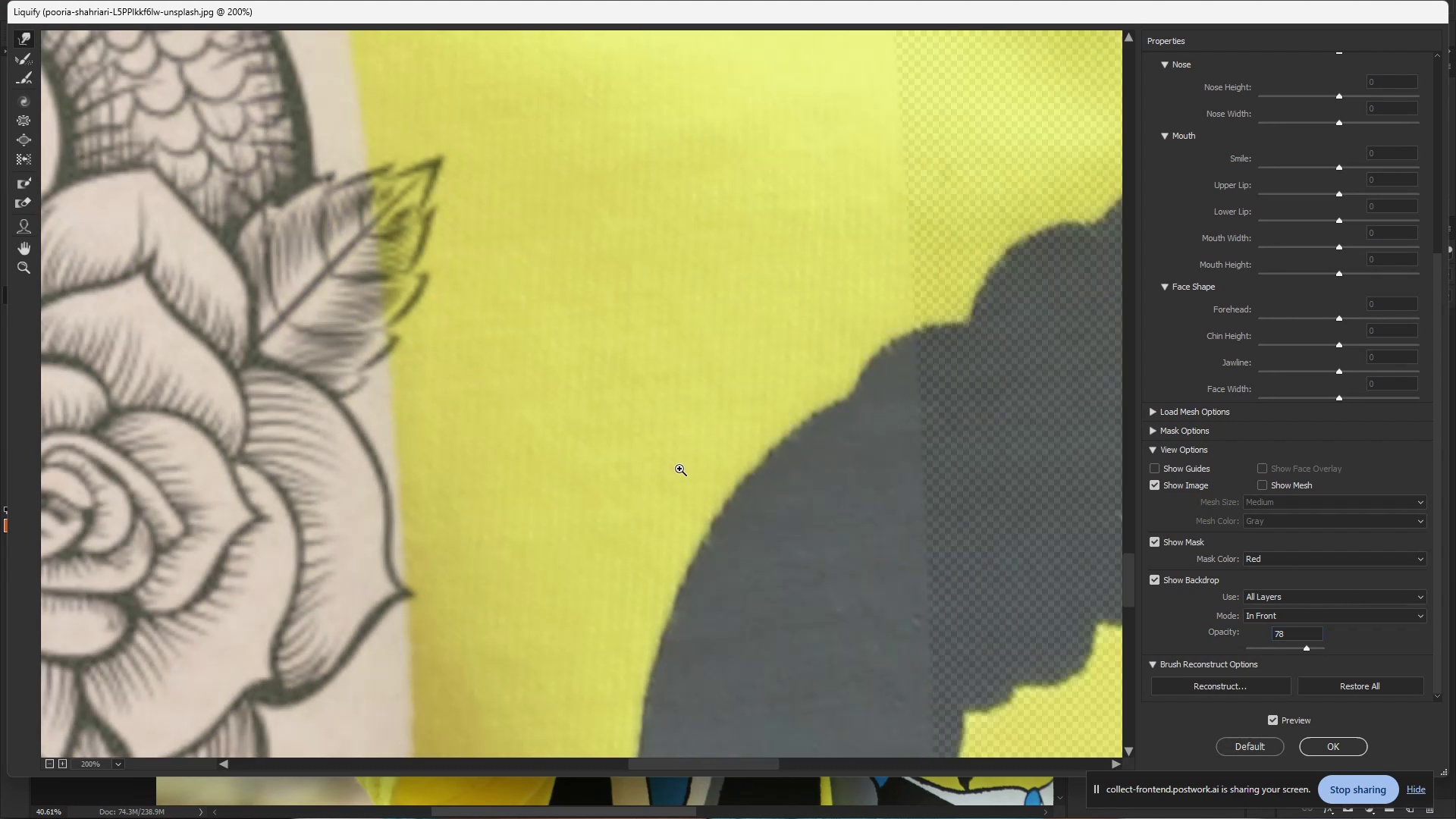 
key(Control+Minus)
 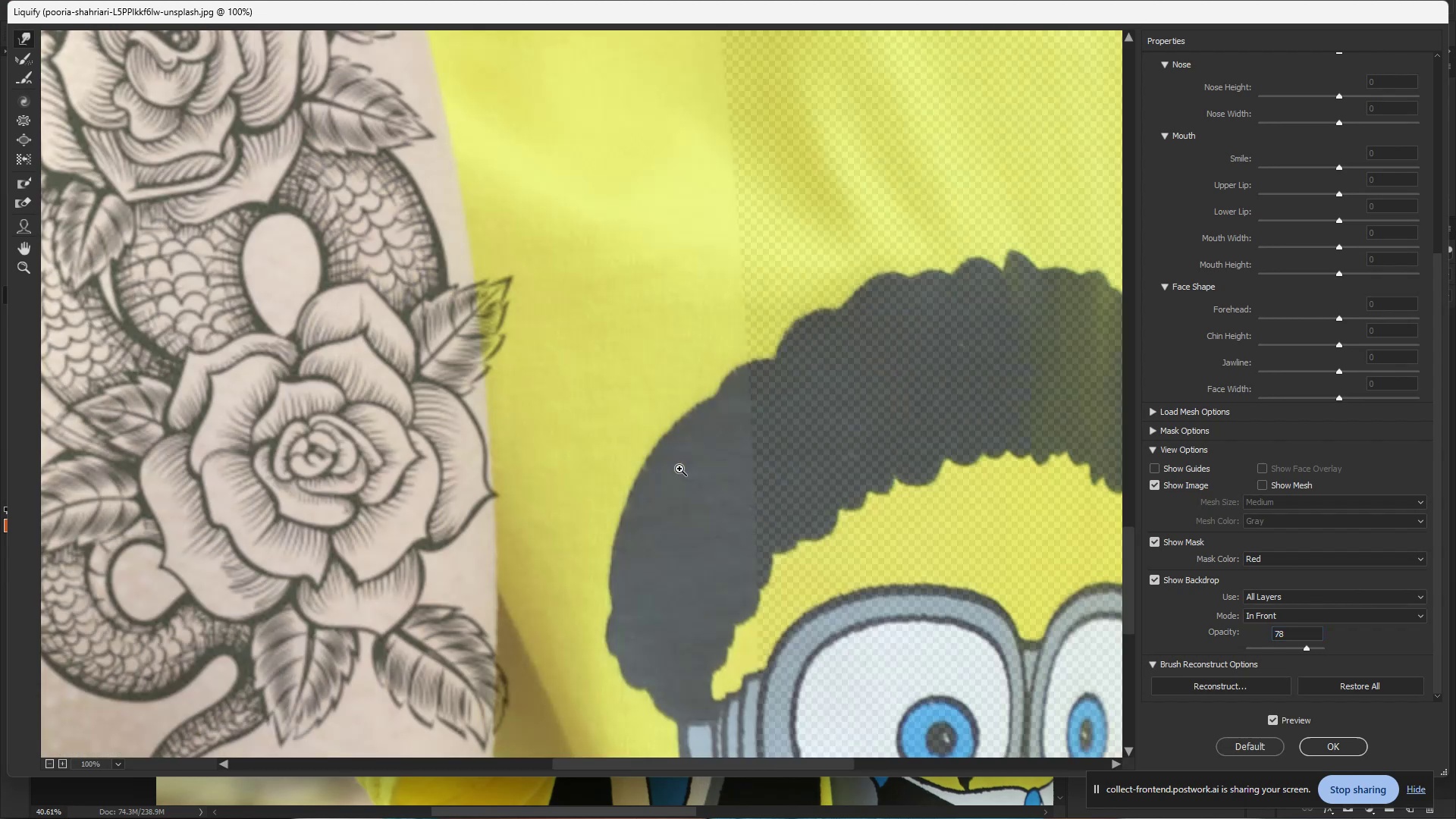 
key(Control+Minus)
 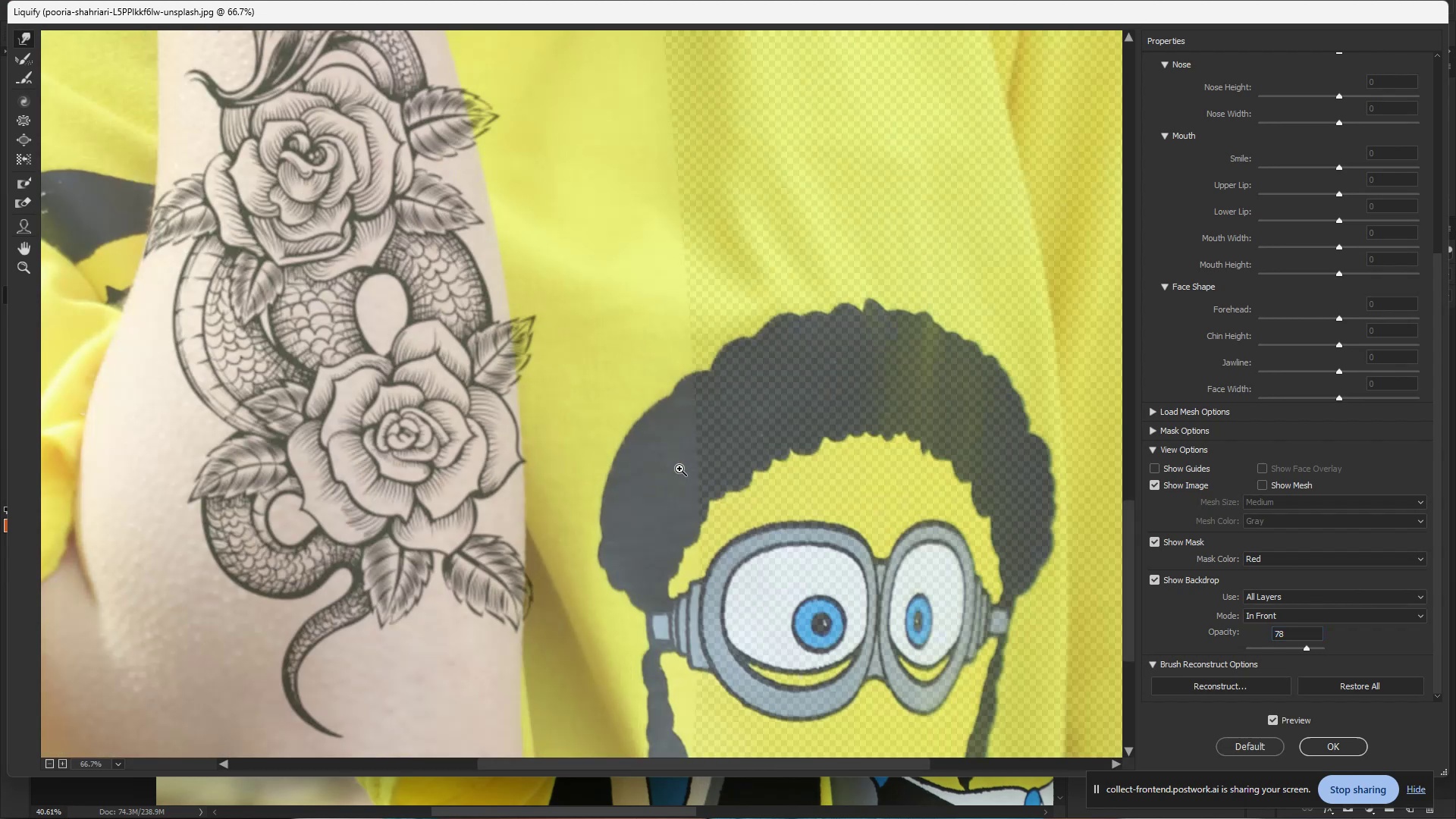 
key(Control+Minus)
 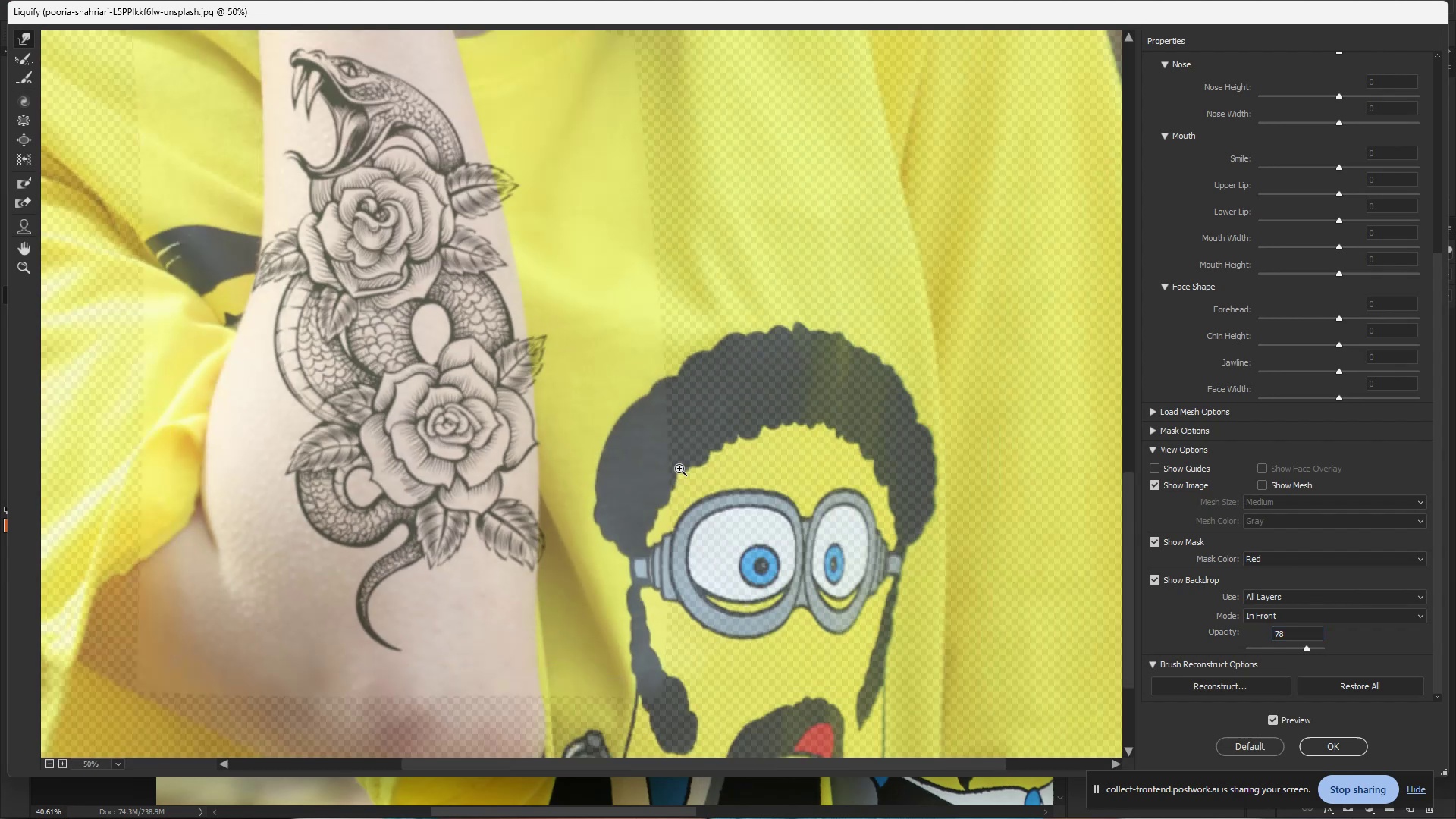 
key(Control+Minus)
 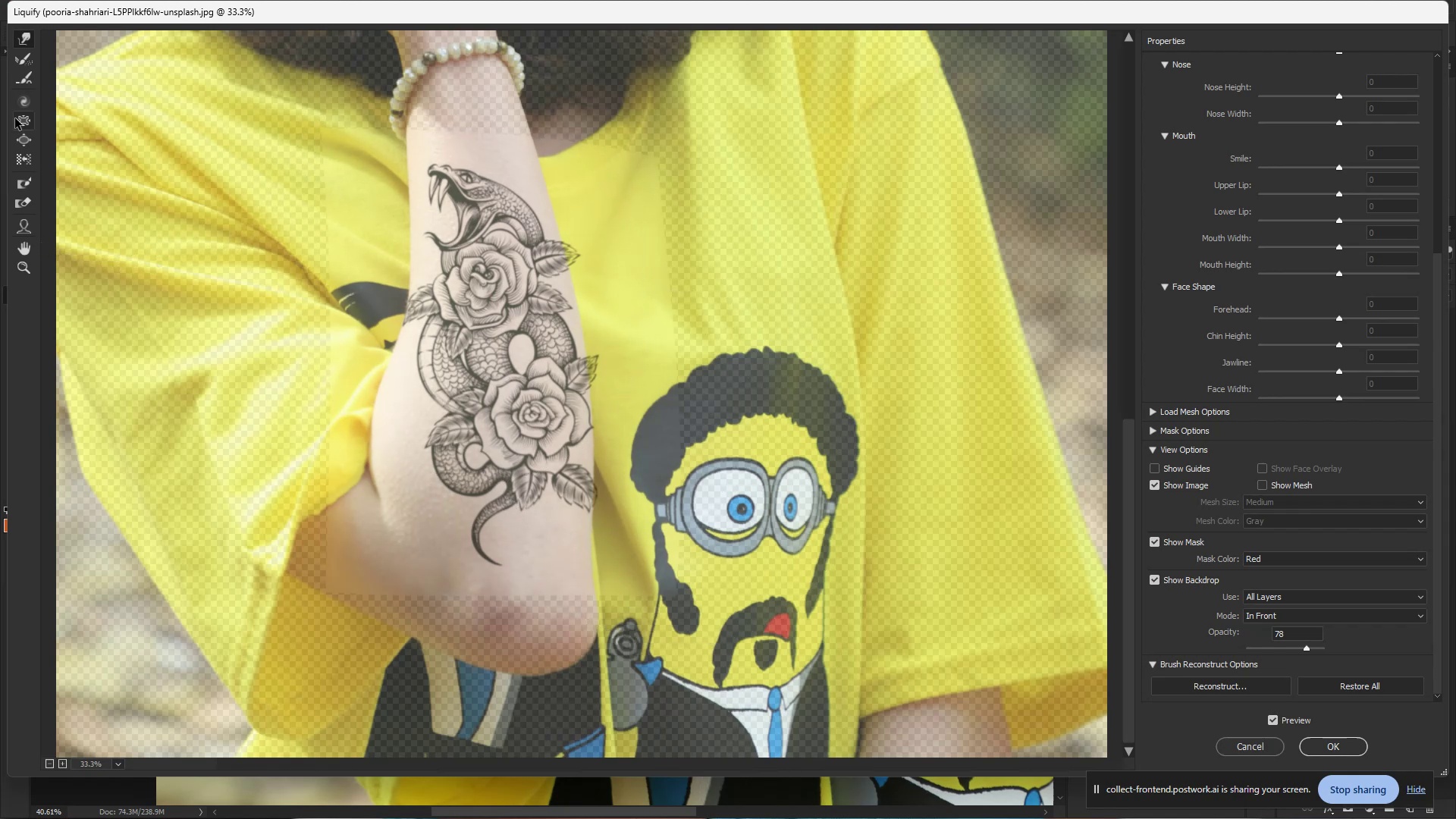 
wait(5.33)
 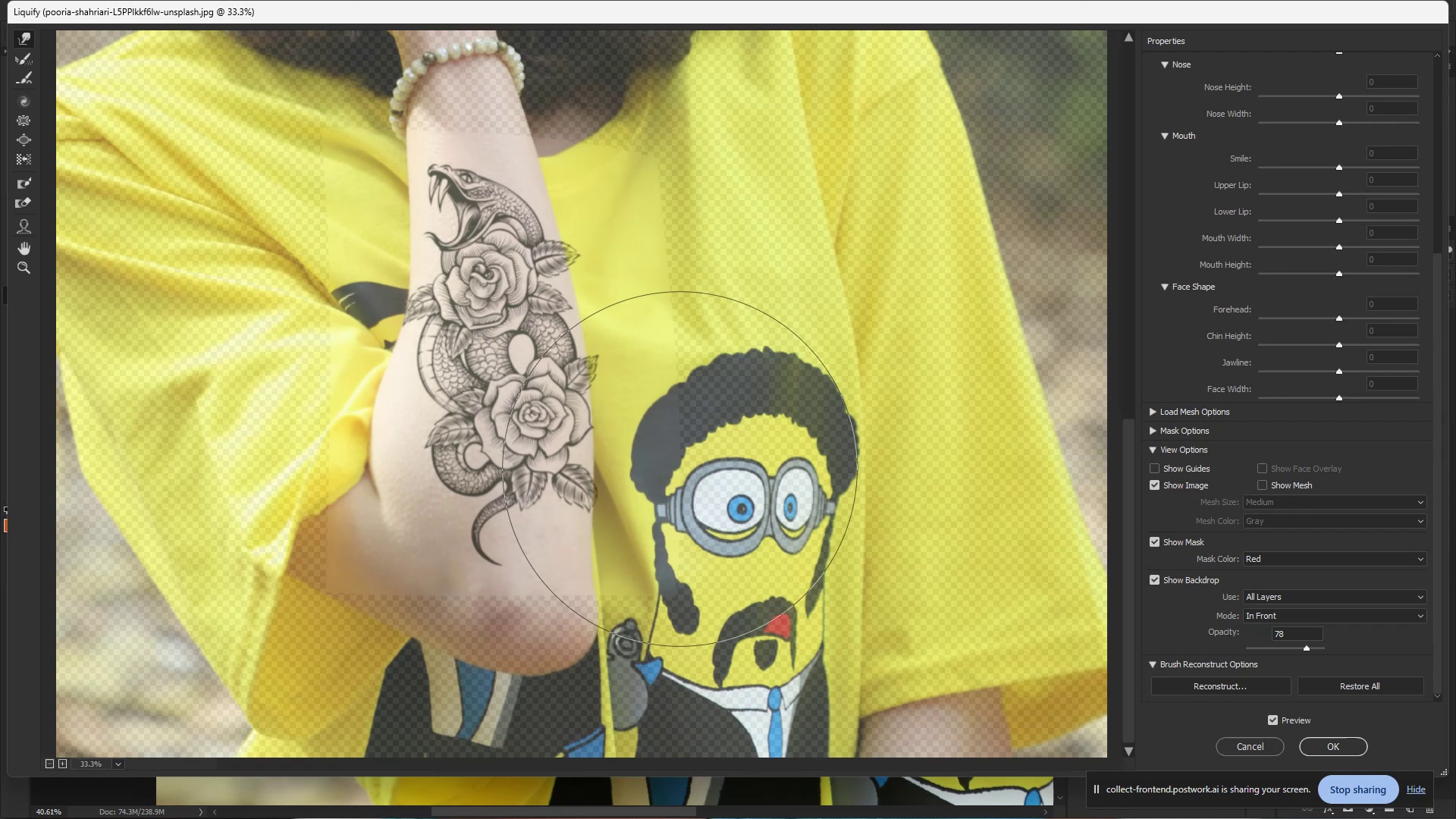 
left_click([27, 139])
 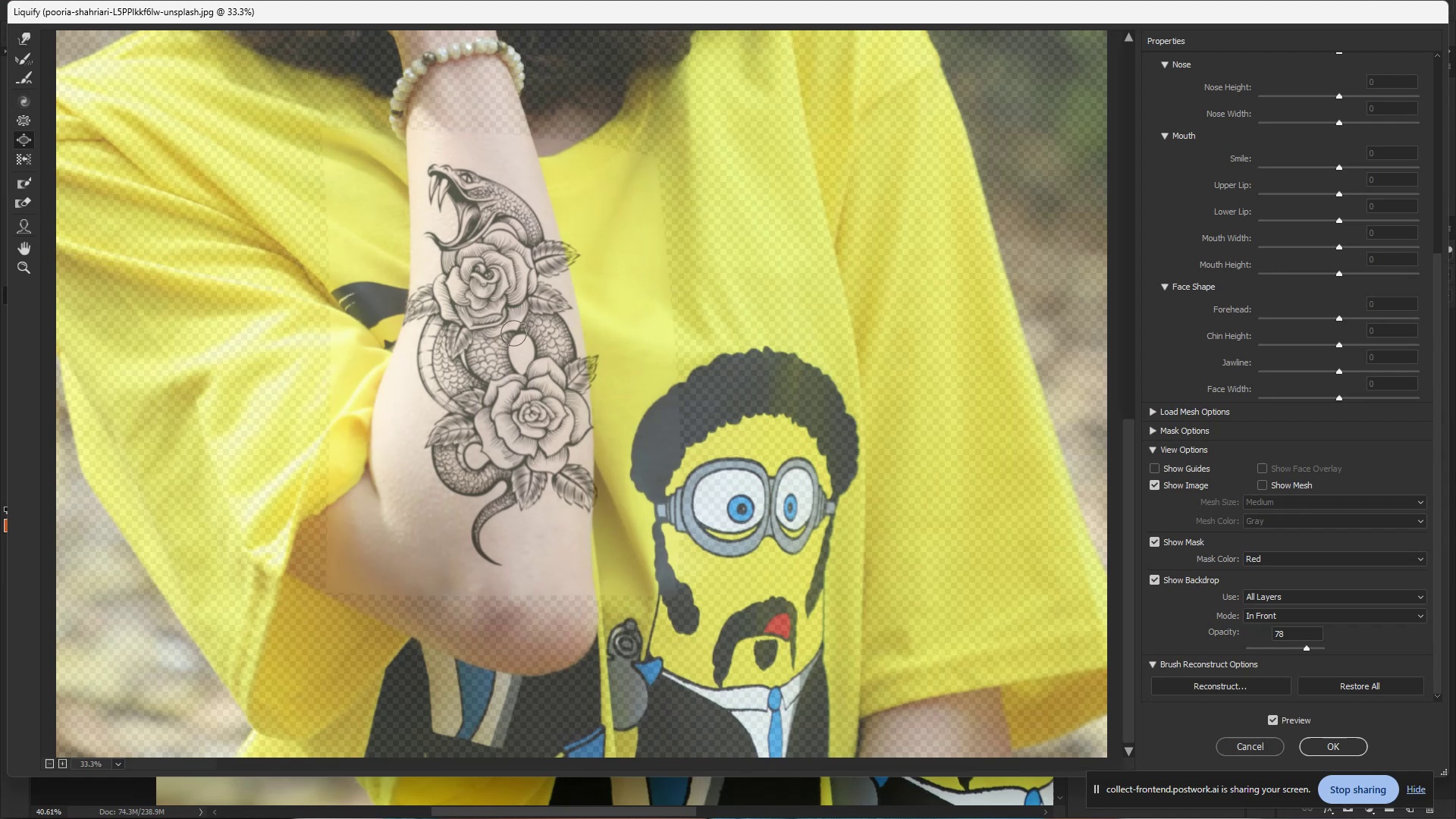 
hold_key(key=AltLeft, duration=1.28)
 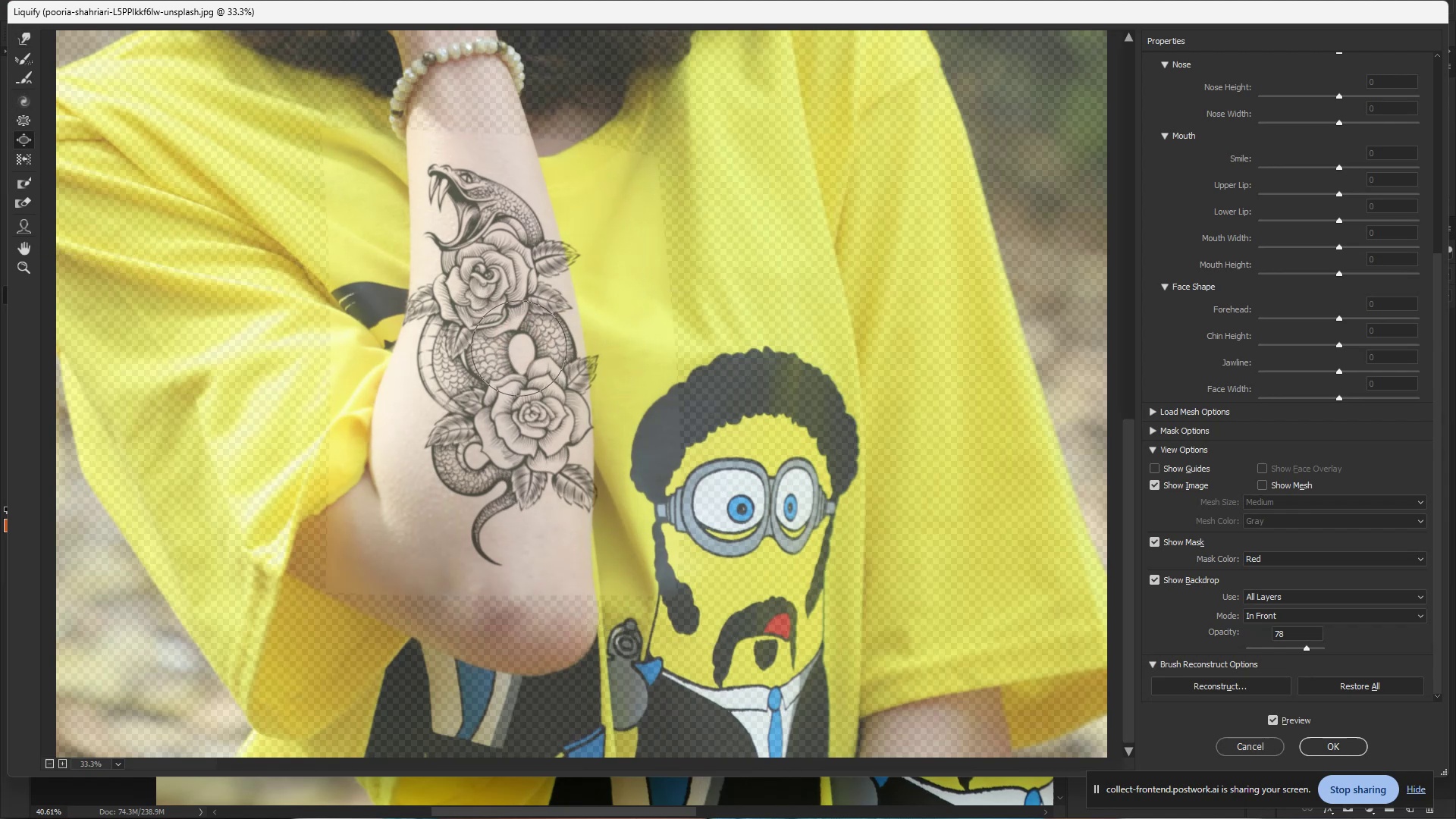 
left_click([519, 348])
 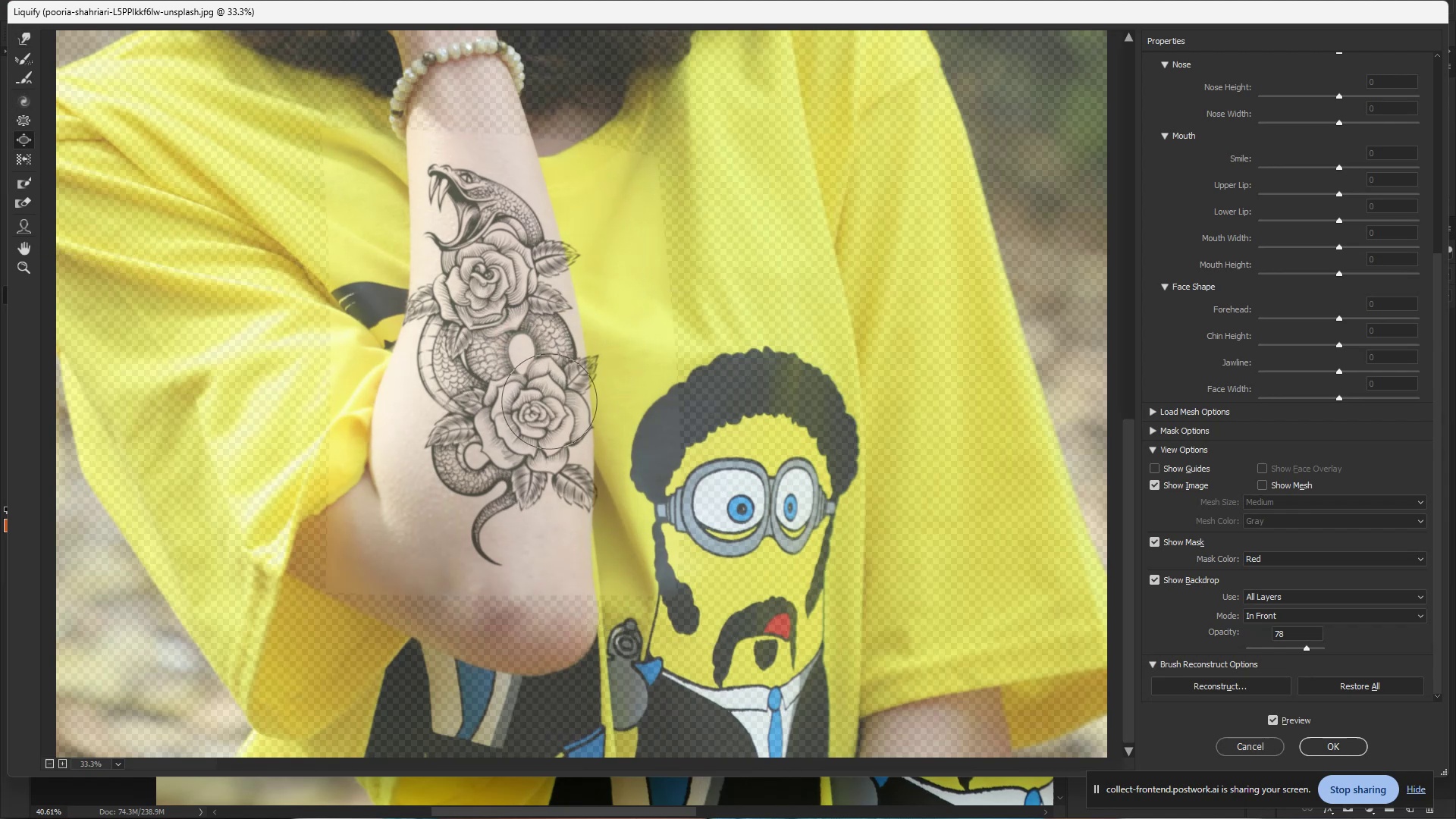 
key(Control+Z)
 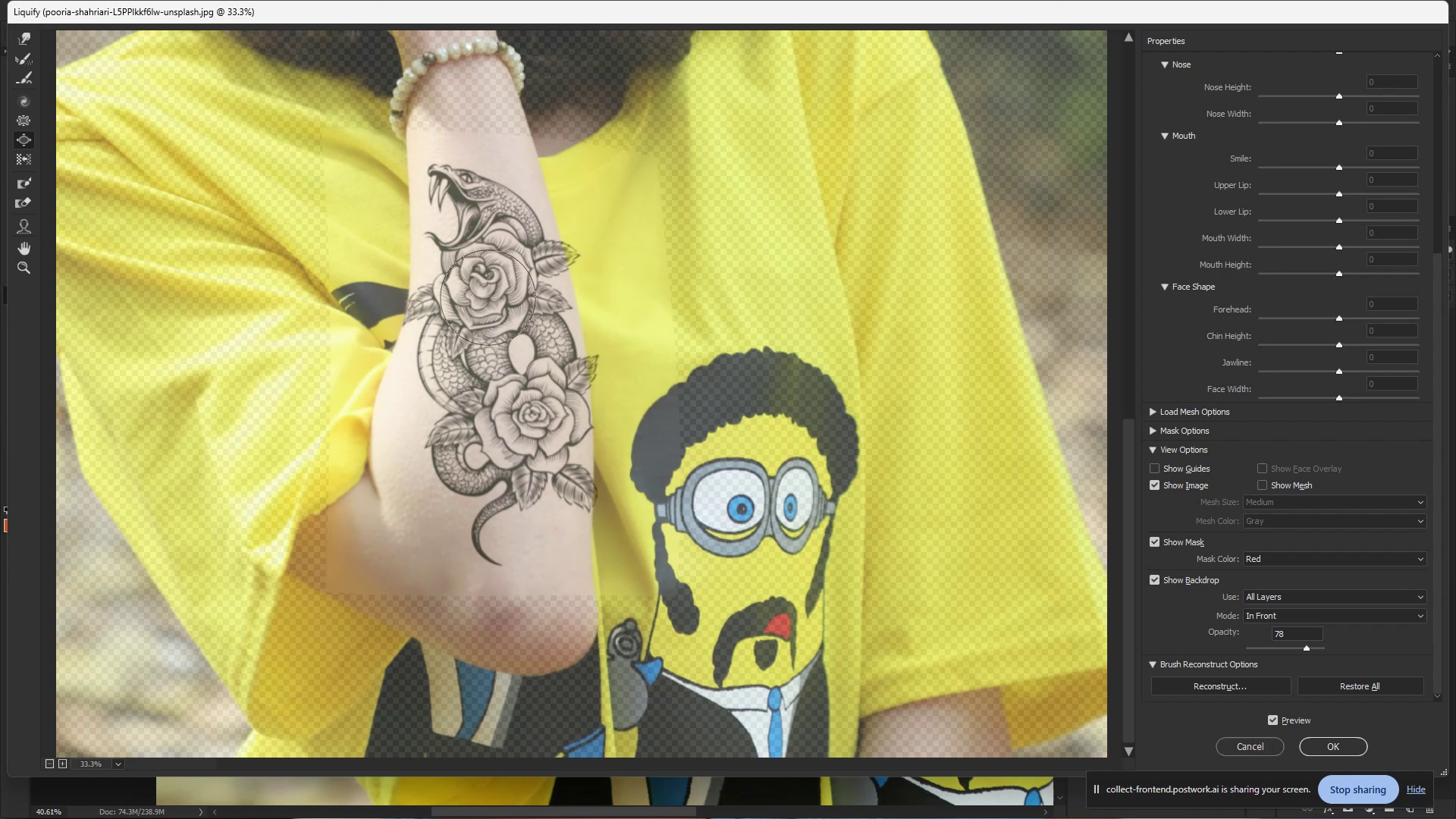 
hold_key(key=AltLeft, duration=0.76)
 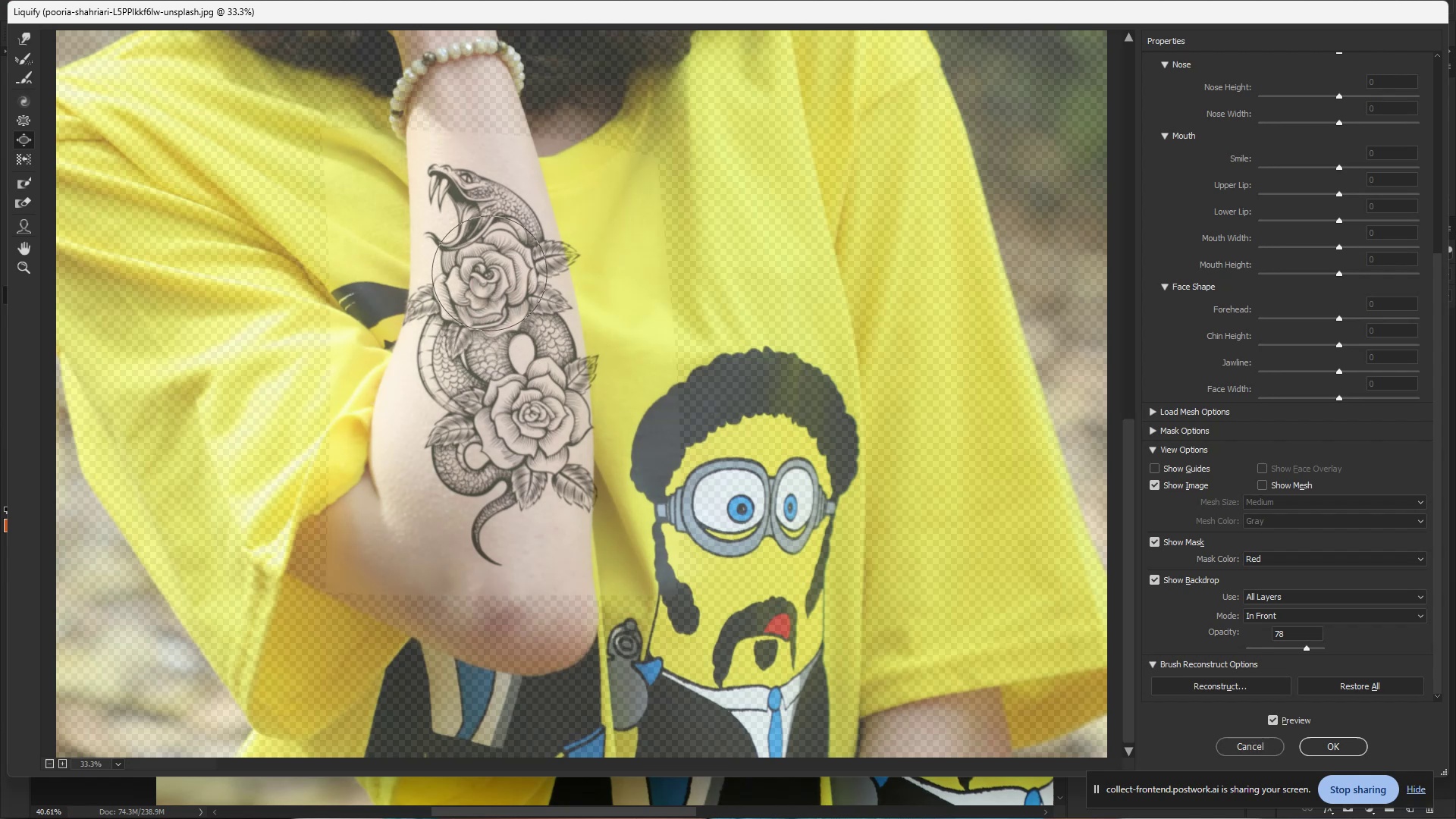 
left_click([486, 275])
 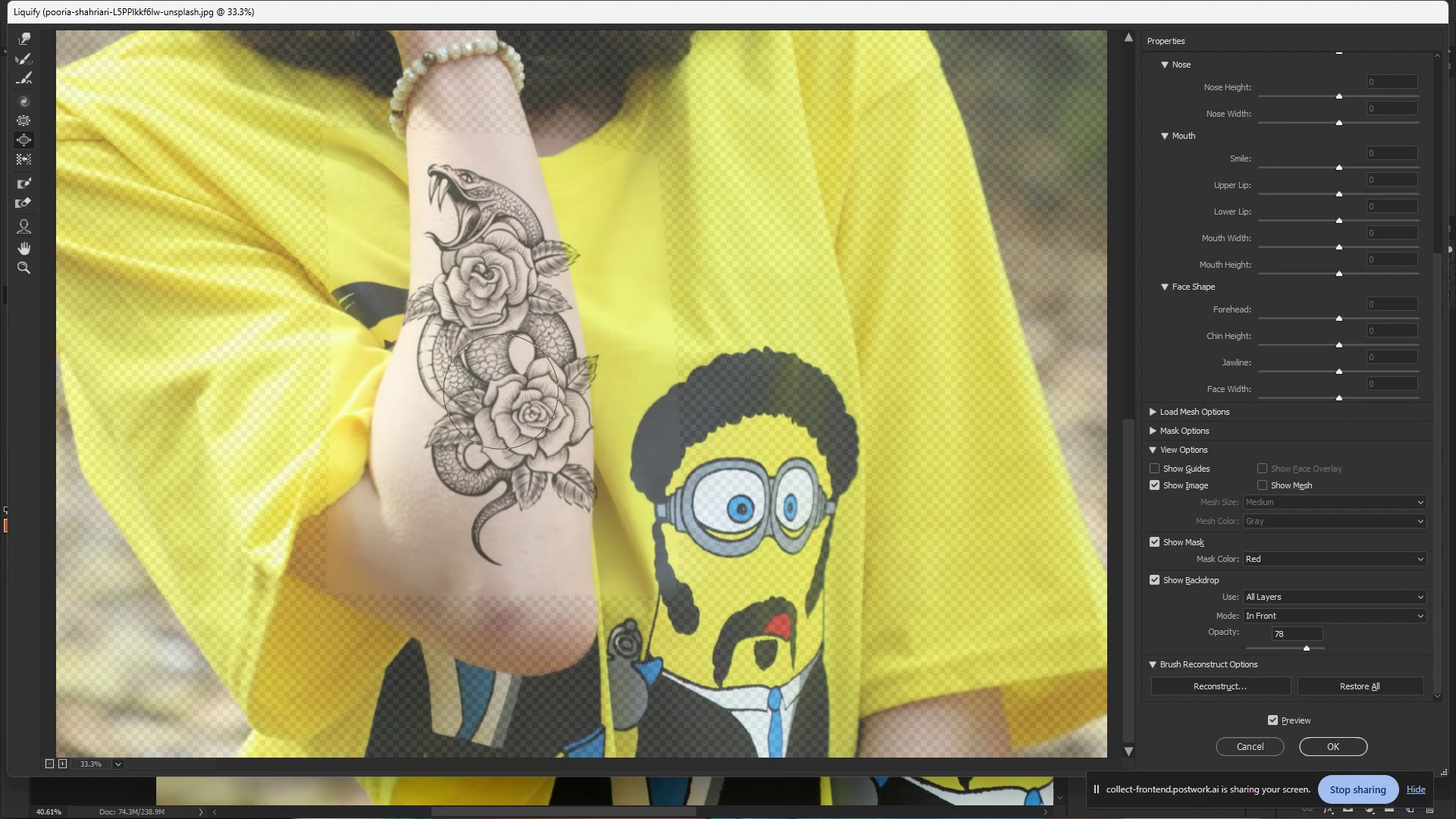 
left_click_drag(start_coordinate=[504, 397], to_coordinate=[512, 399])
 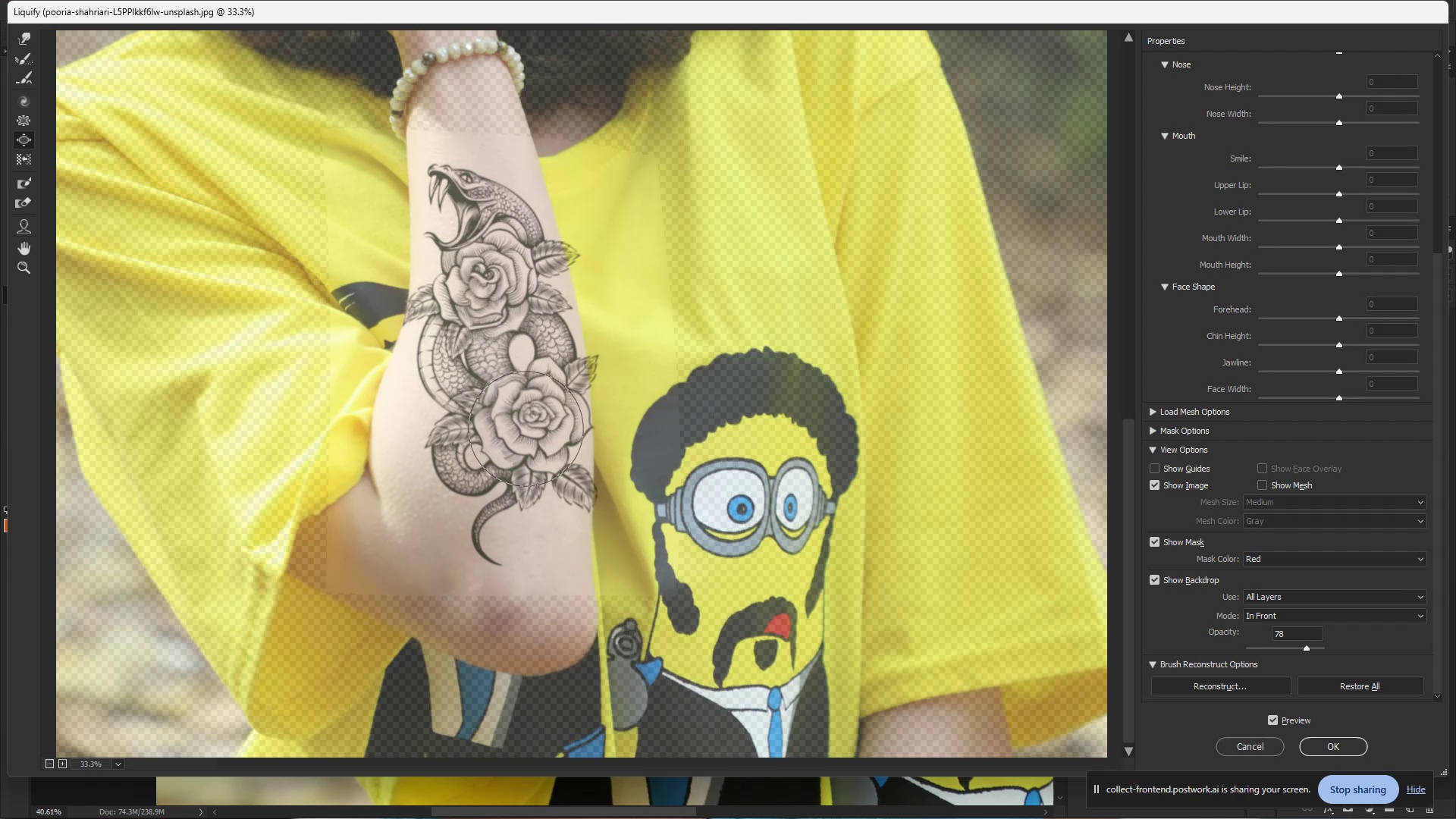 
key(Control+Z)
 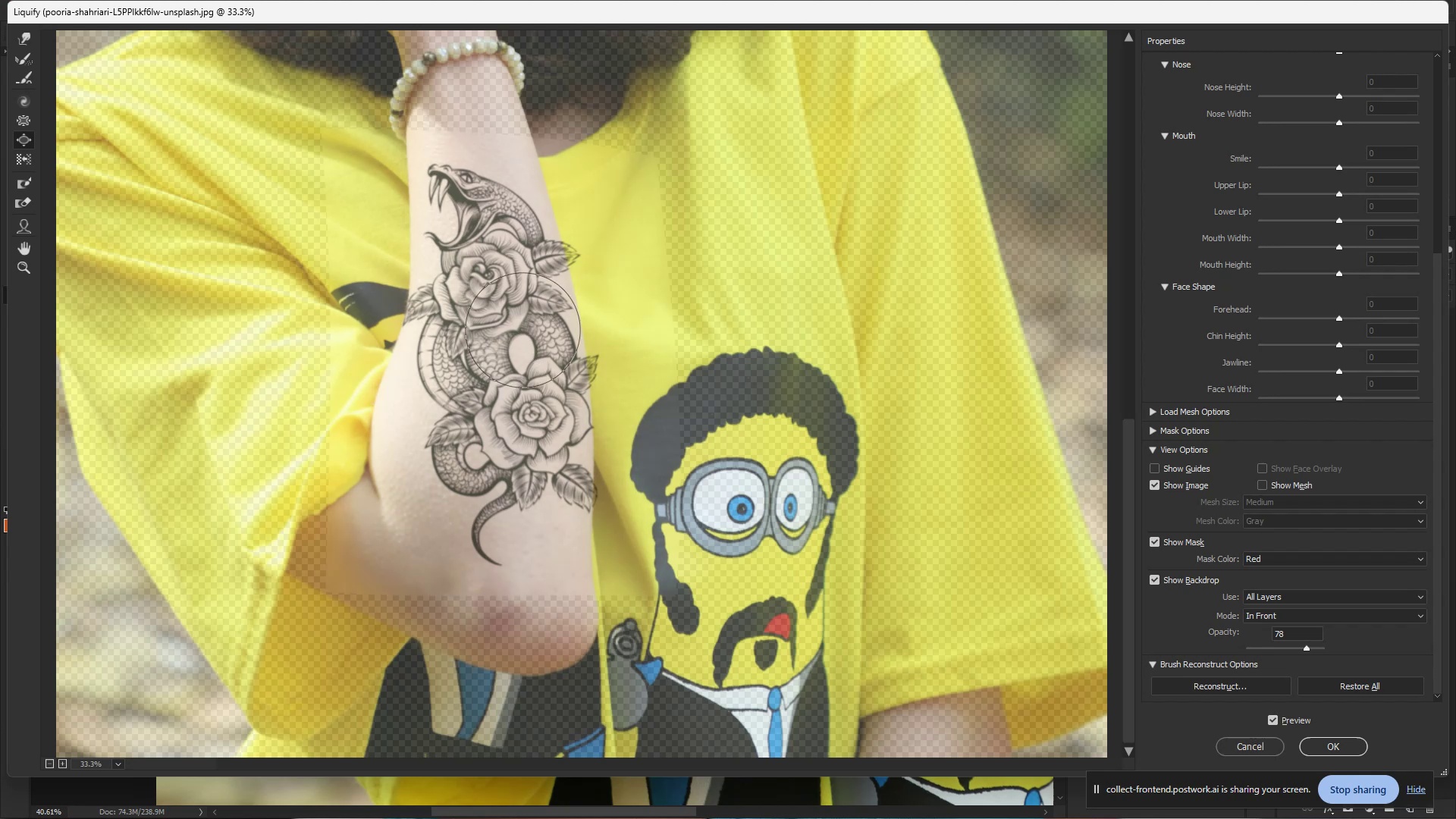 
left_click_drag(start_coordinate=[522, 335], to_coordinate=[530, 421])
 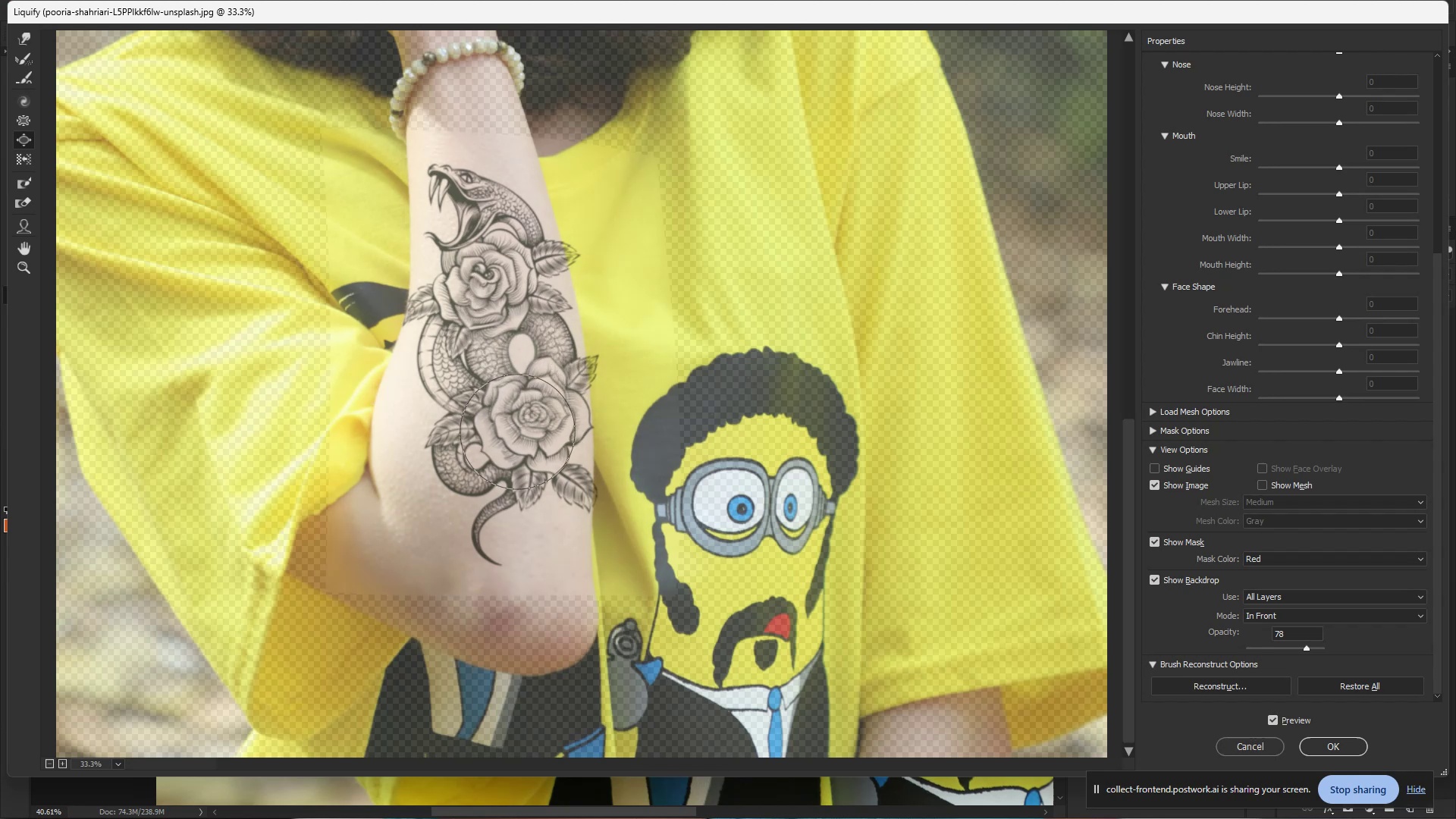 
left_click_drag(start_coordinate=[526, 442], to_coordinate=[532, 466])
 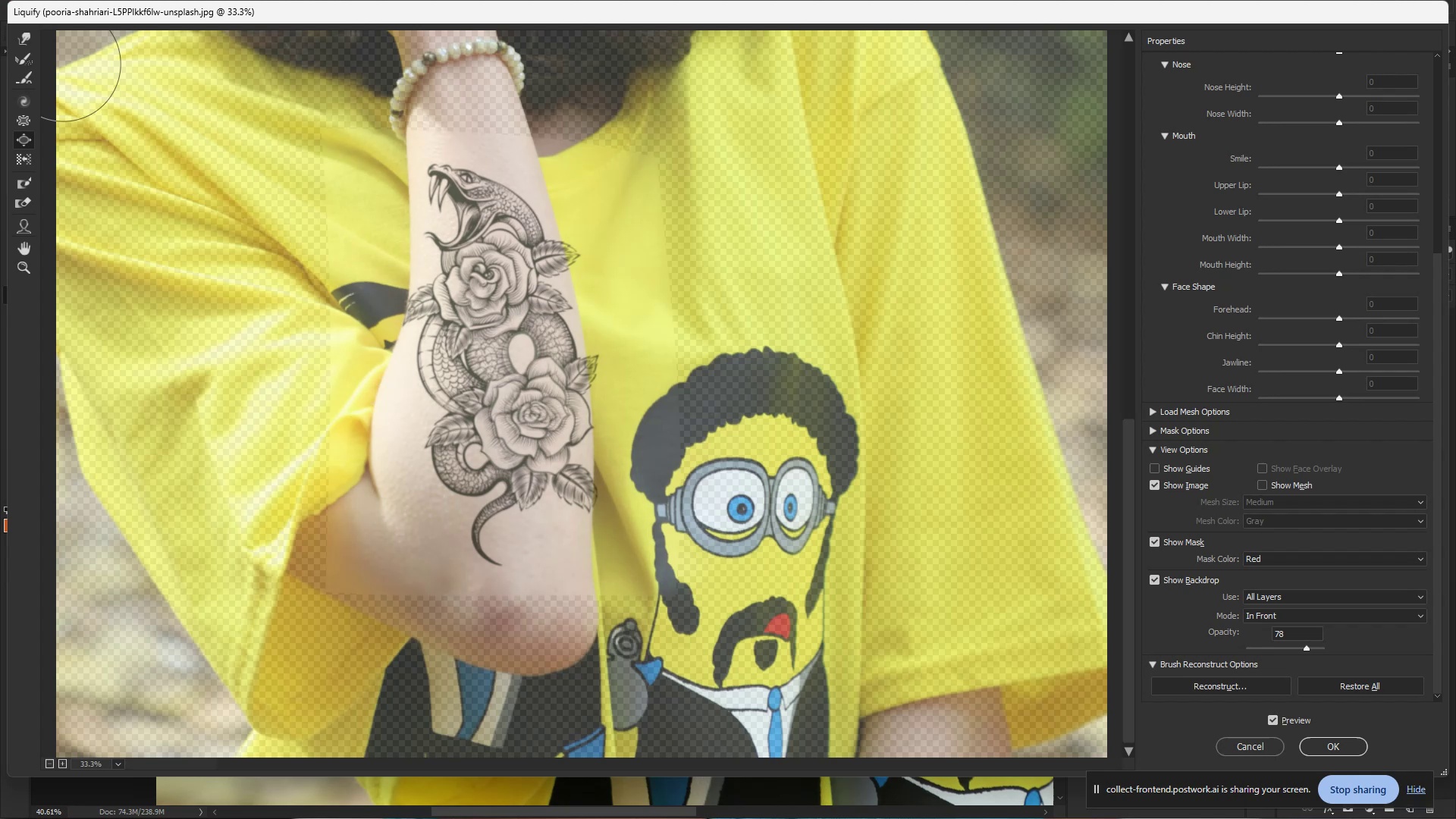 
wait(13.65)
 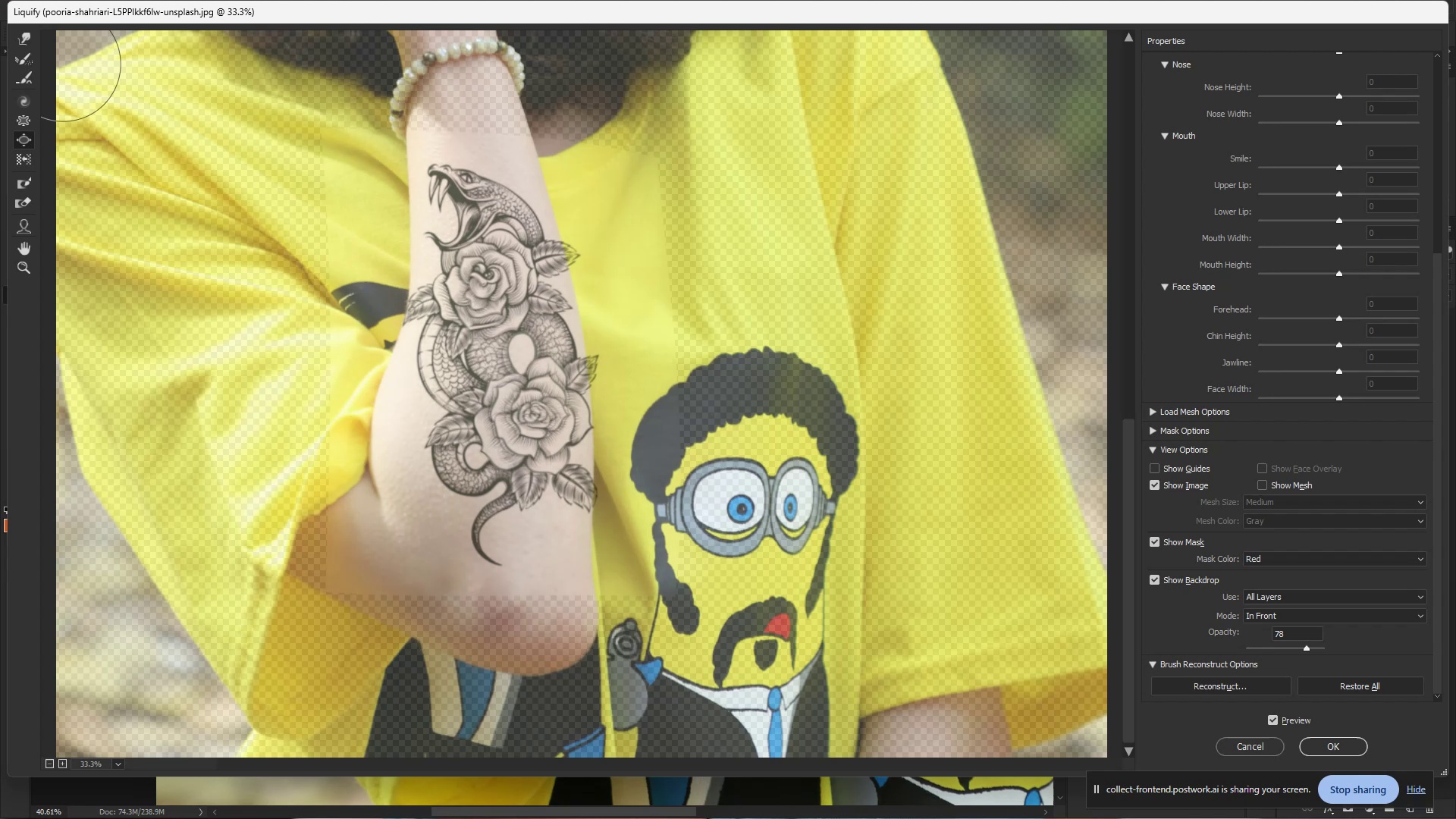 
left_click([27, 39])
 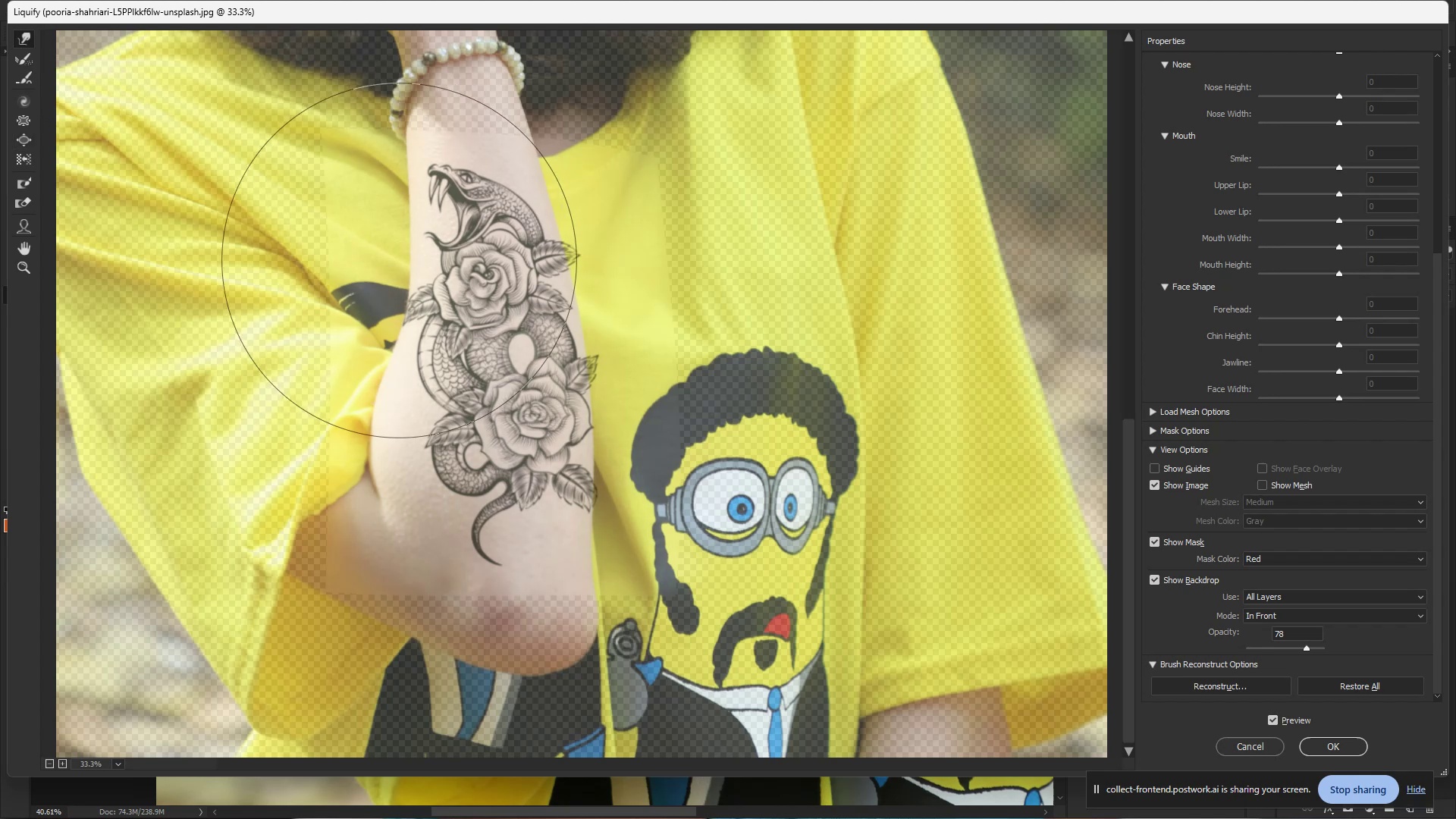 
hold_key(key=AltLeft, duration=0.75)
 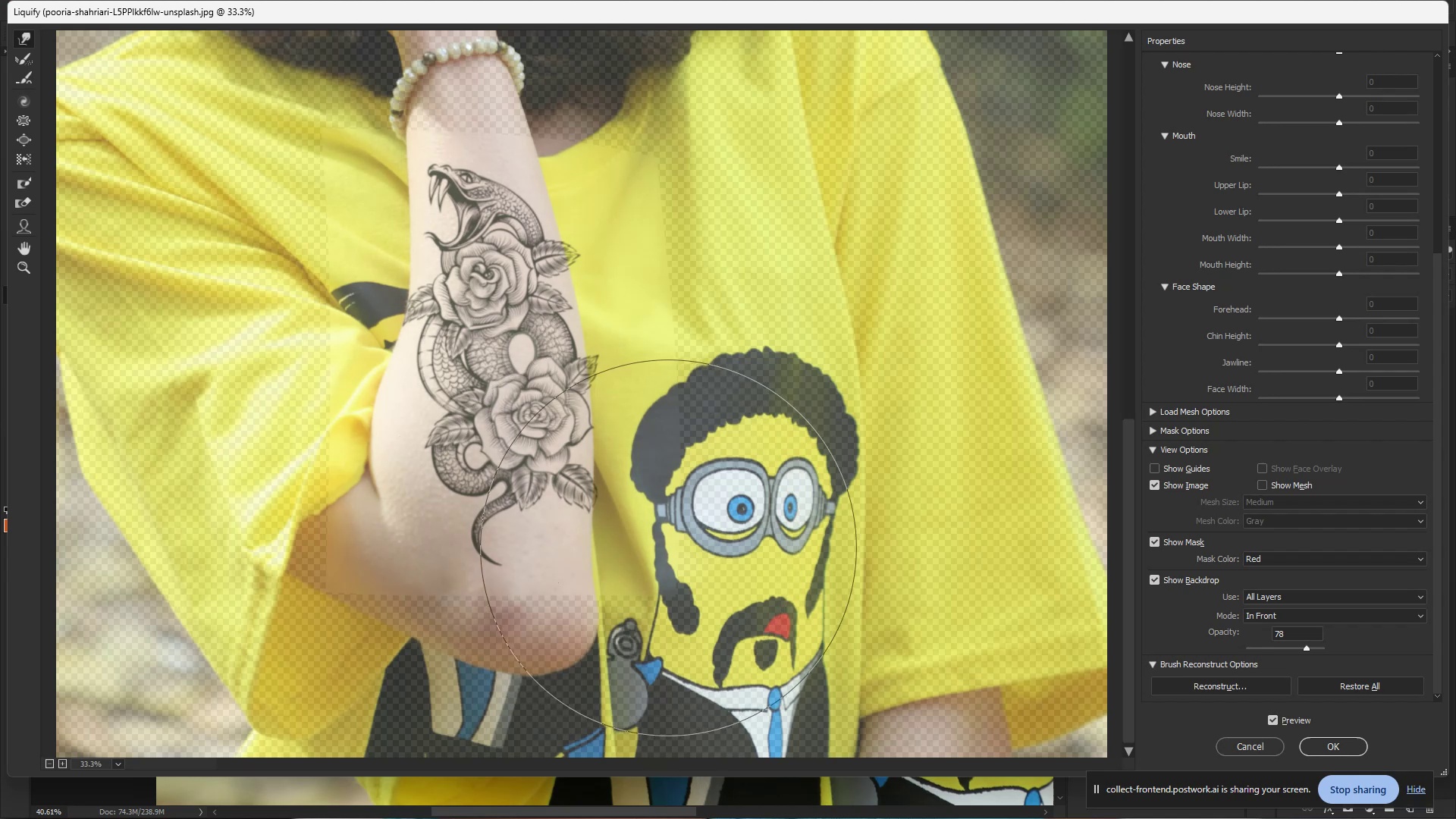 
left_click_drag(start_coordinate=[711, 512], to_coordinate=[692, 510])
 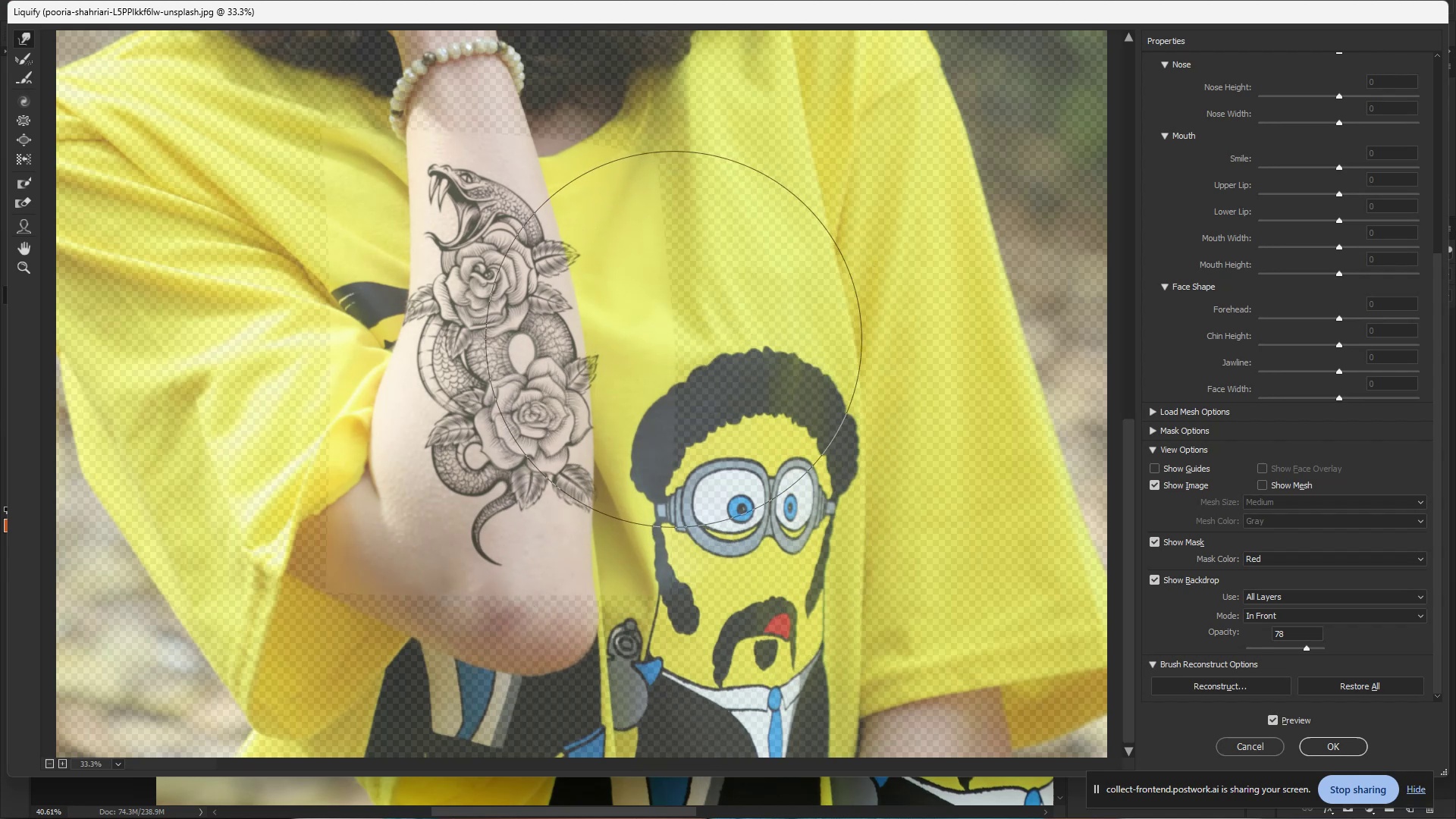 
left_click_drag(start_coordinate=[654, 359], to_coordinate=[654, 356])
 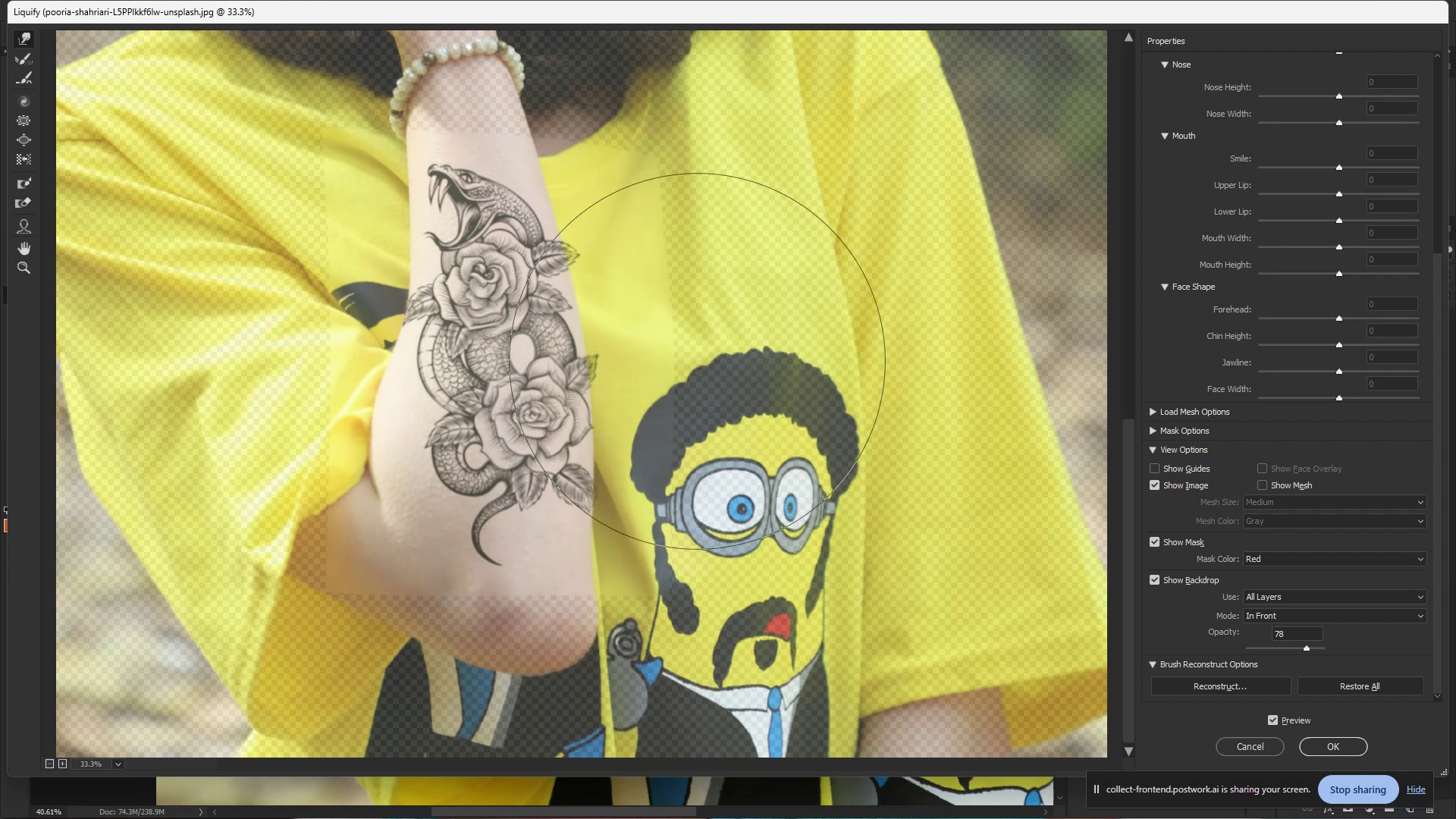 
left_click_drag(start_coordinate=[726, 356], to_coordinate=[698, 358])
 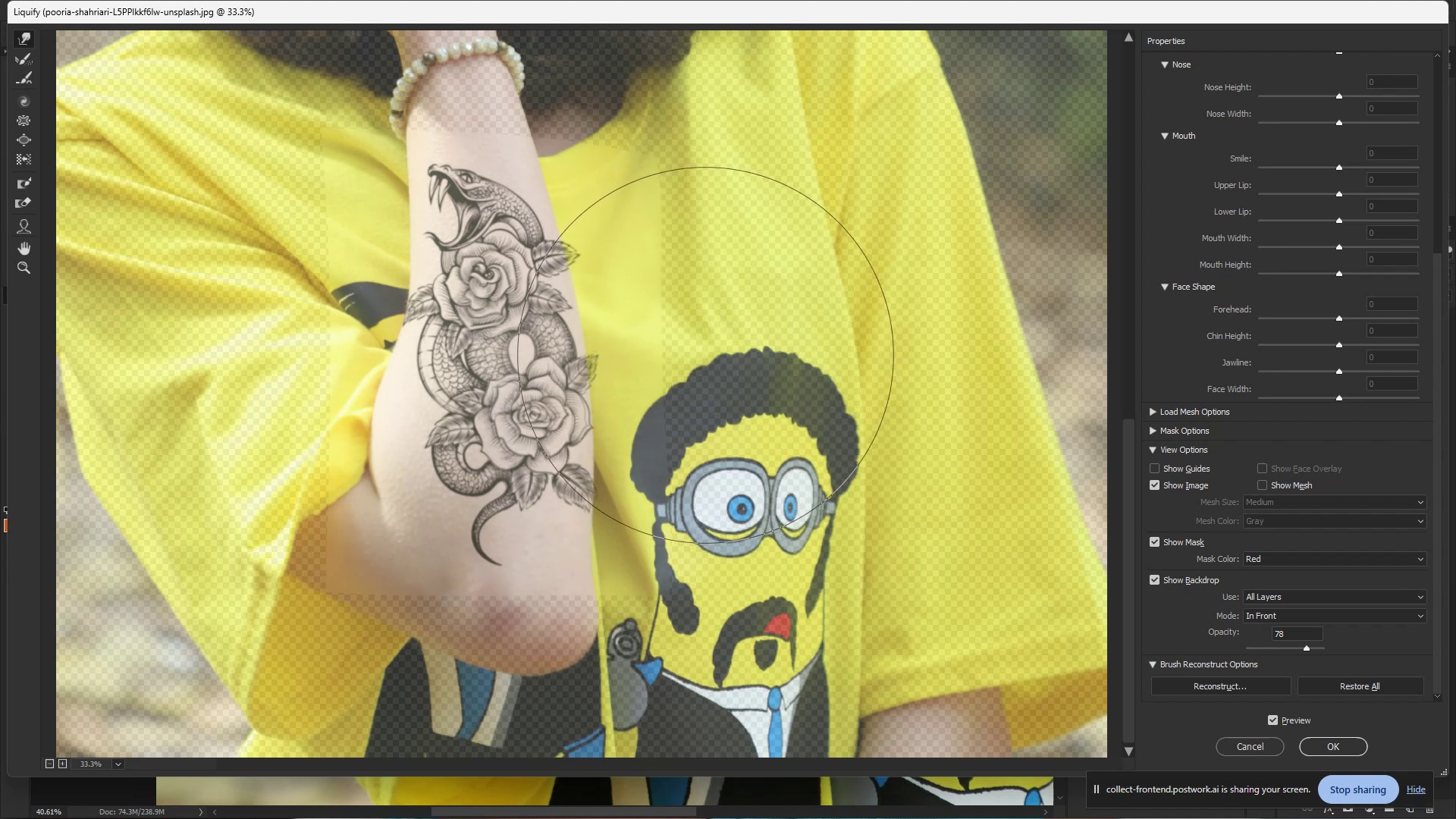 
left_click_drag(start_coordinate=[709, 354], to_coordinate=[687, 354])
 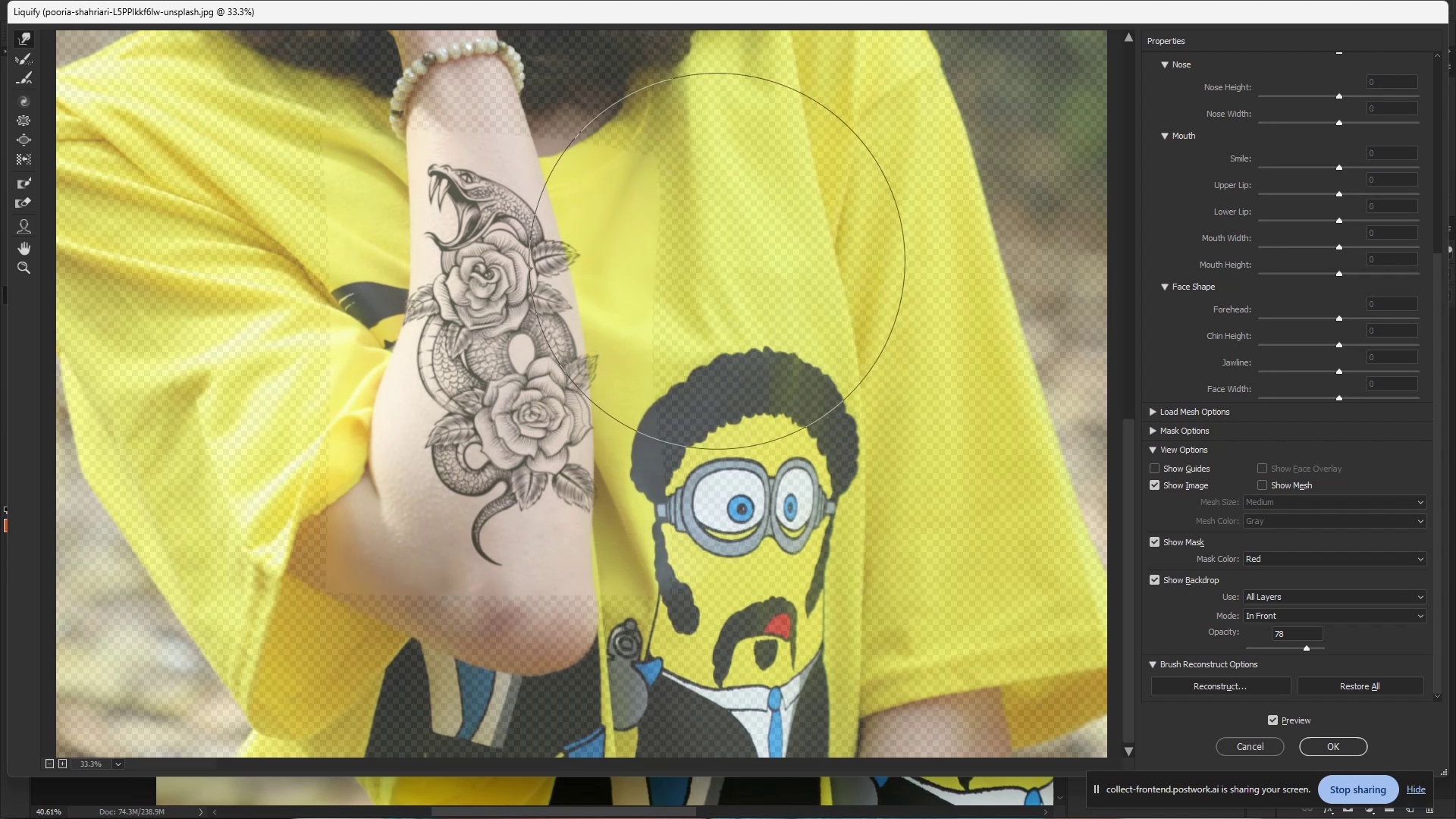 
left_click_drag(start_coordinate=[705, 265], to_coordinate=[694, 262])
 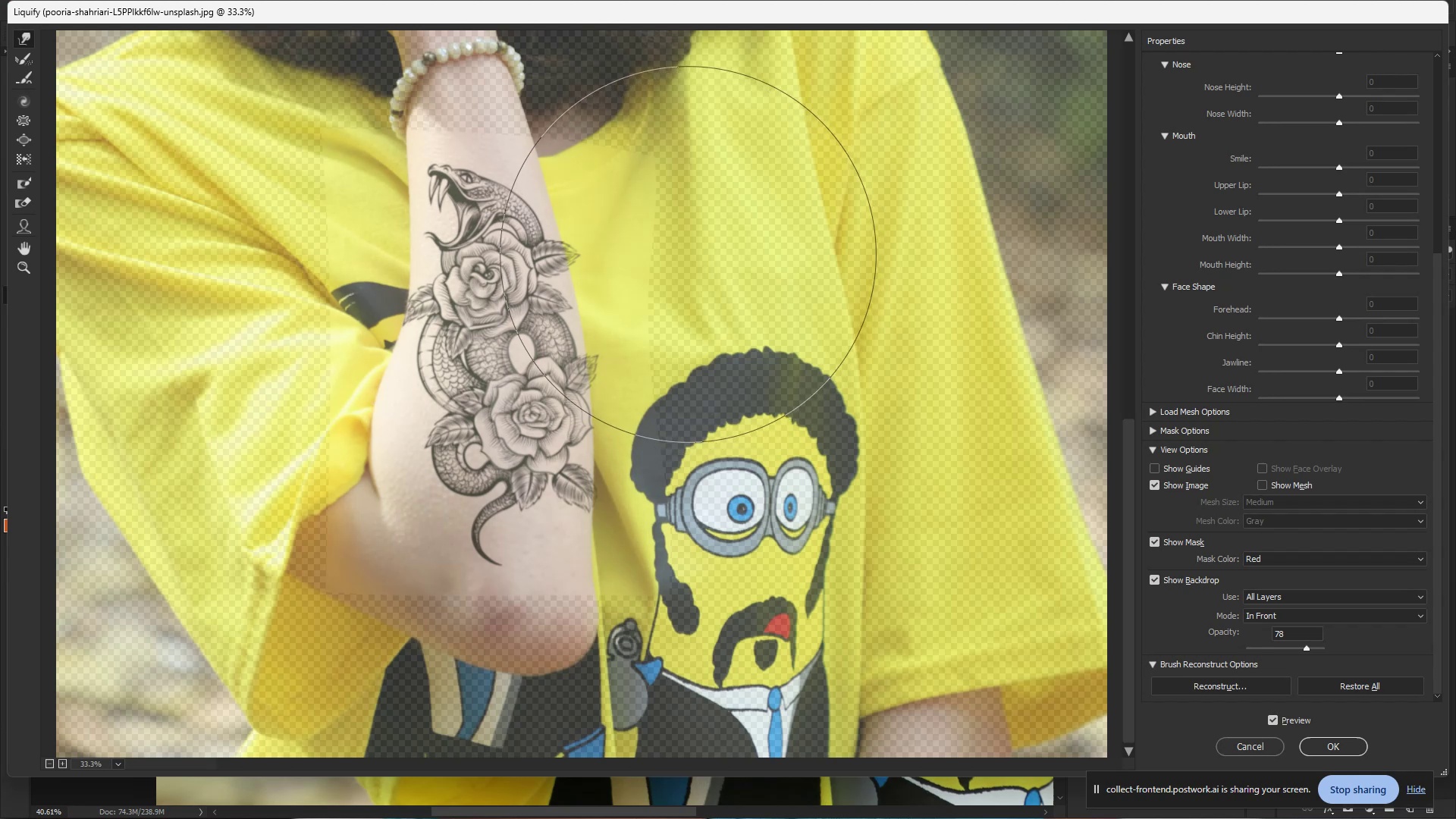 
left_click_drag(start_coordinate=[688, 253], to_coordinate=[676, 253])
 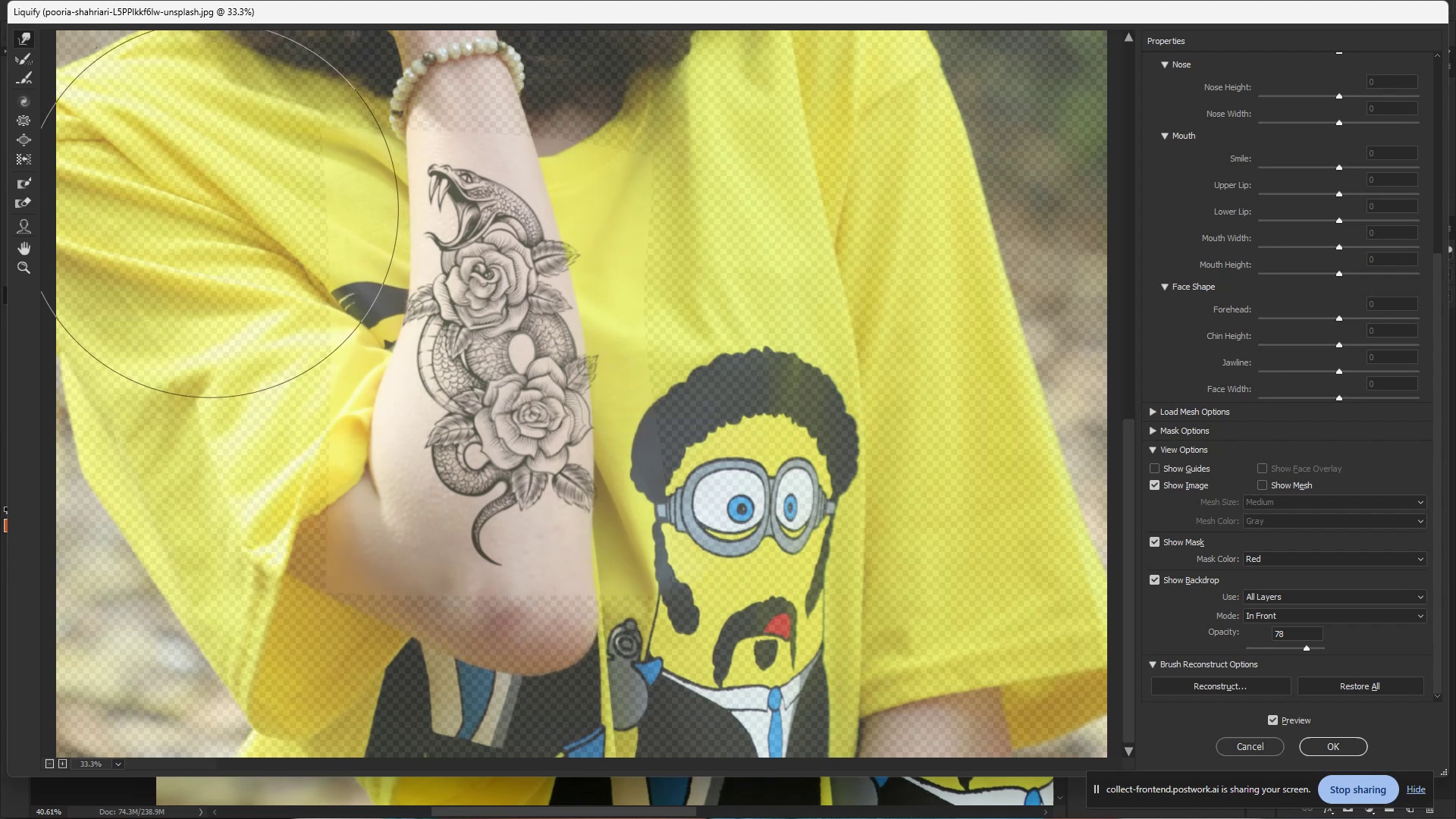 
wait(12.7)
 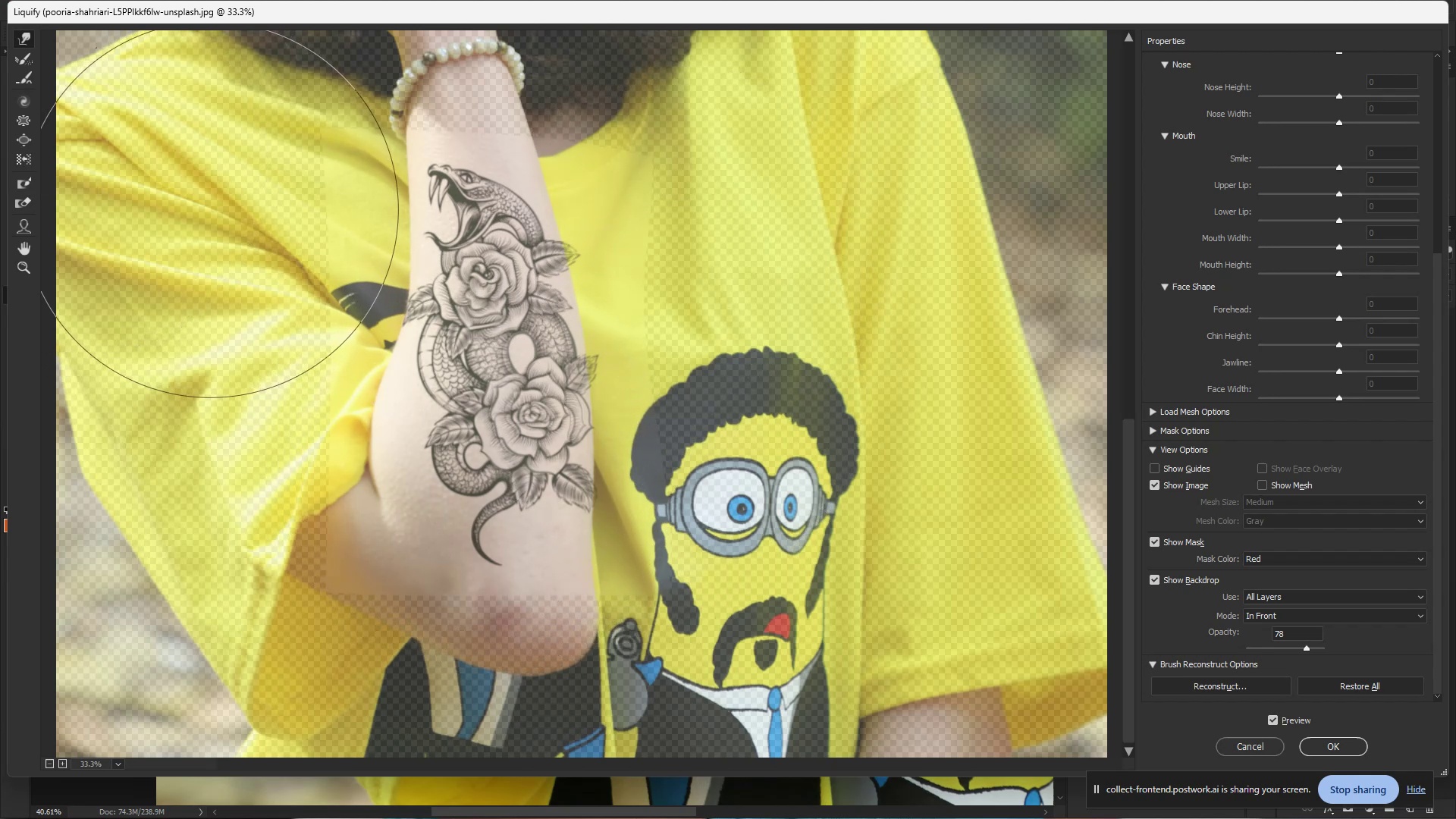 
left_click([24, 141])
 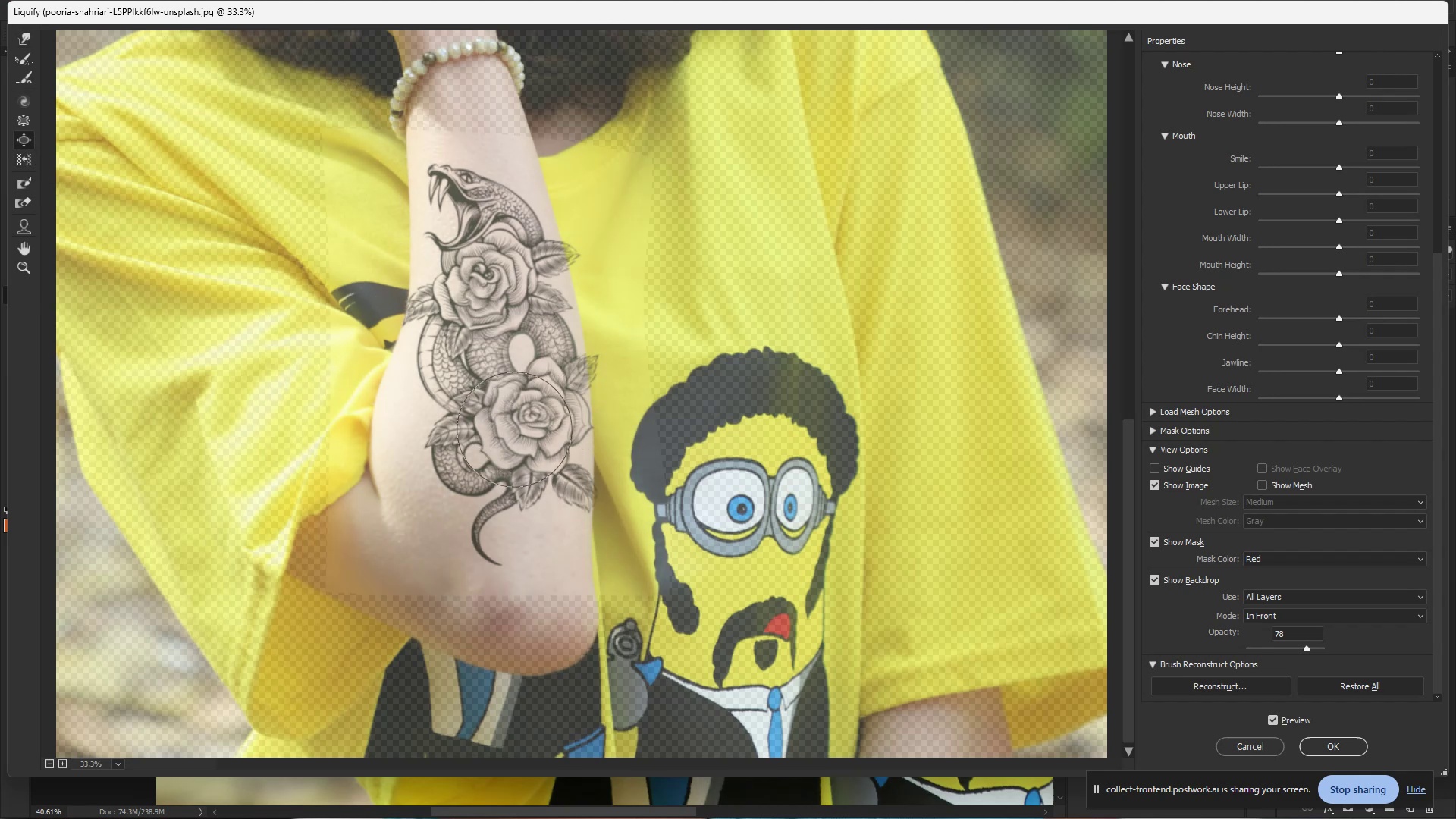 
hold_key(key=AltLeft, duration=1.5)
 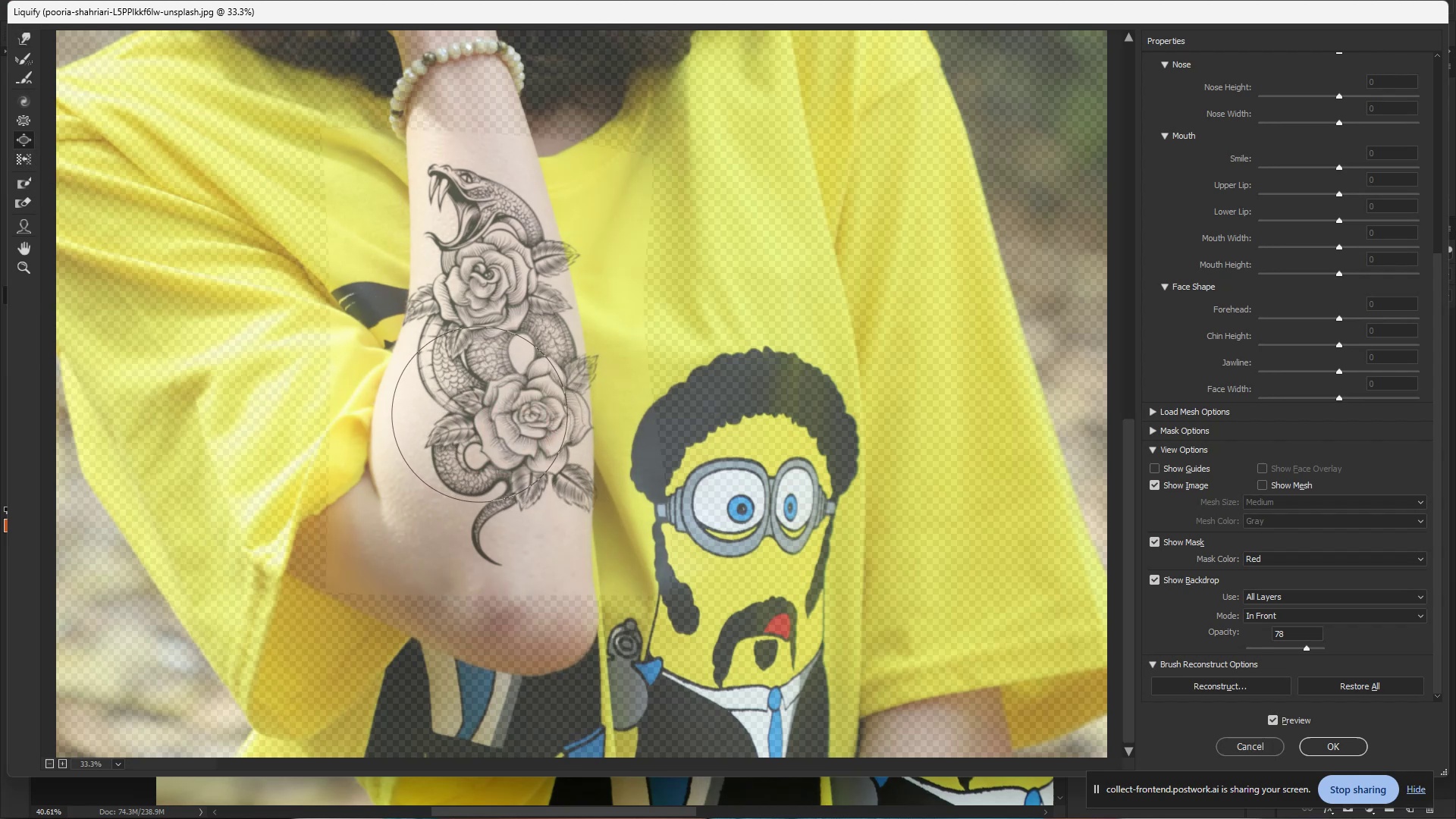 
left_click_drag(start_coordinate=[480, 416], to_coordinate=[490, 457])
 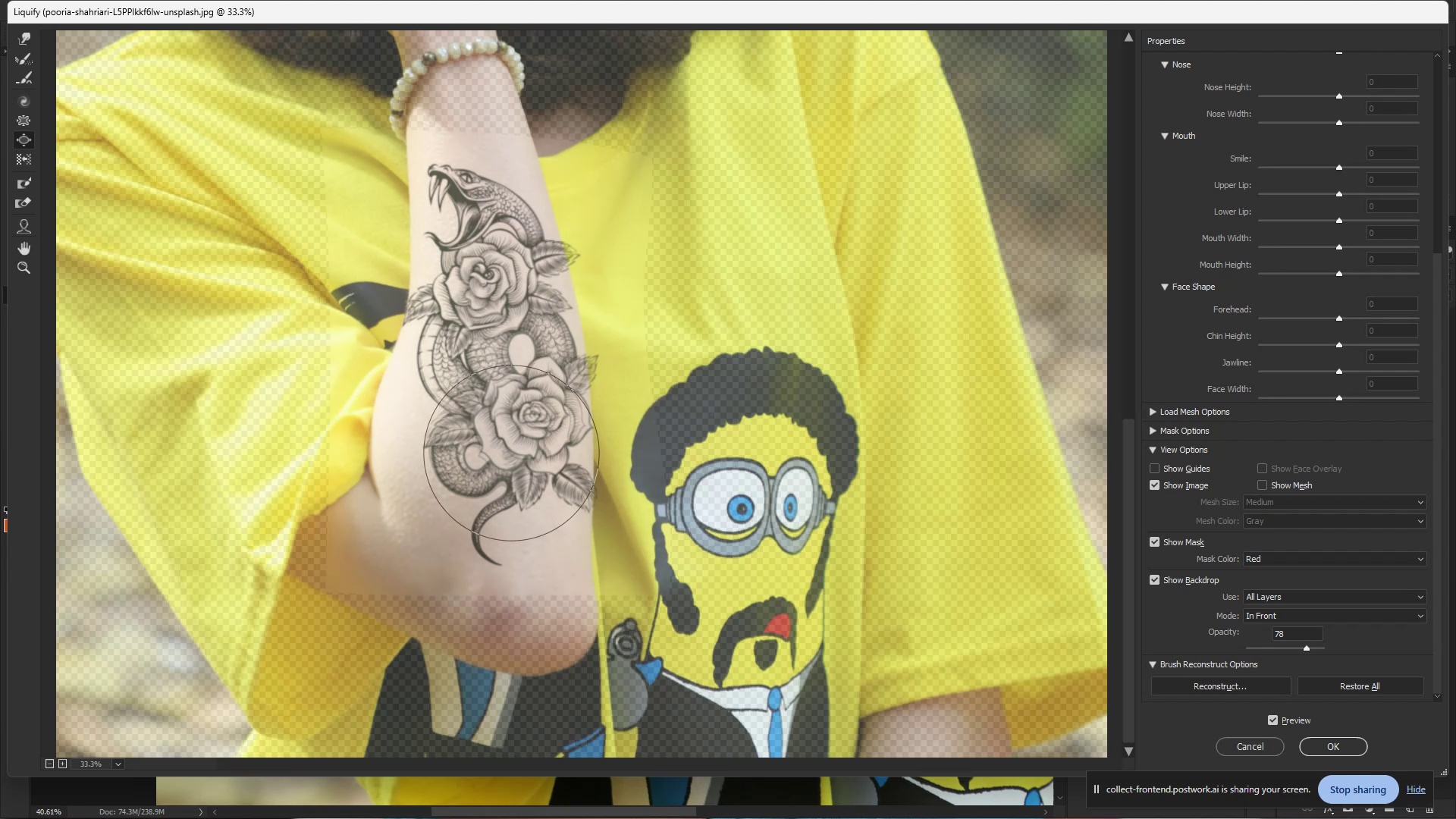 
left_click_drag(start_coordinate=[516, 476], to_coordinate=[518, 516])
 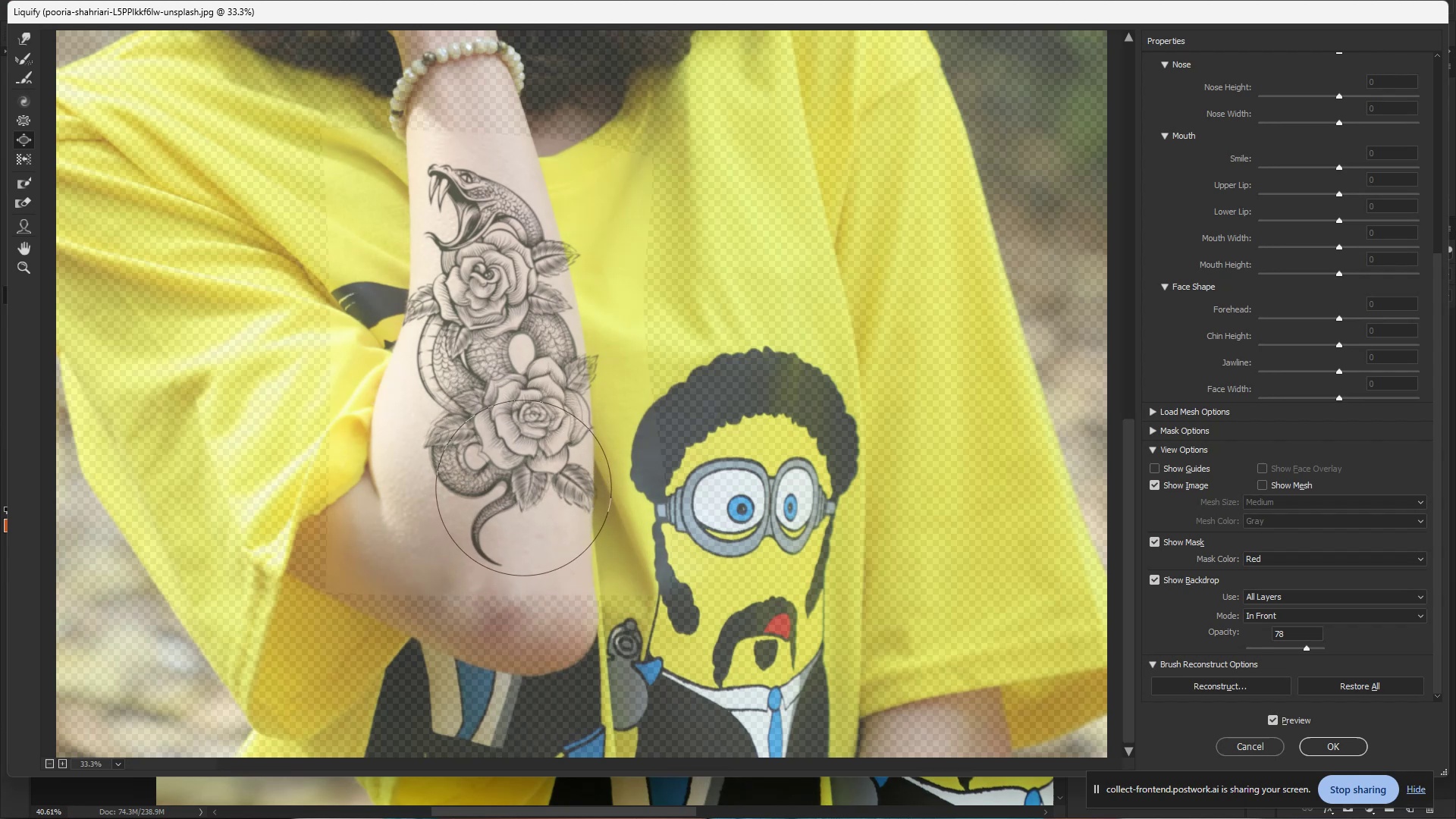 
left_click_drag(start_coordinate=[522, 499], to_coordinate=[522, 515])
 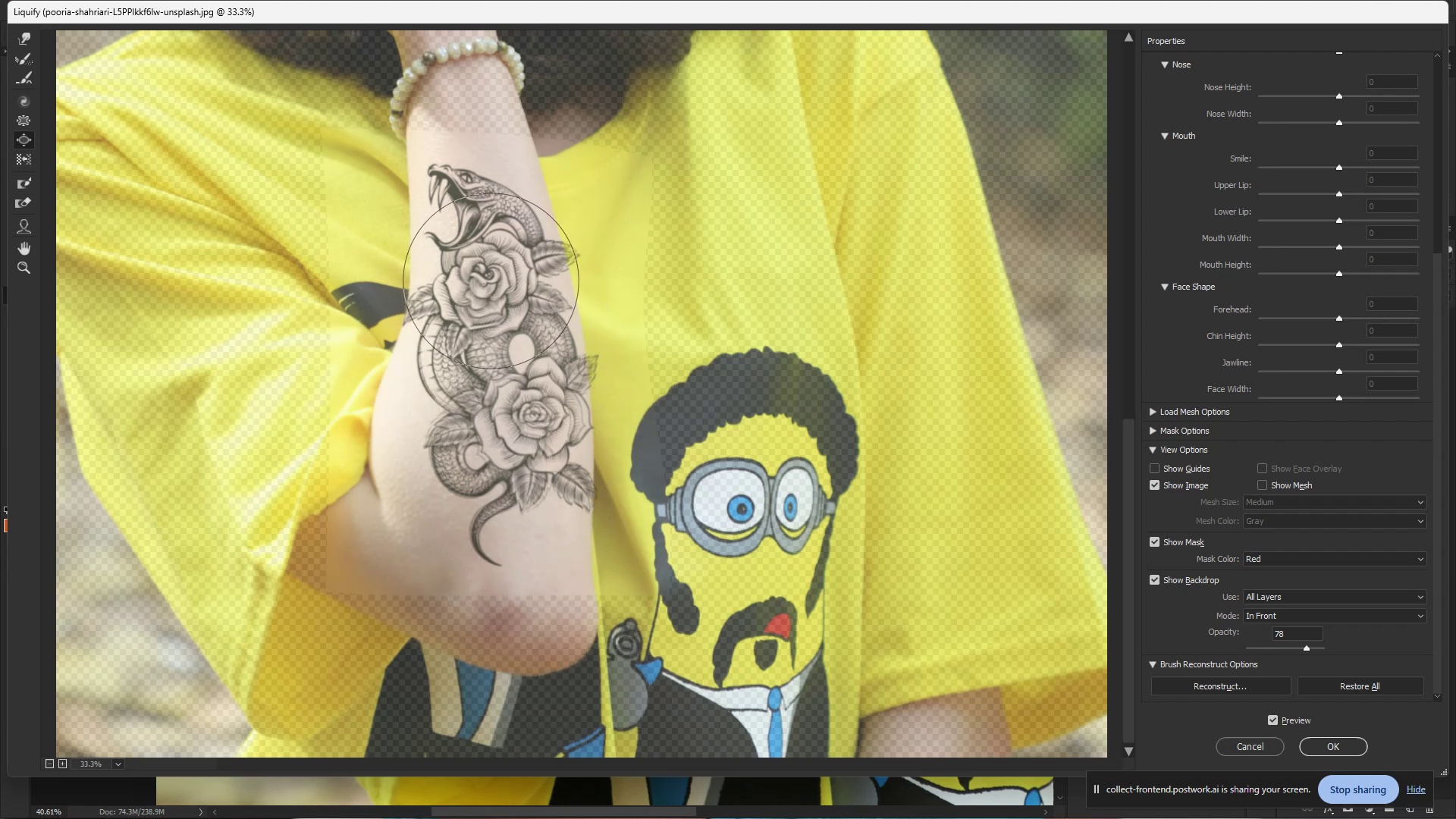 
wait(7.2)
 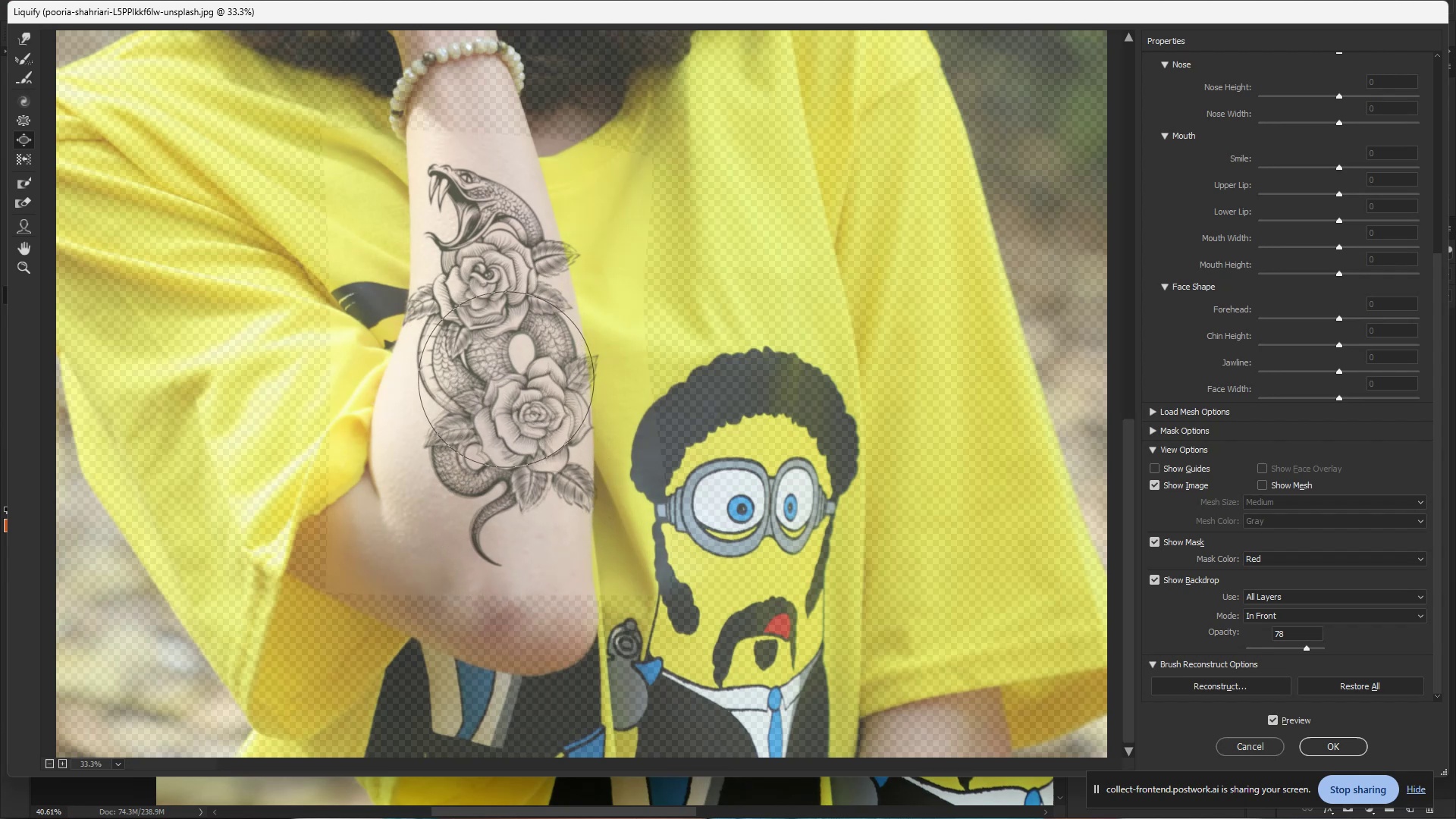 
left_click_drag(start_coordinate=[495, 309], to_coordinate=[507, 398])
 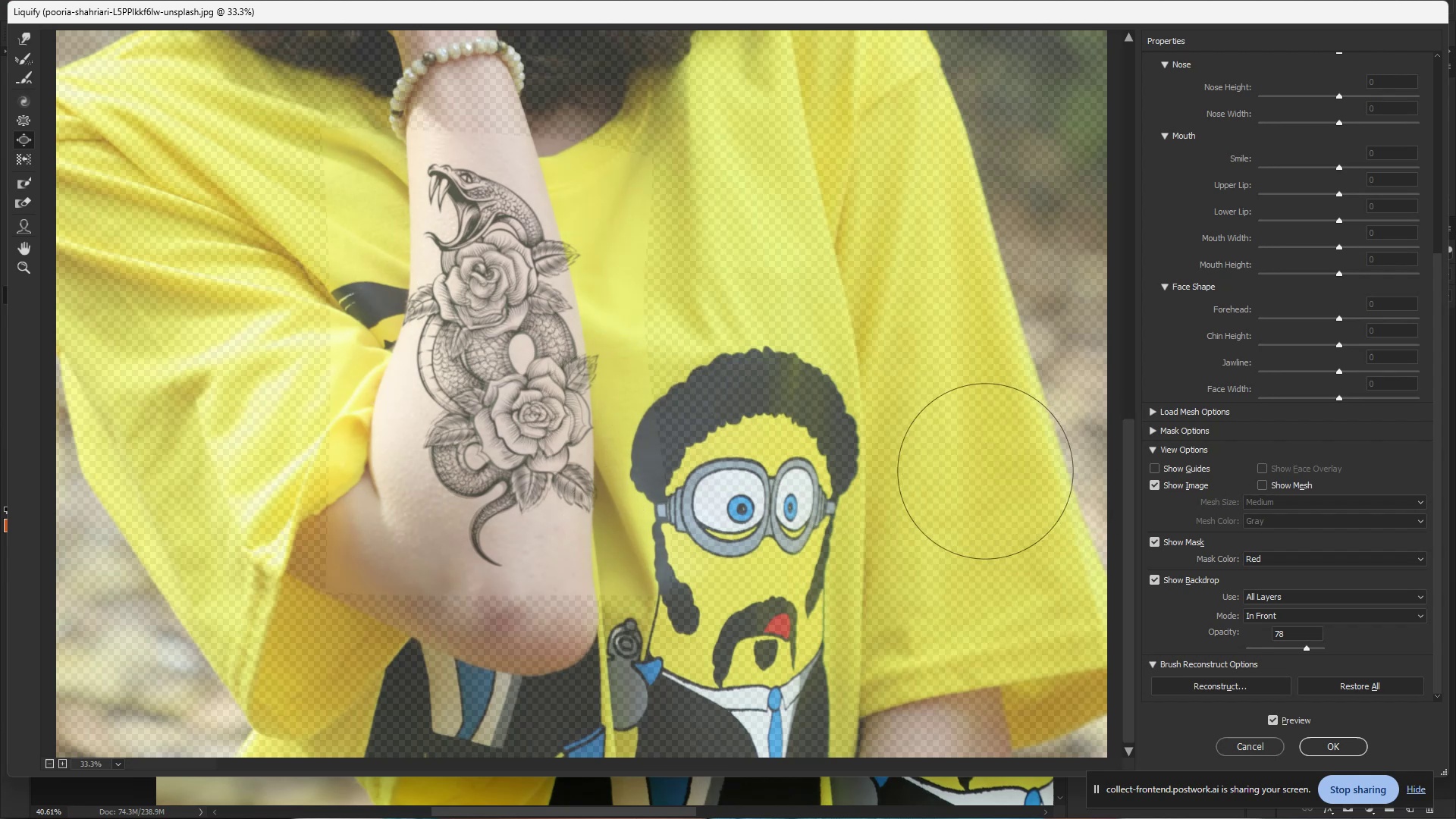 
wait(9.11)
 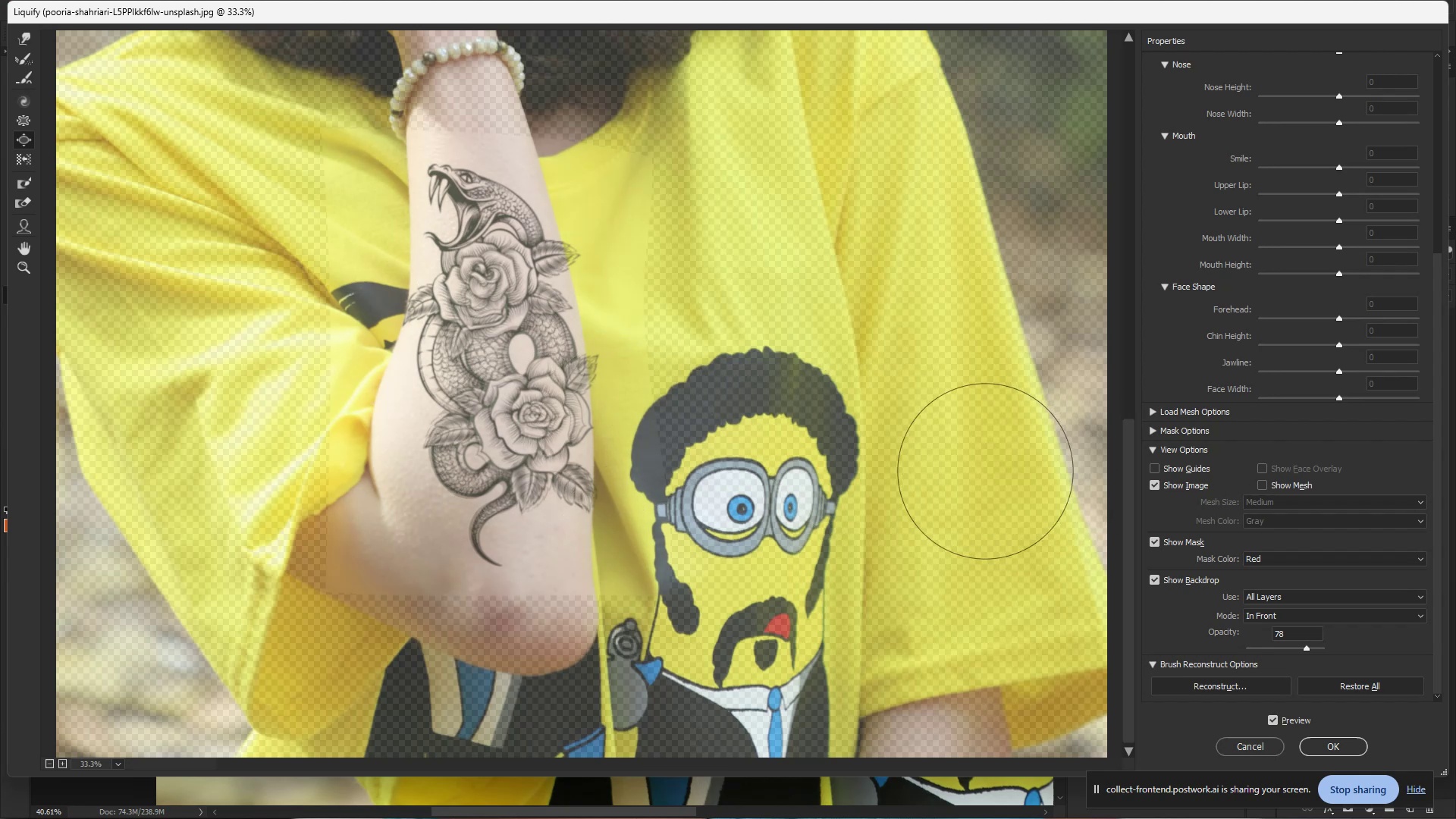 
left_click_drag(start_coordinate=[1306, 647], to_coordinate=[1305, 657])
 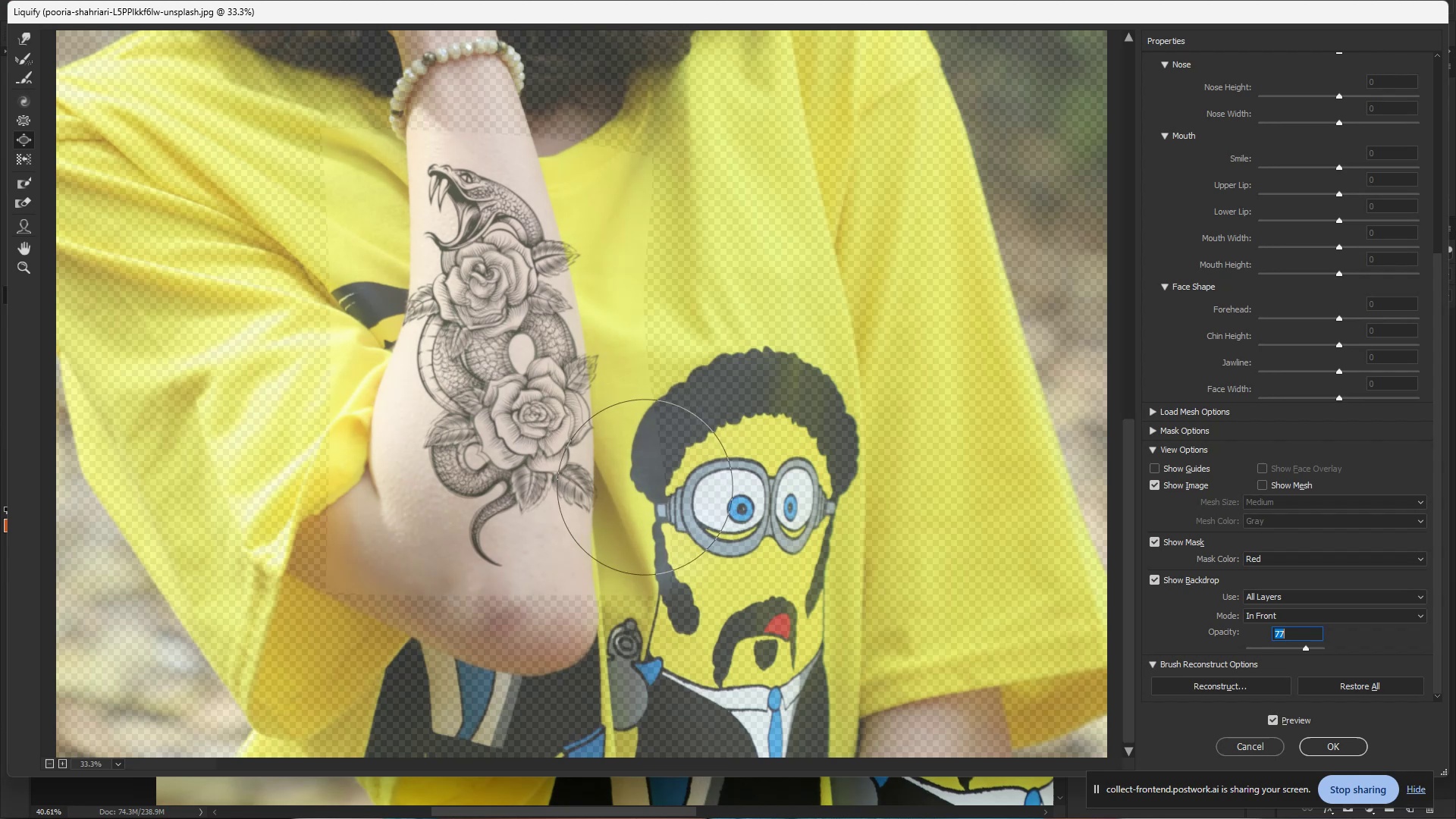 
wait(17.74)
 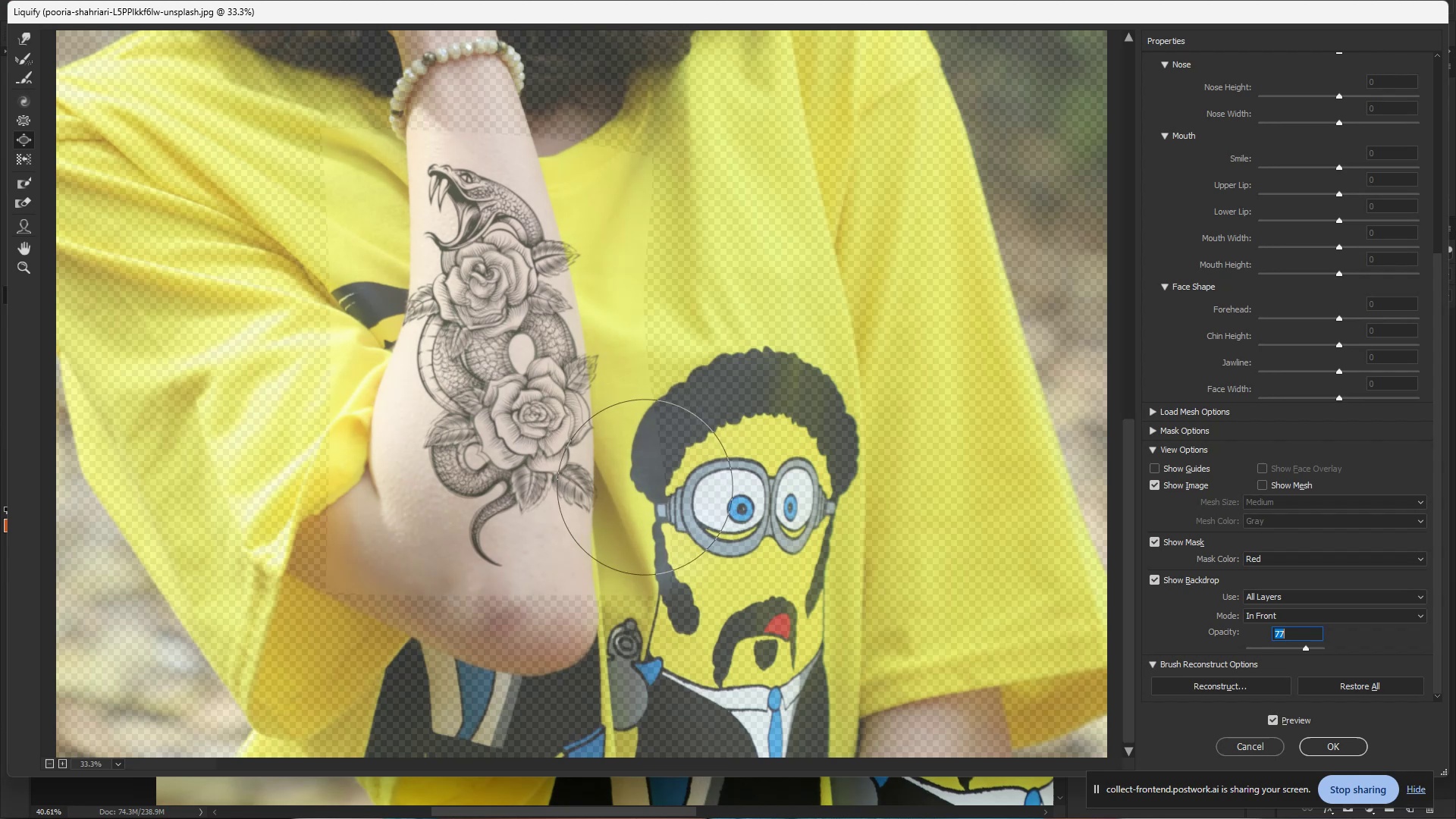 
hold_key(key=ControlLeft, duration=1.12)
 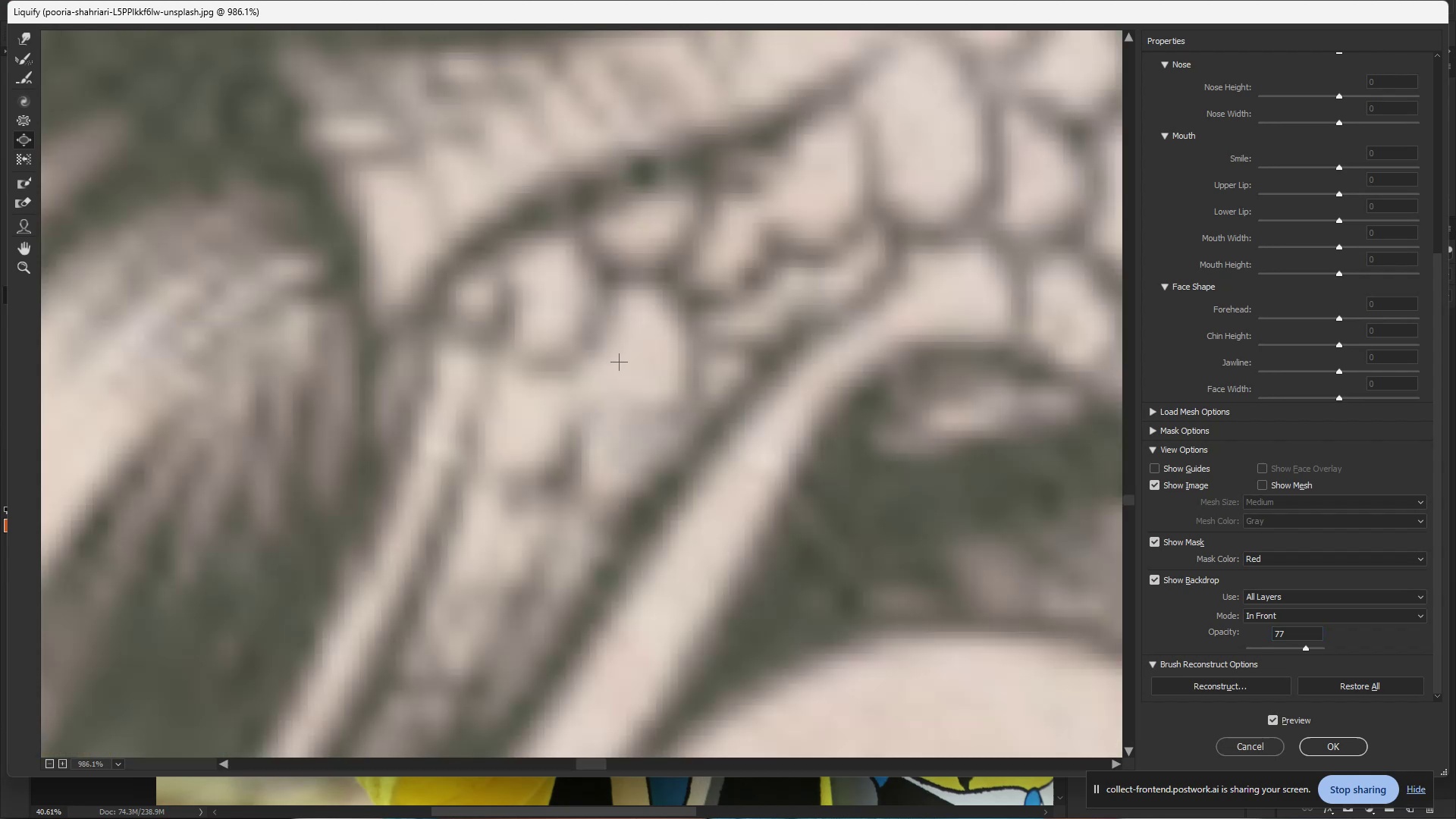 
hold_key(key=Space, duration=0.86)
 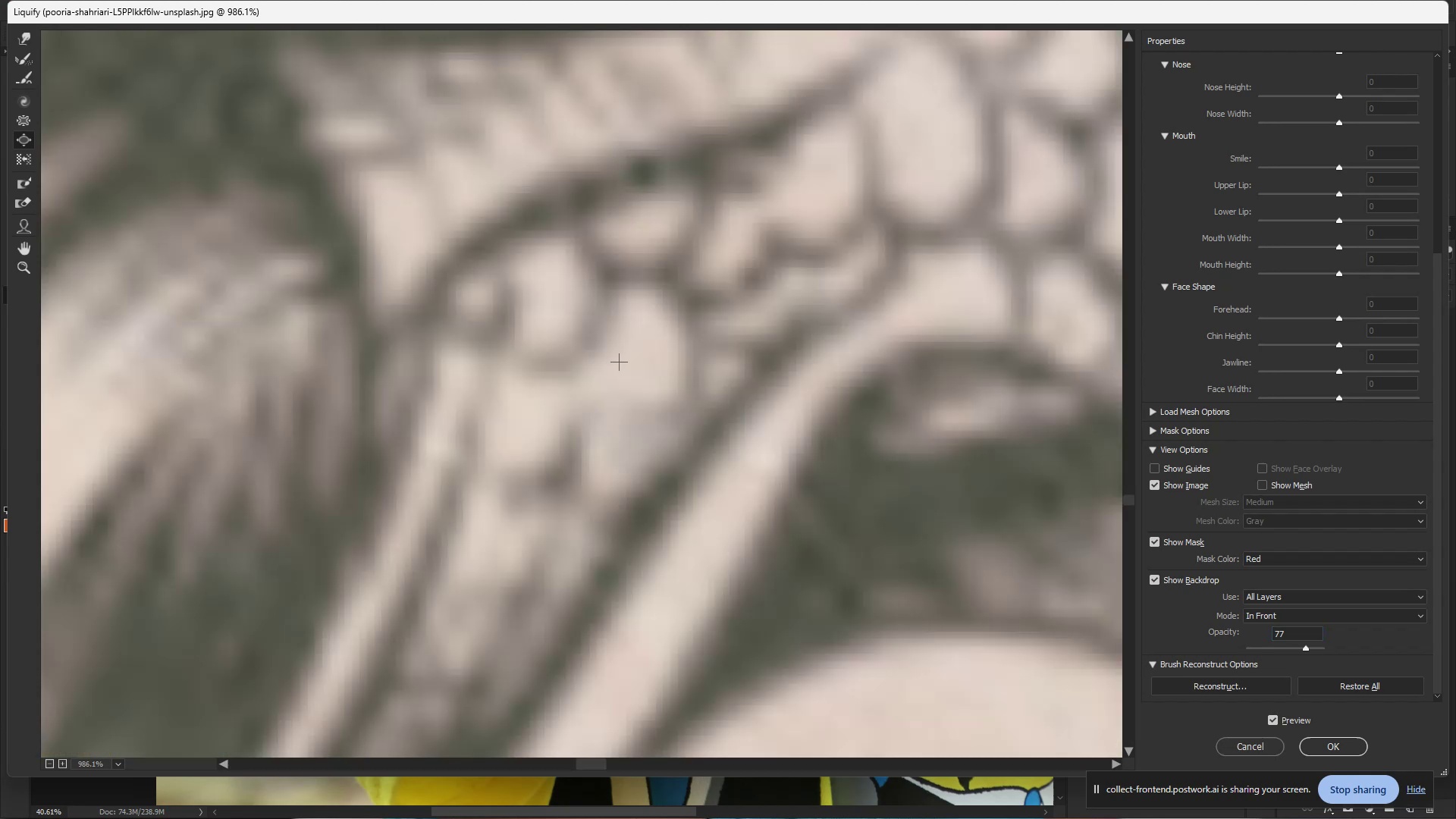 
left_click_drag(start_coordinate=[469, 216], to_coordinate=[505, 210])
 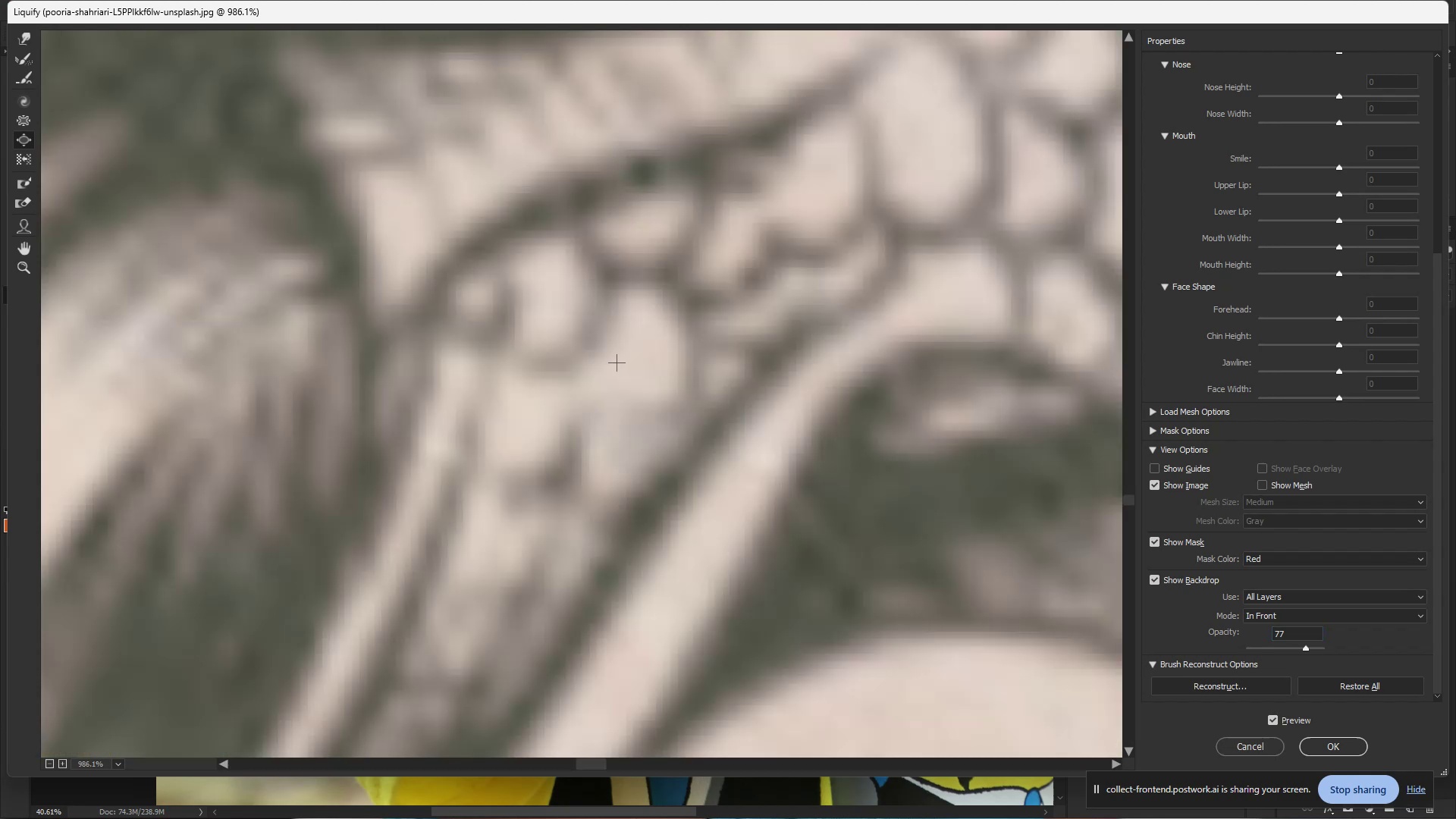 
key(Control+Minus)
 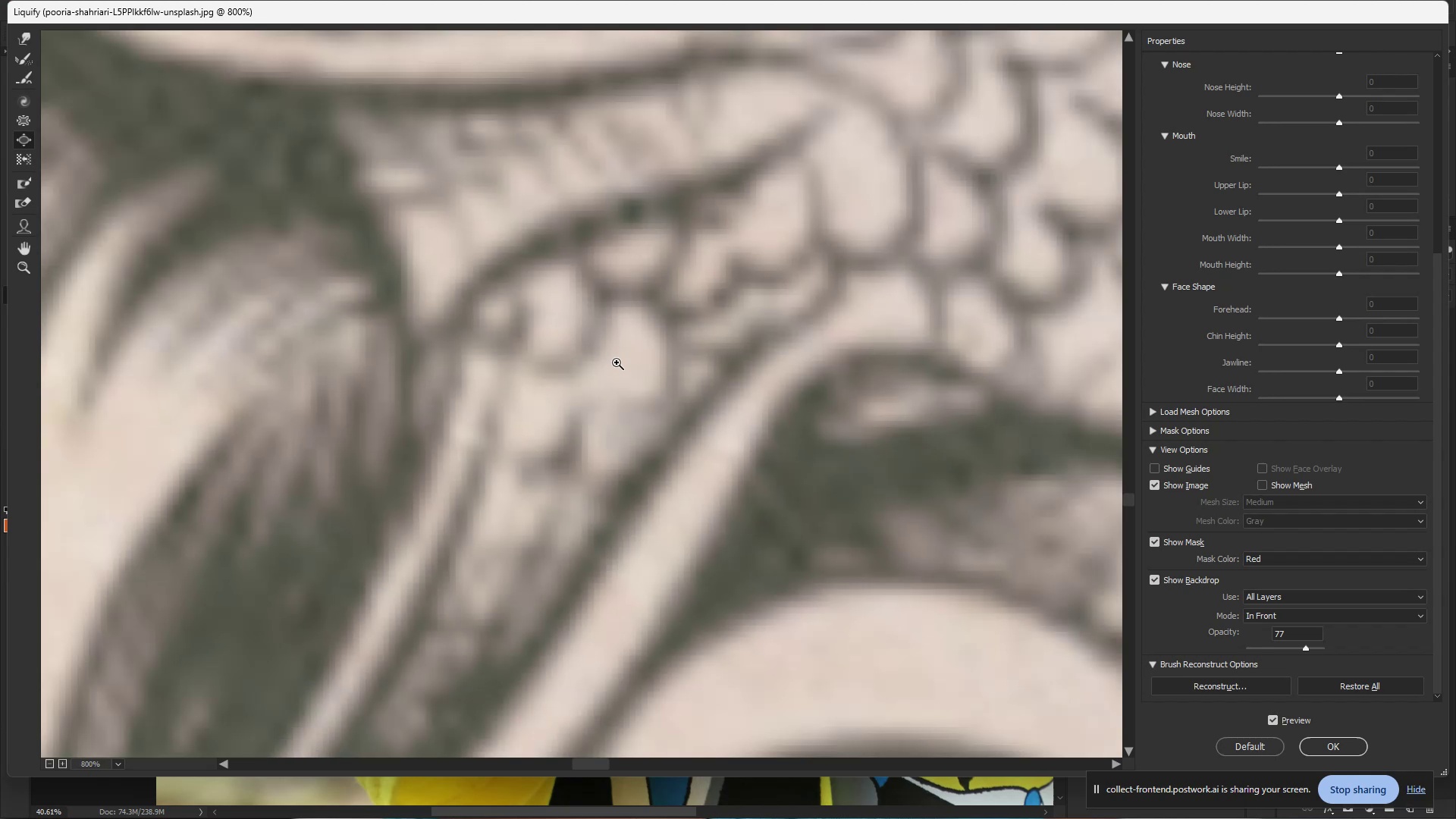 
key(Control+Minus)
 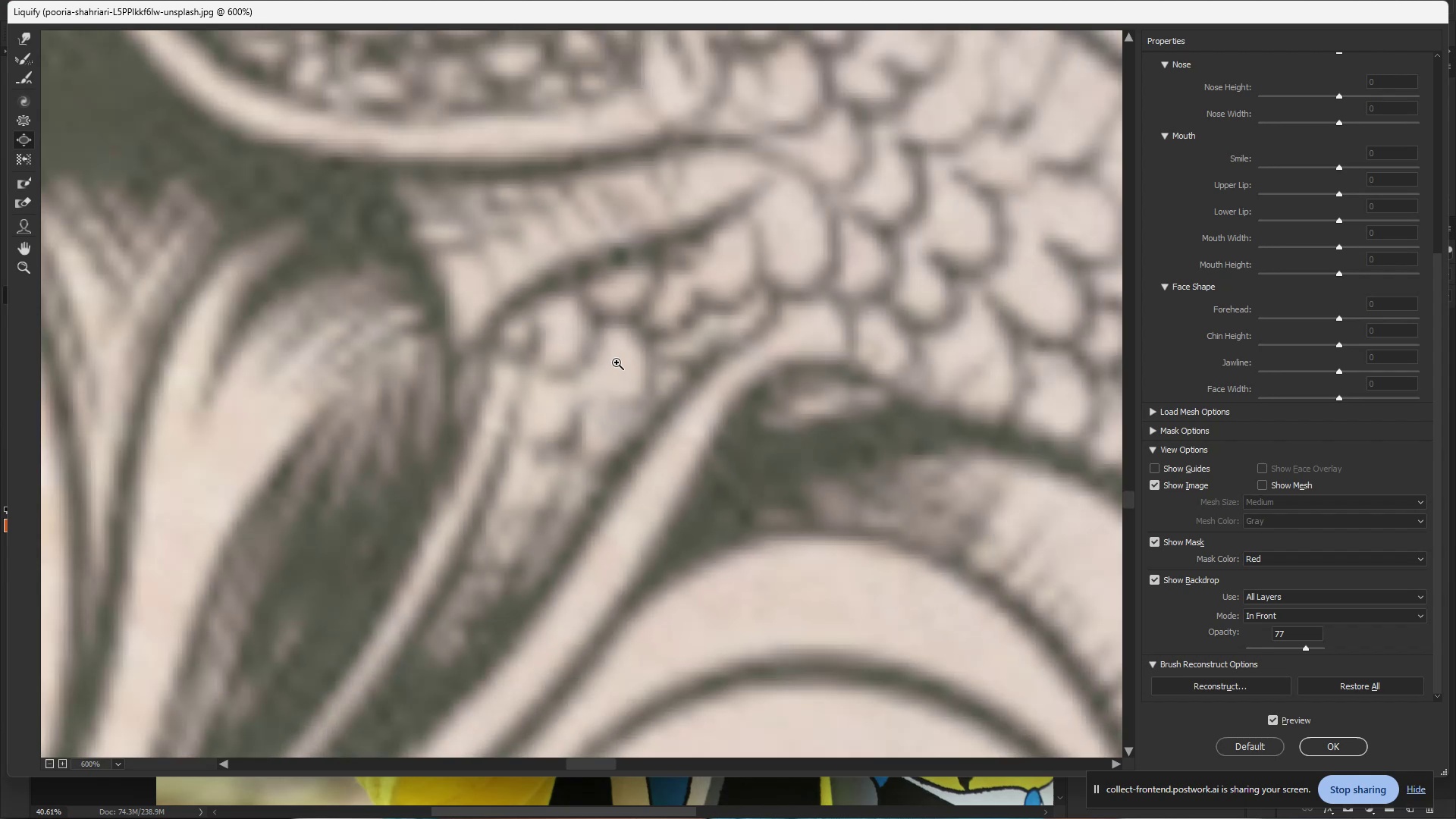 
key(Control+Minus)
 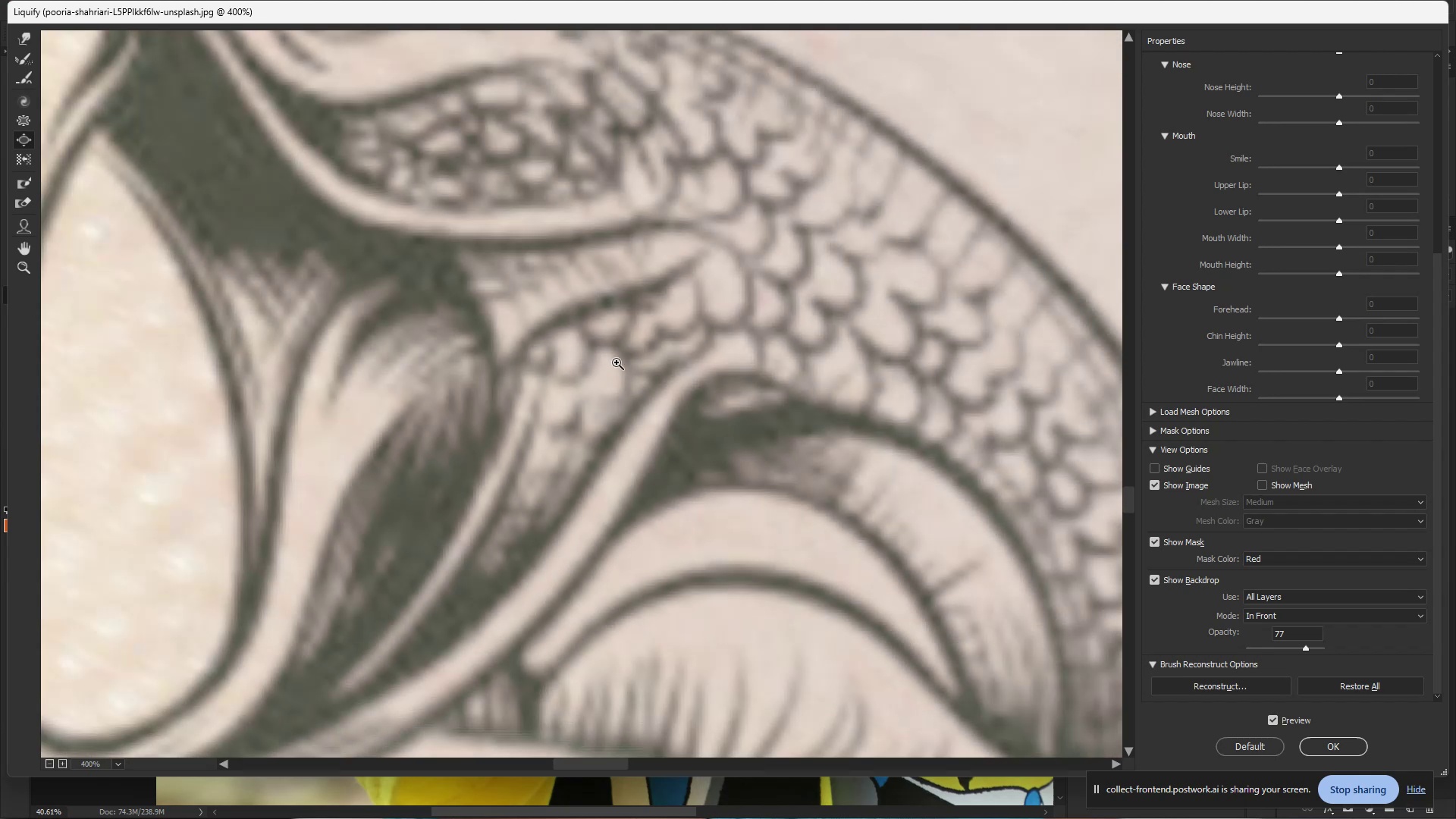 
key(Control+Minus)
 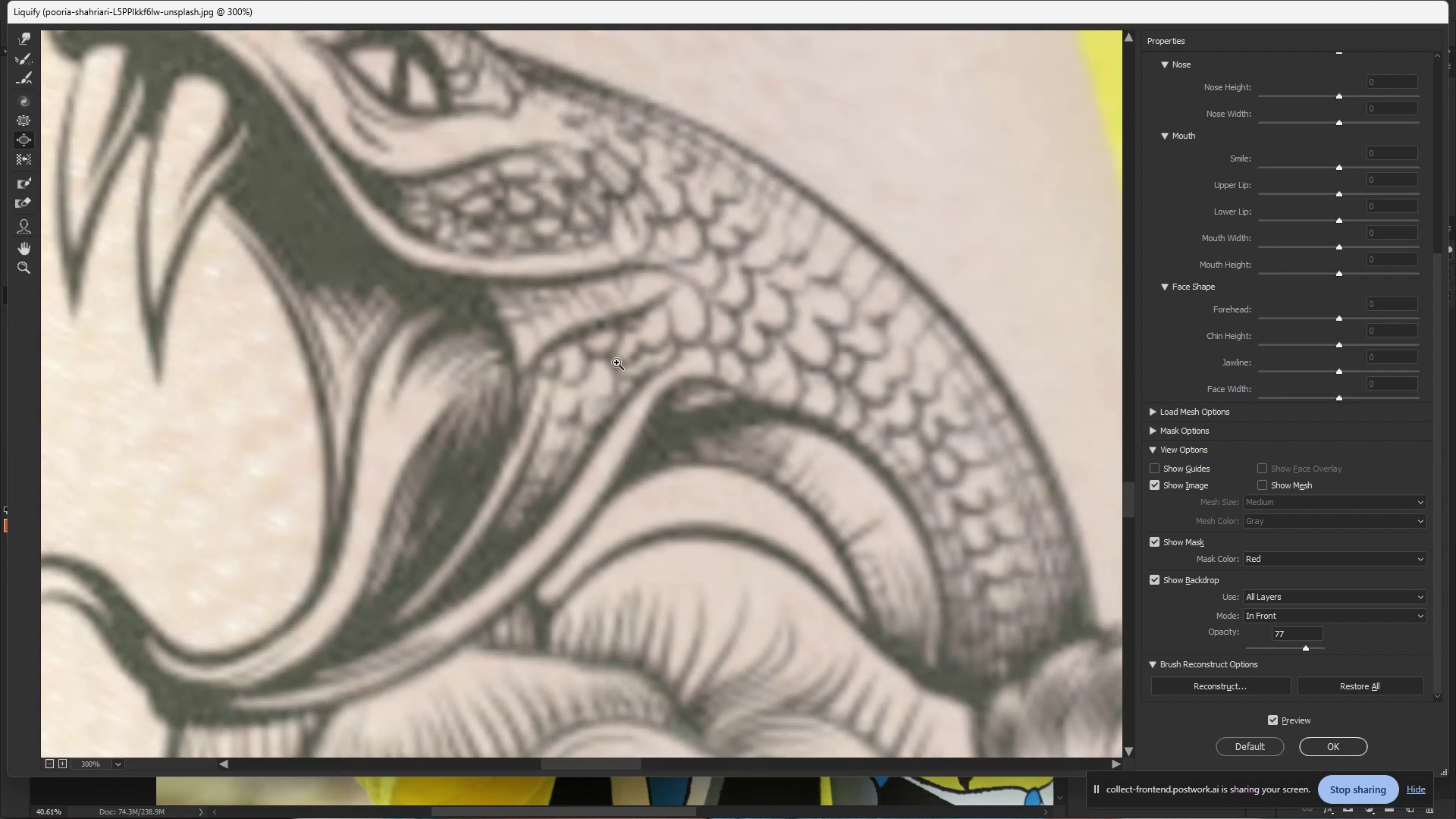 
key(Control+Minus)
 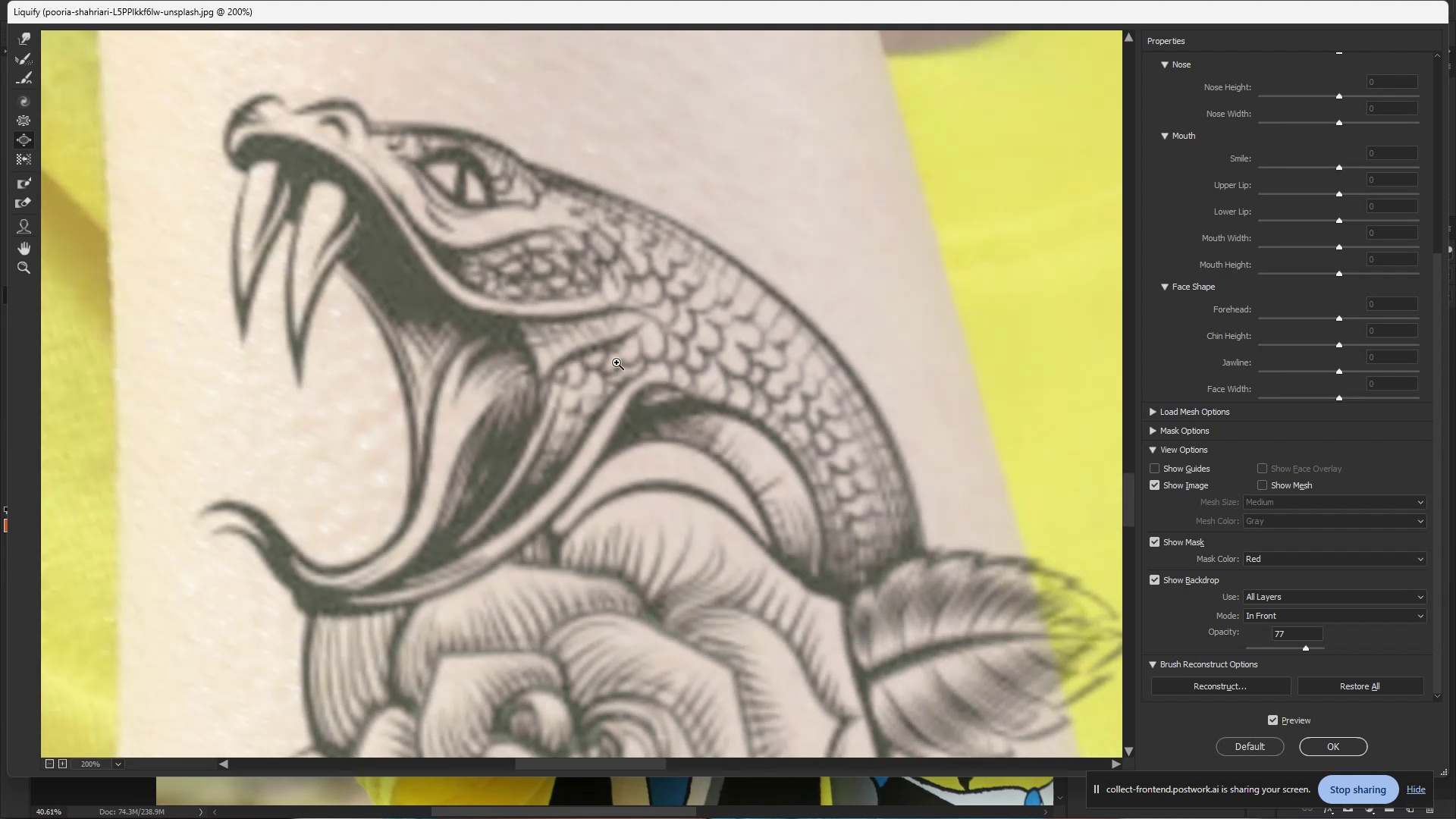 
key(Control+Minus)
 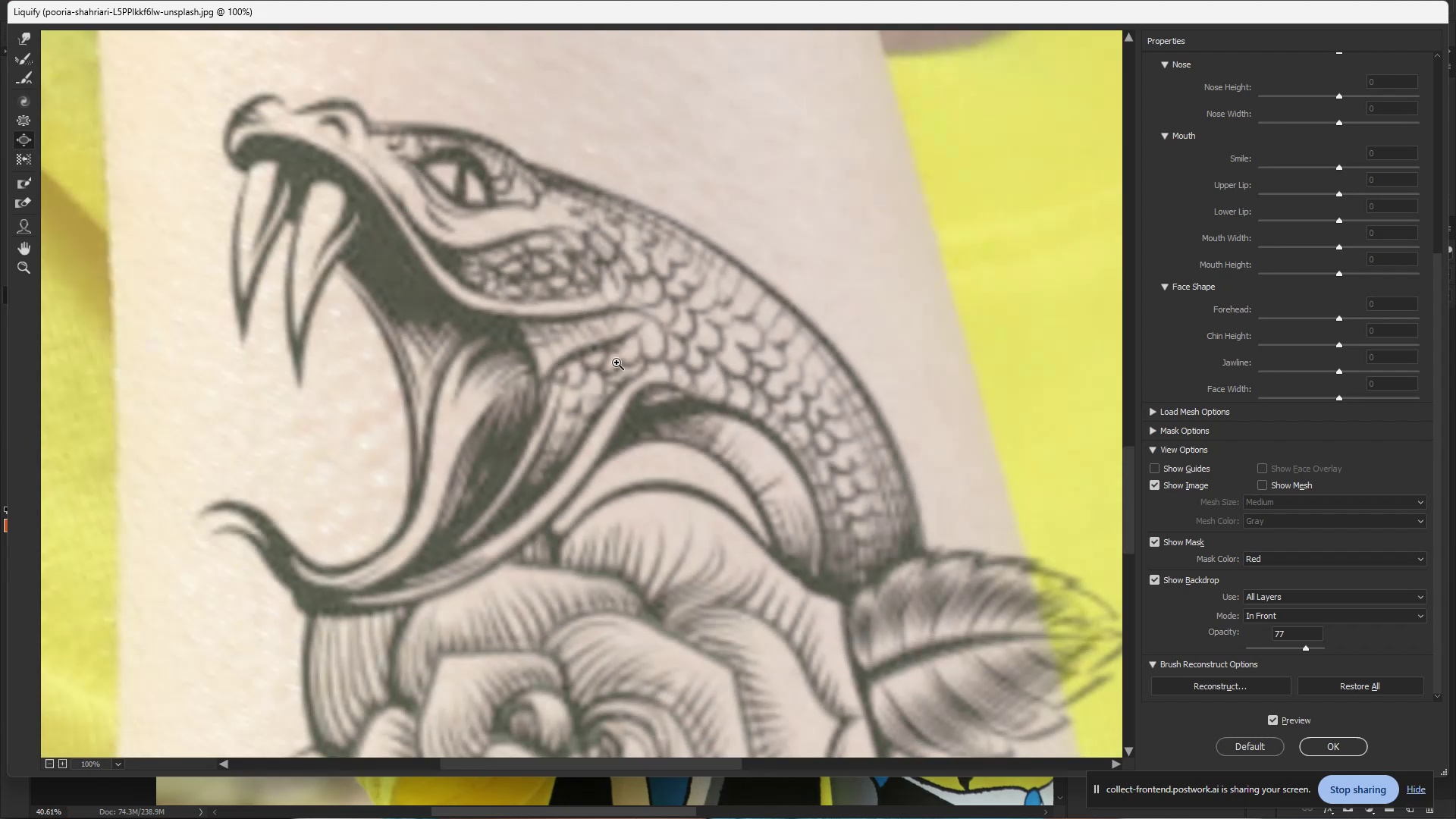 
key(Control+Minus)
 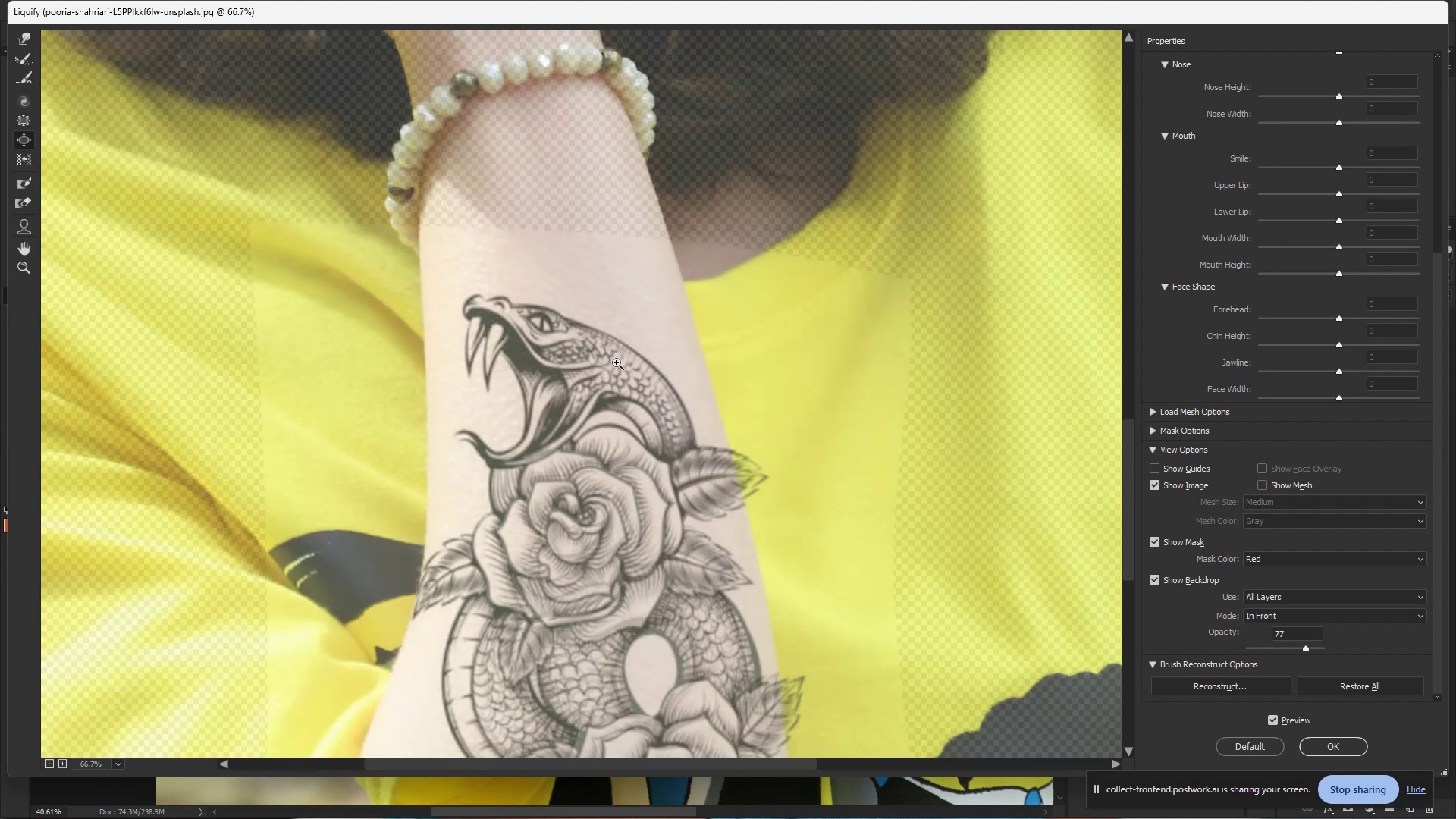 
key(Control+Minus)
 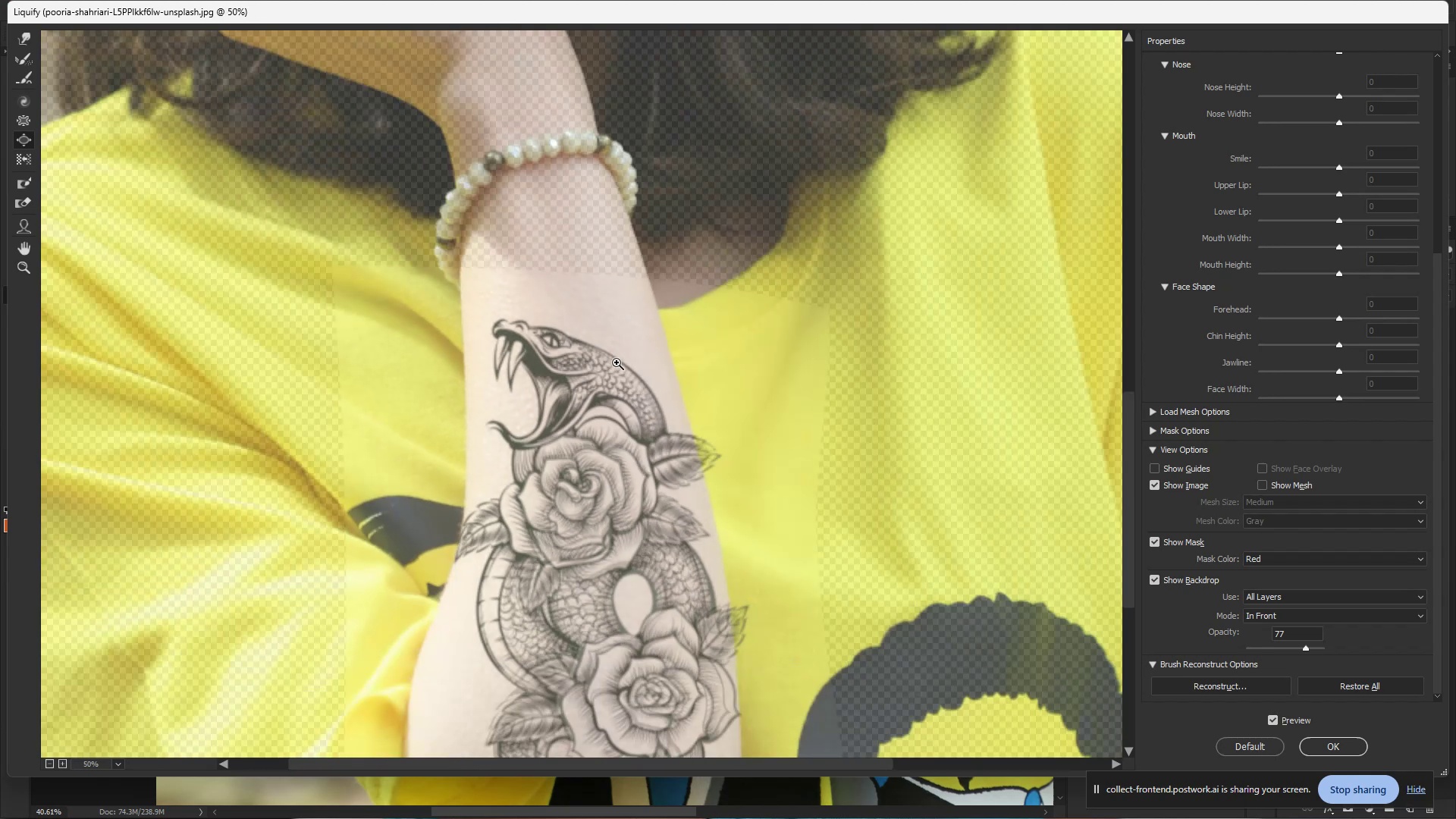 
key(Control+Minus)
 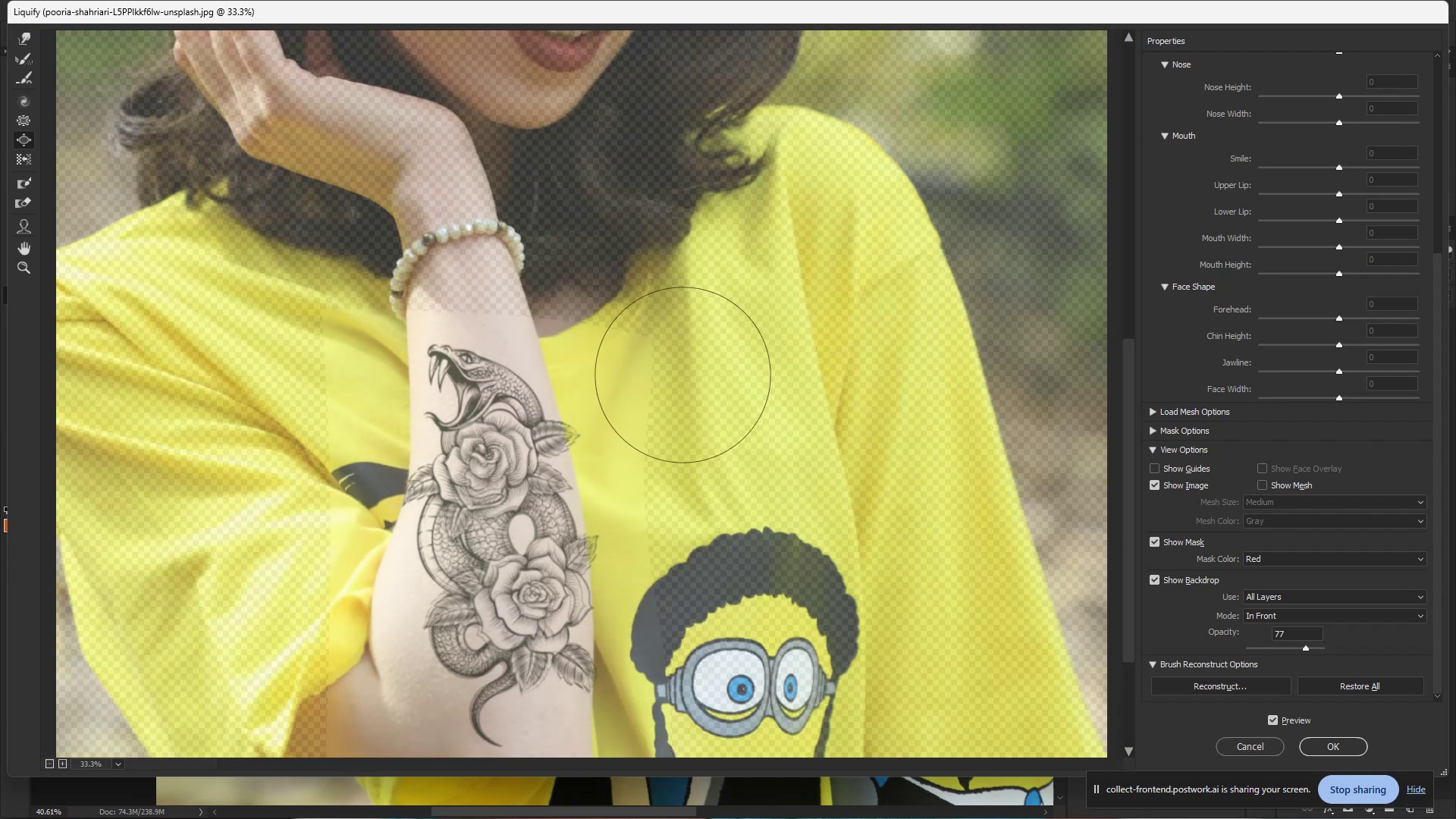 
wait(7.13)
 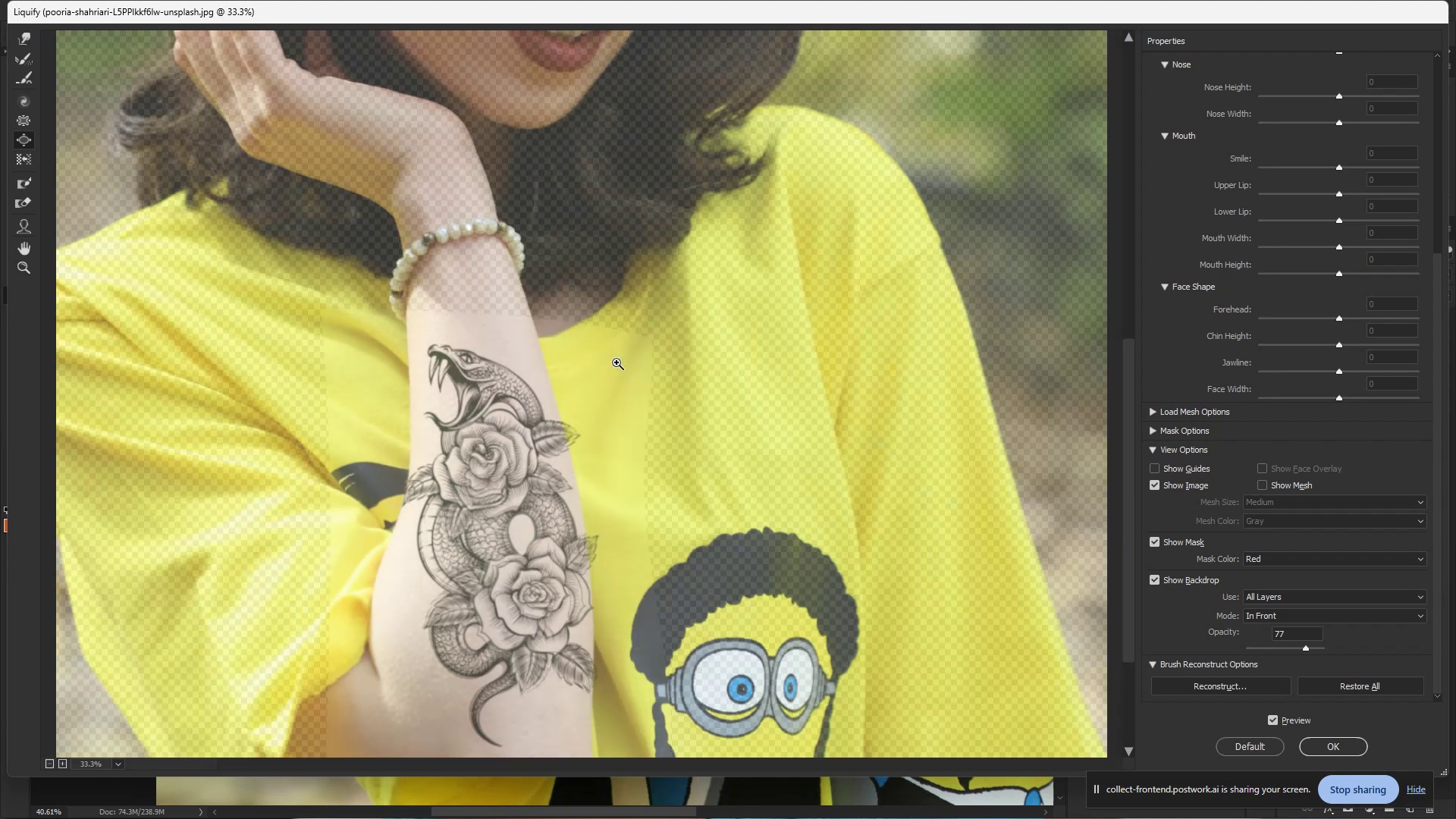 
mouse_move([1323, 730])
 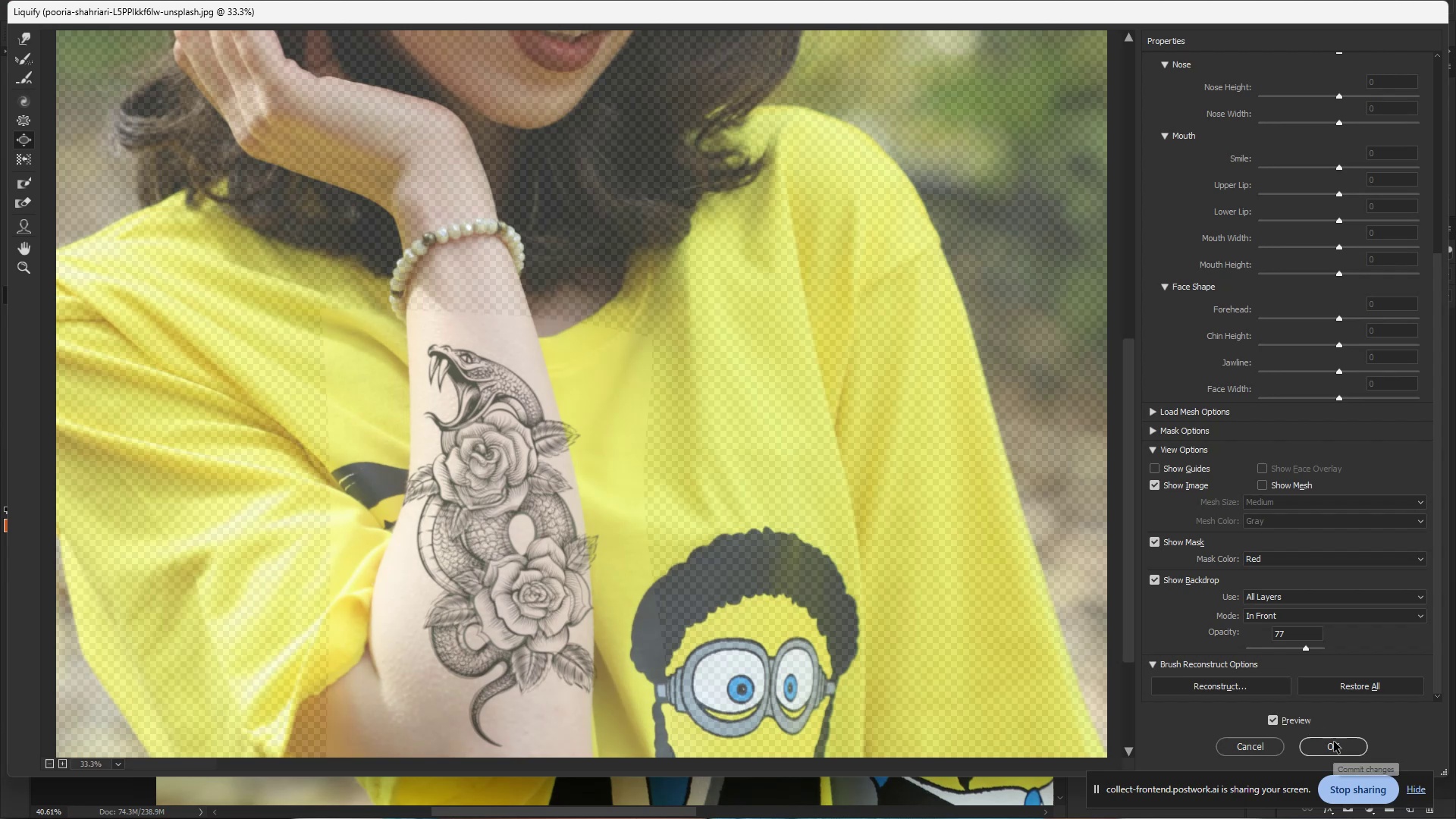 
left_click([1334, 742])
 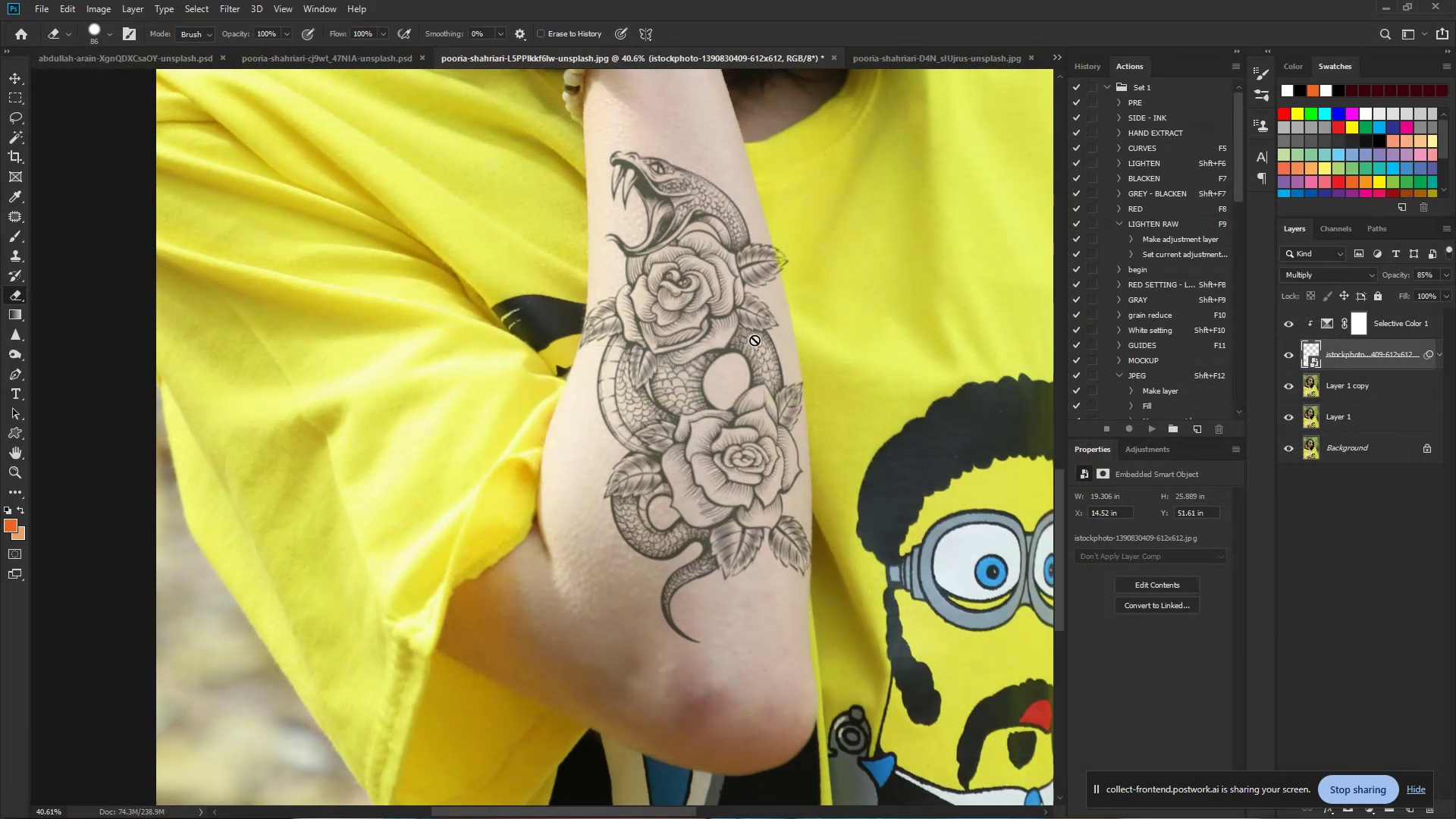 
hold_key(key=ControlLeft, duration=1.09)
 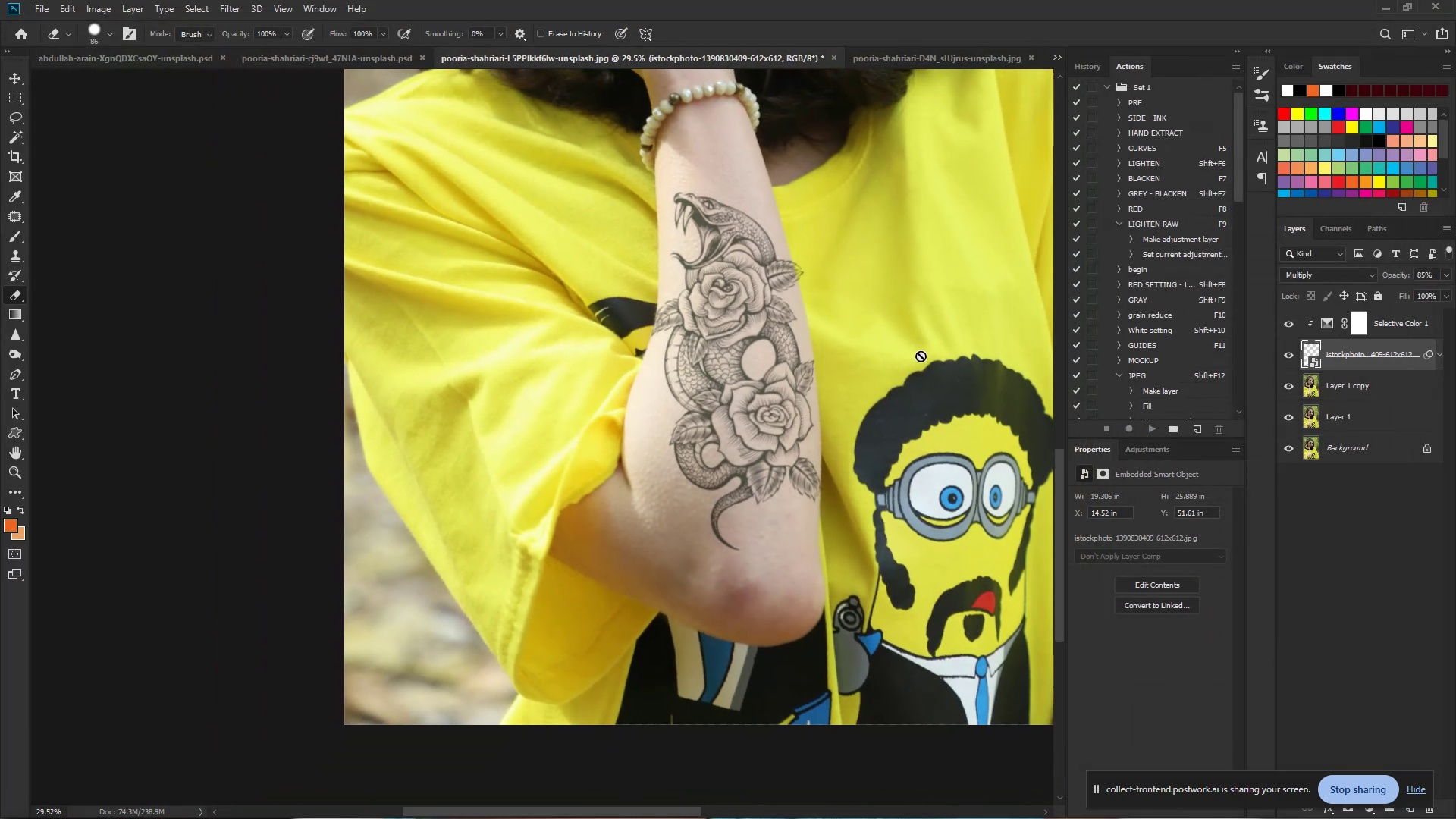 
hold_key(key=Space, duration=0.89)
 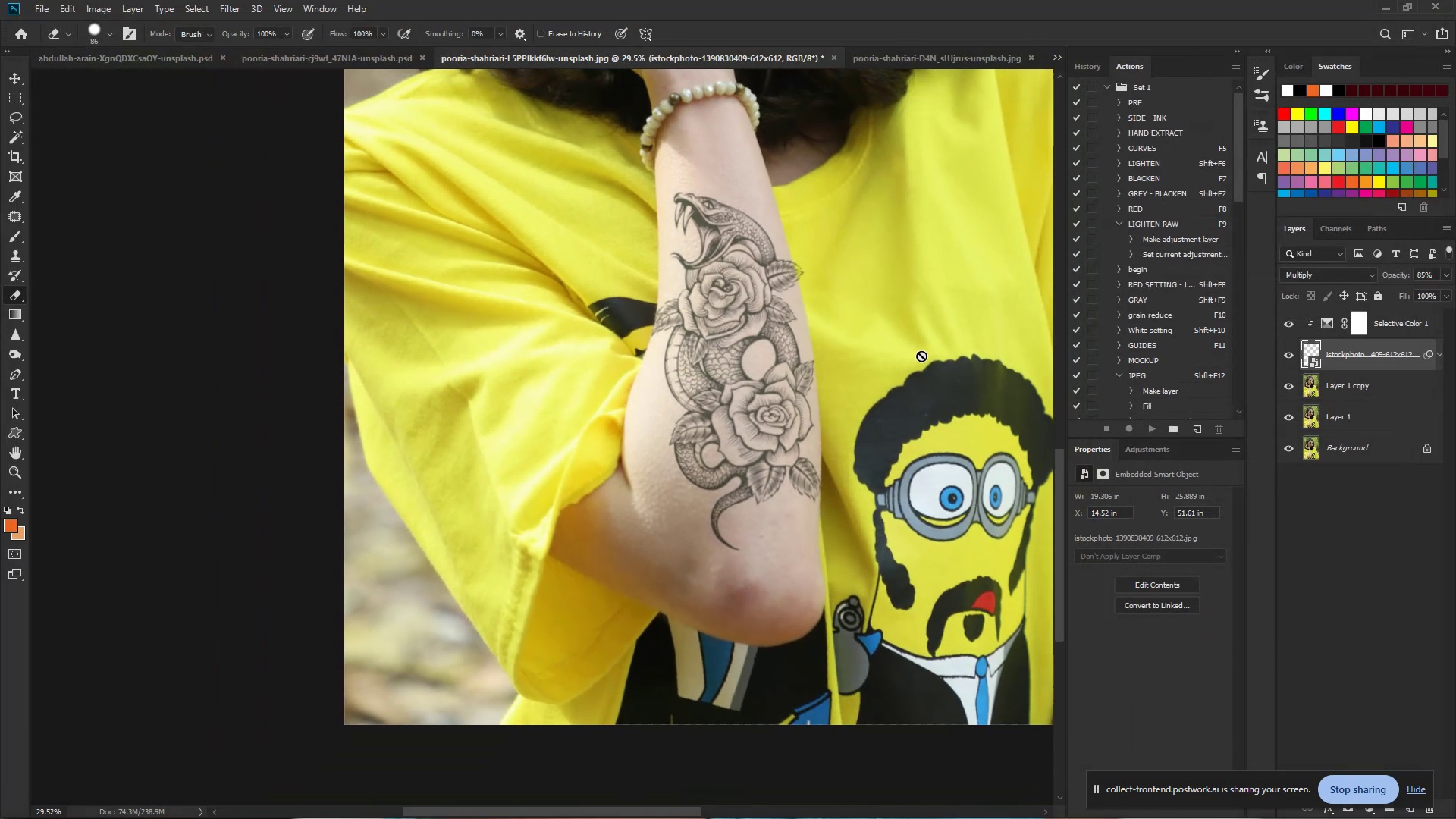 
left_click_drag(start_coordinate=[846, 303], to_coordinate=[819, 312])
 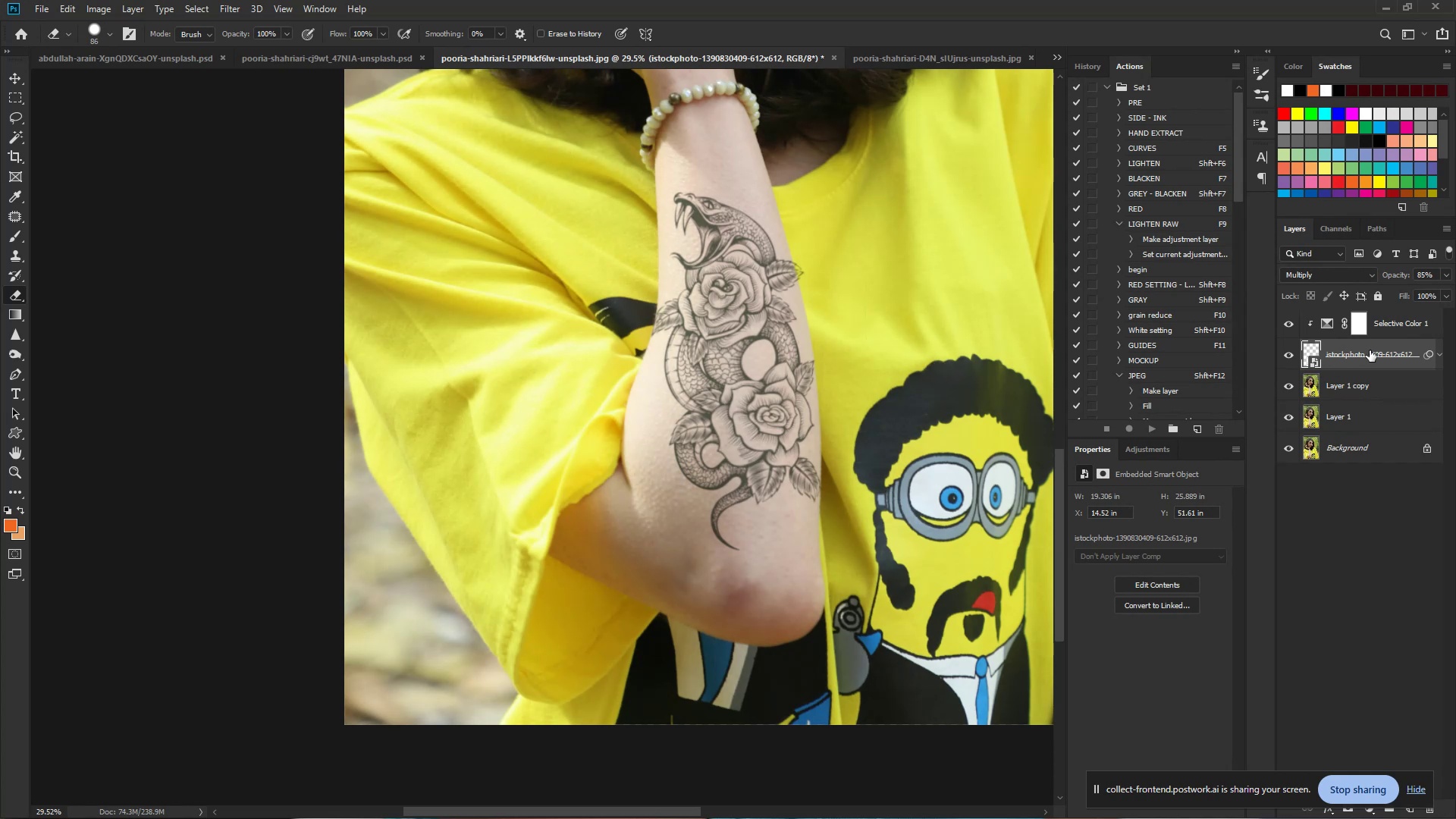 
wait(13.77)
 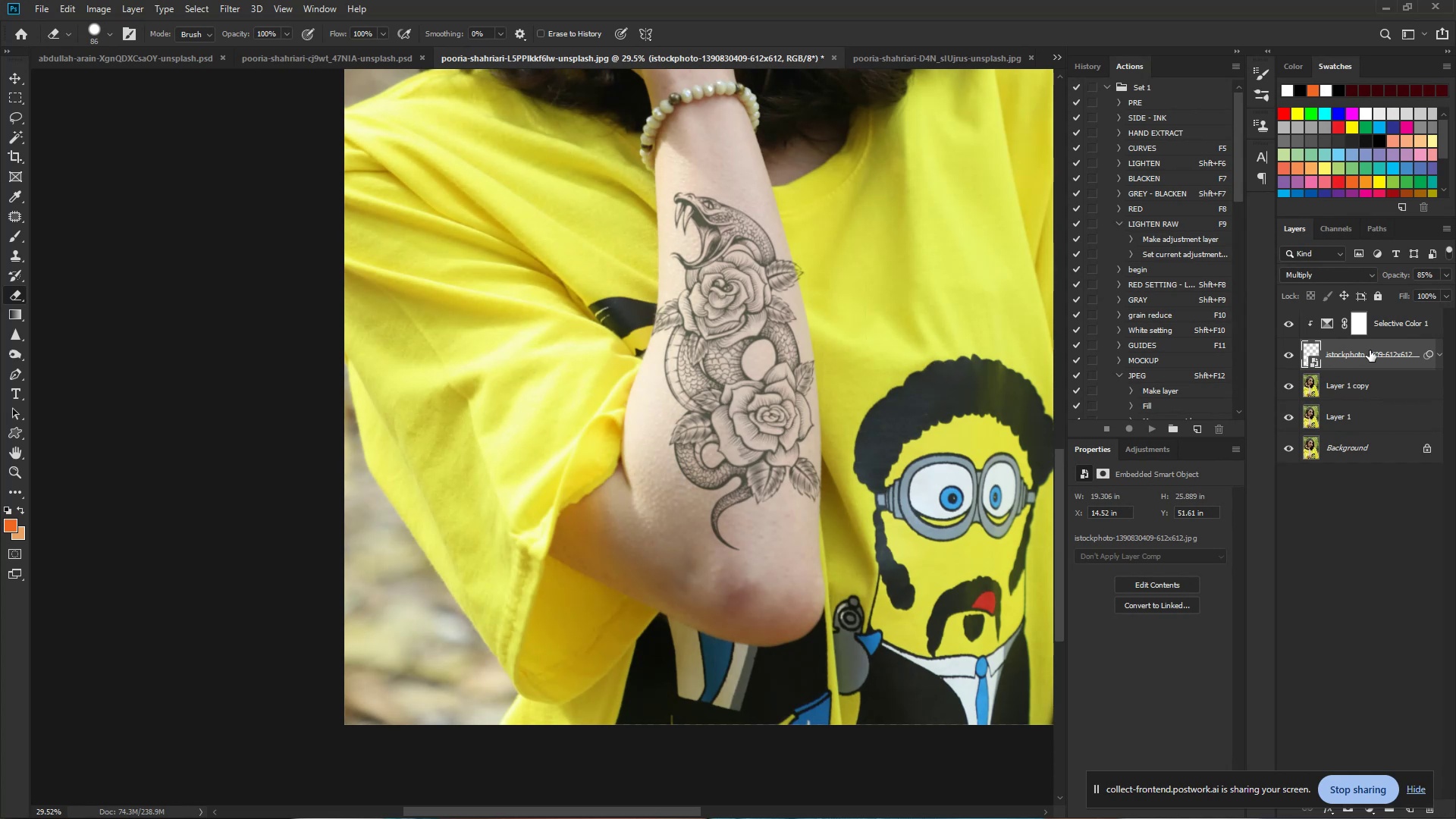 
left_click_drag(start_coordinate=[1296, 780], to_coordinate=[1301, 755])
 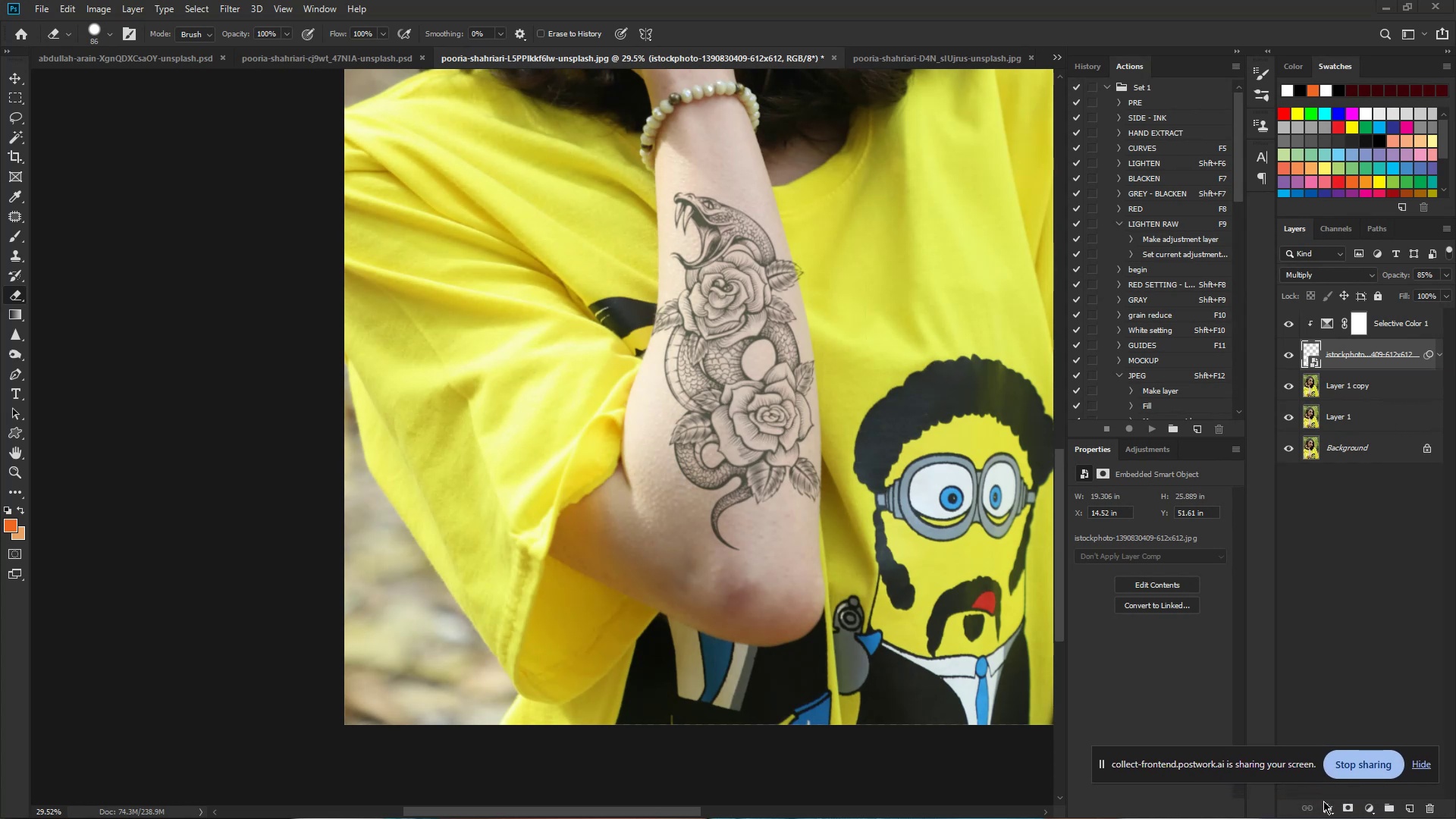 
left_click([1326, 804])
 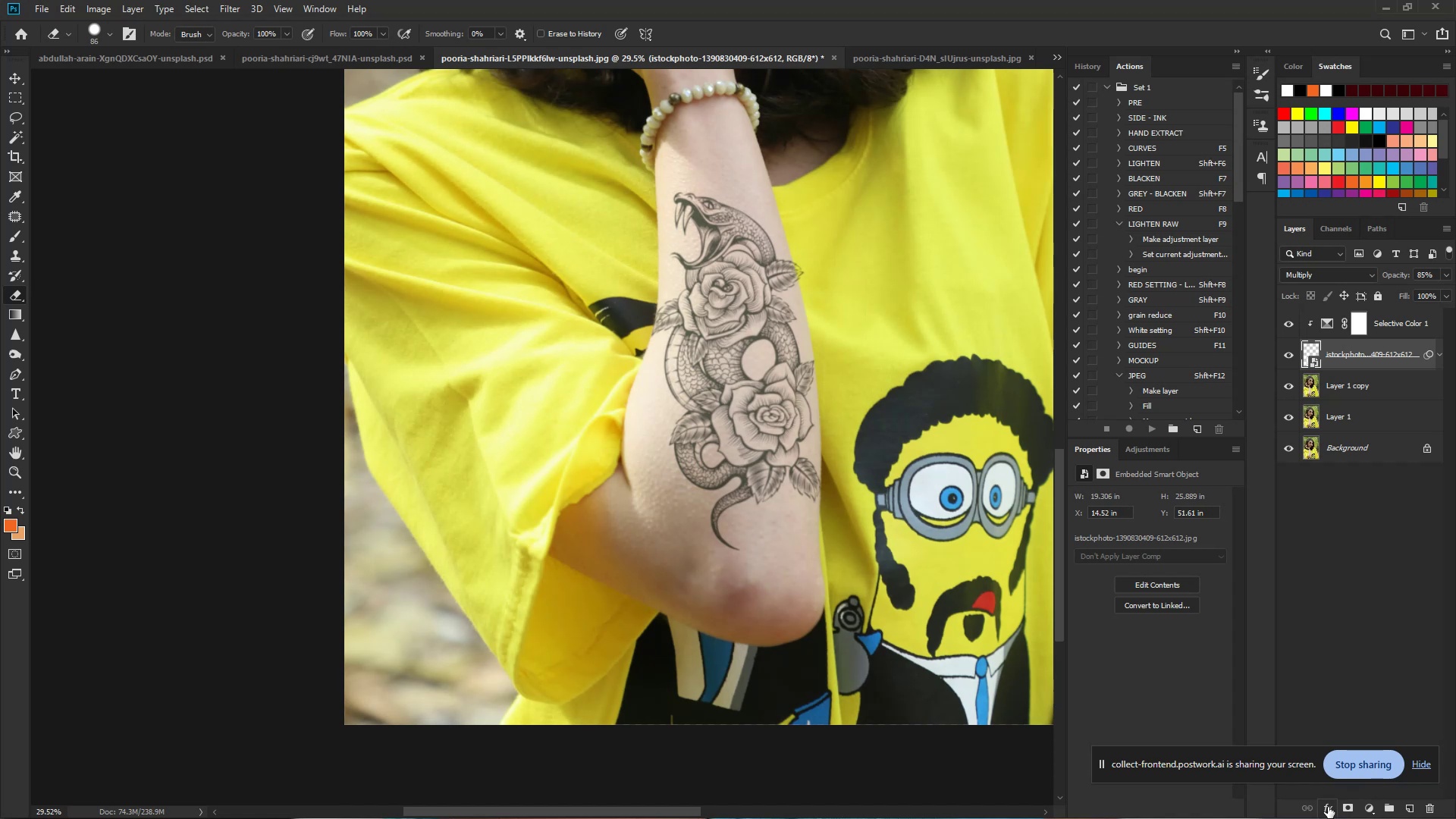 
left_click([1328, 807])
 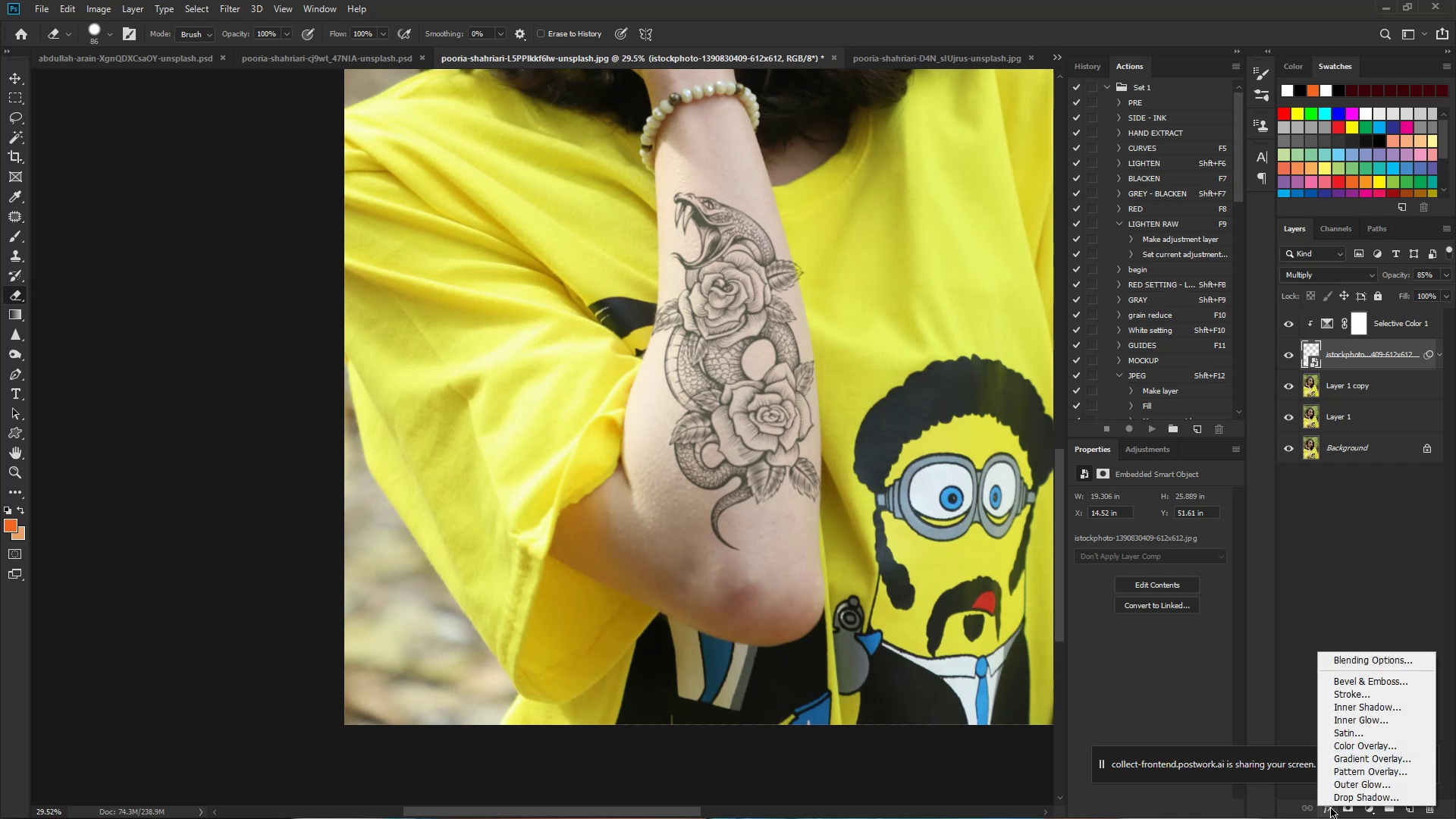 
left_click([1385, 661])
 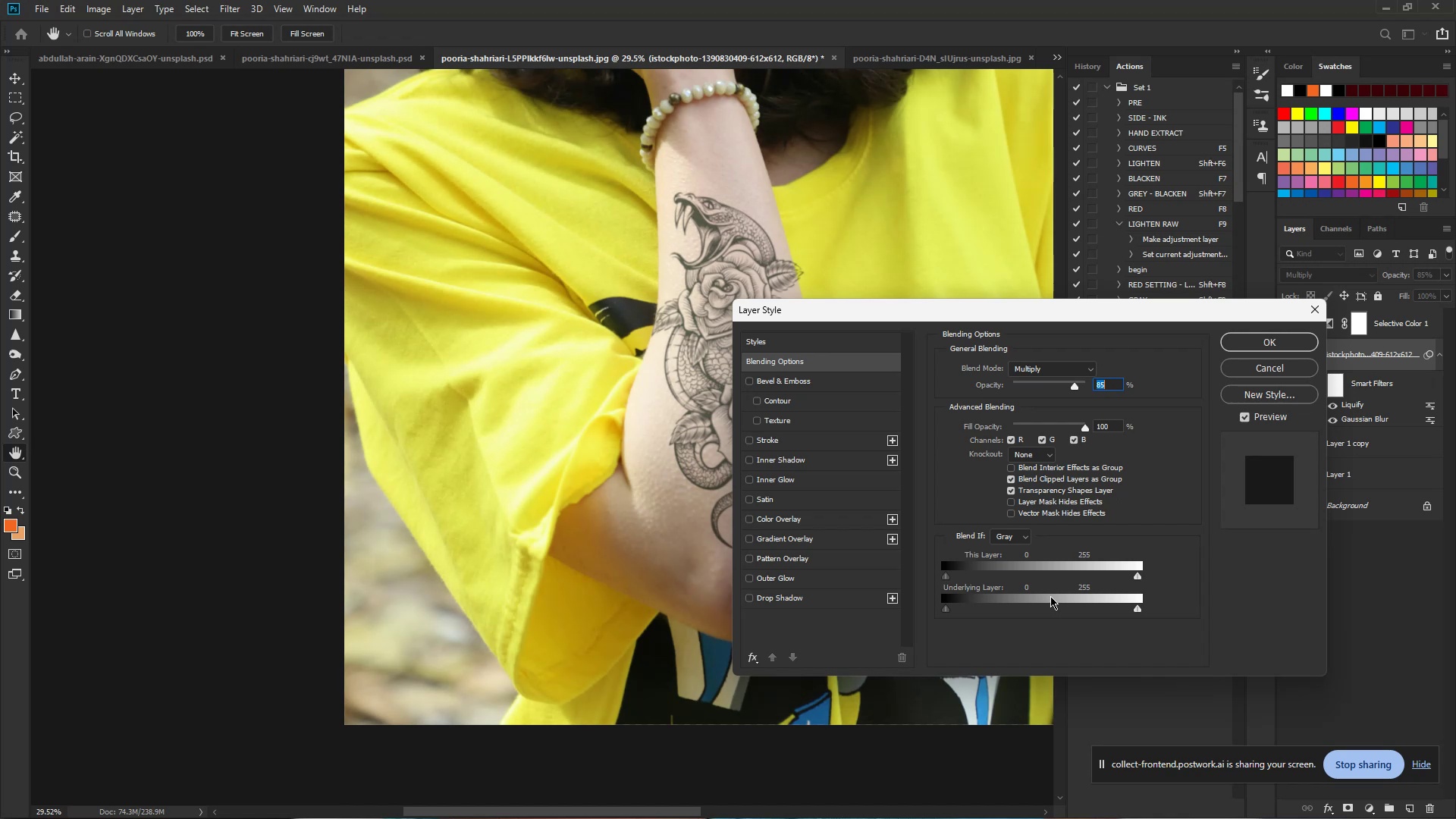 
wait(24.51)
 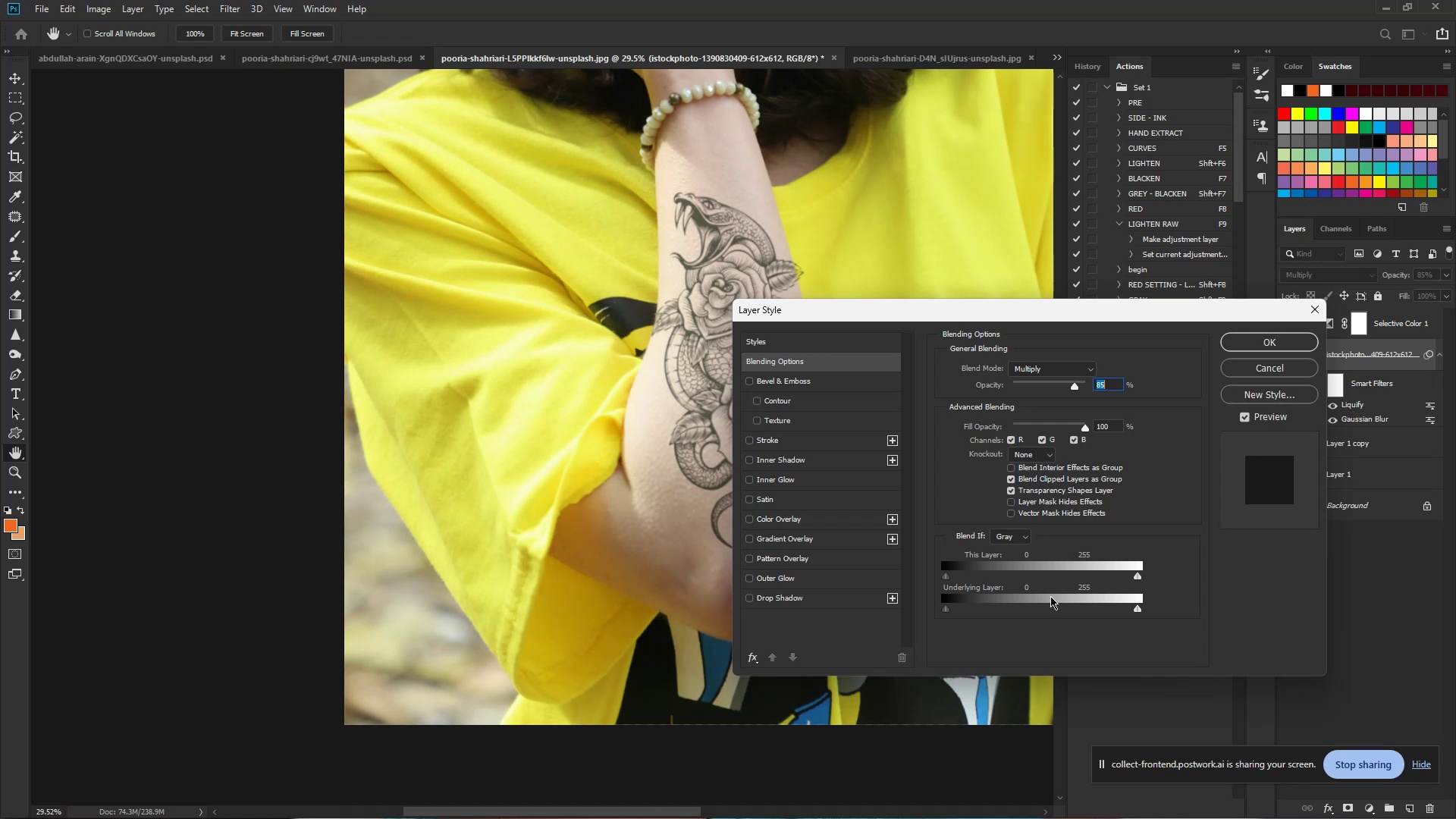 
left_click_drag(start_coordinate=[947, 608], to_coordinate=[976, 609])
 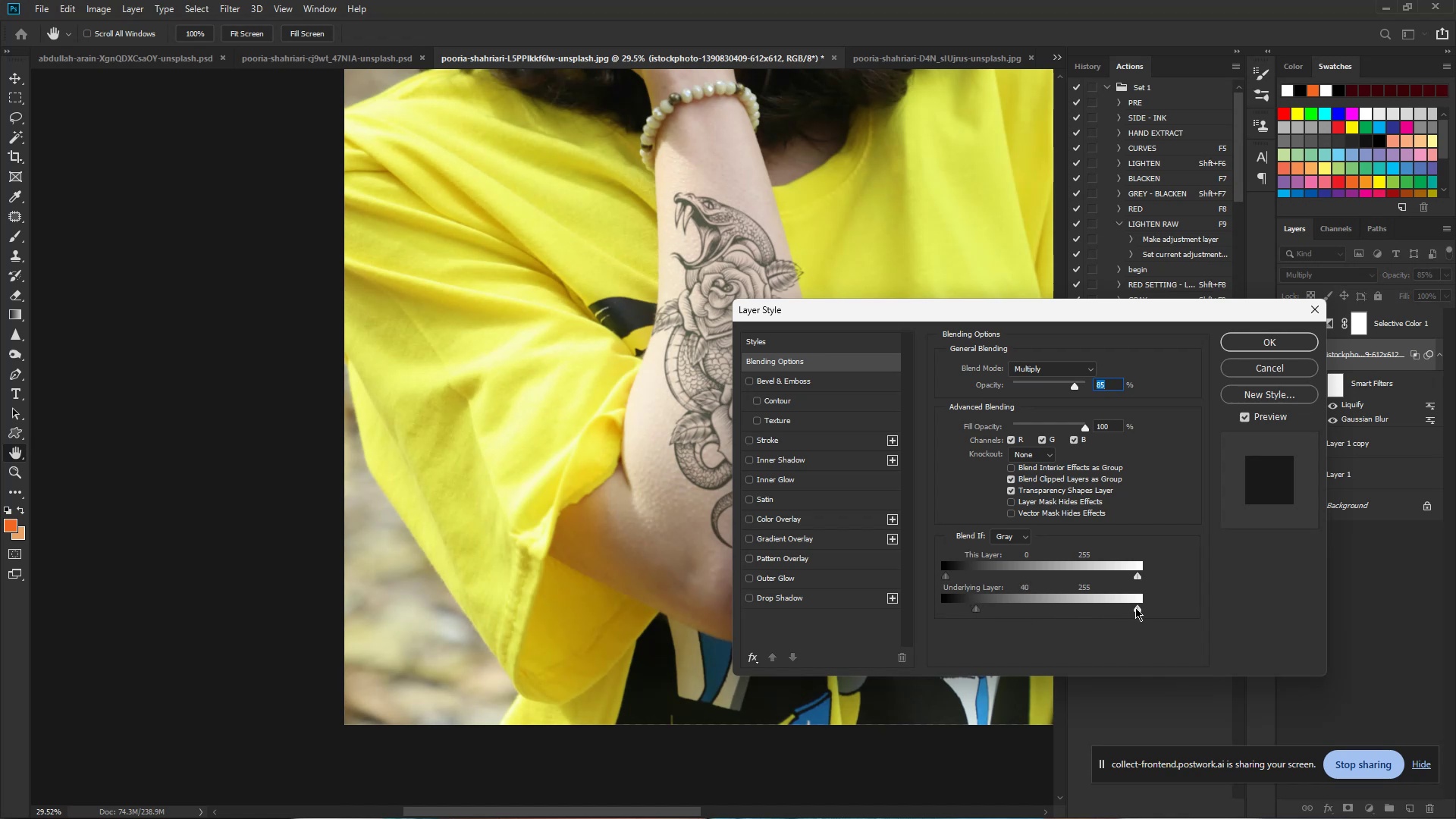 
left_click_drag(start_coordinate=[1141, 608], to_coordinate=[1156, 609])
 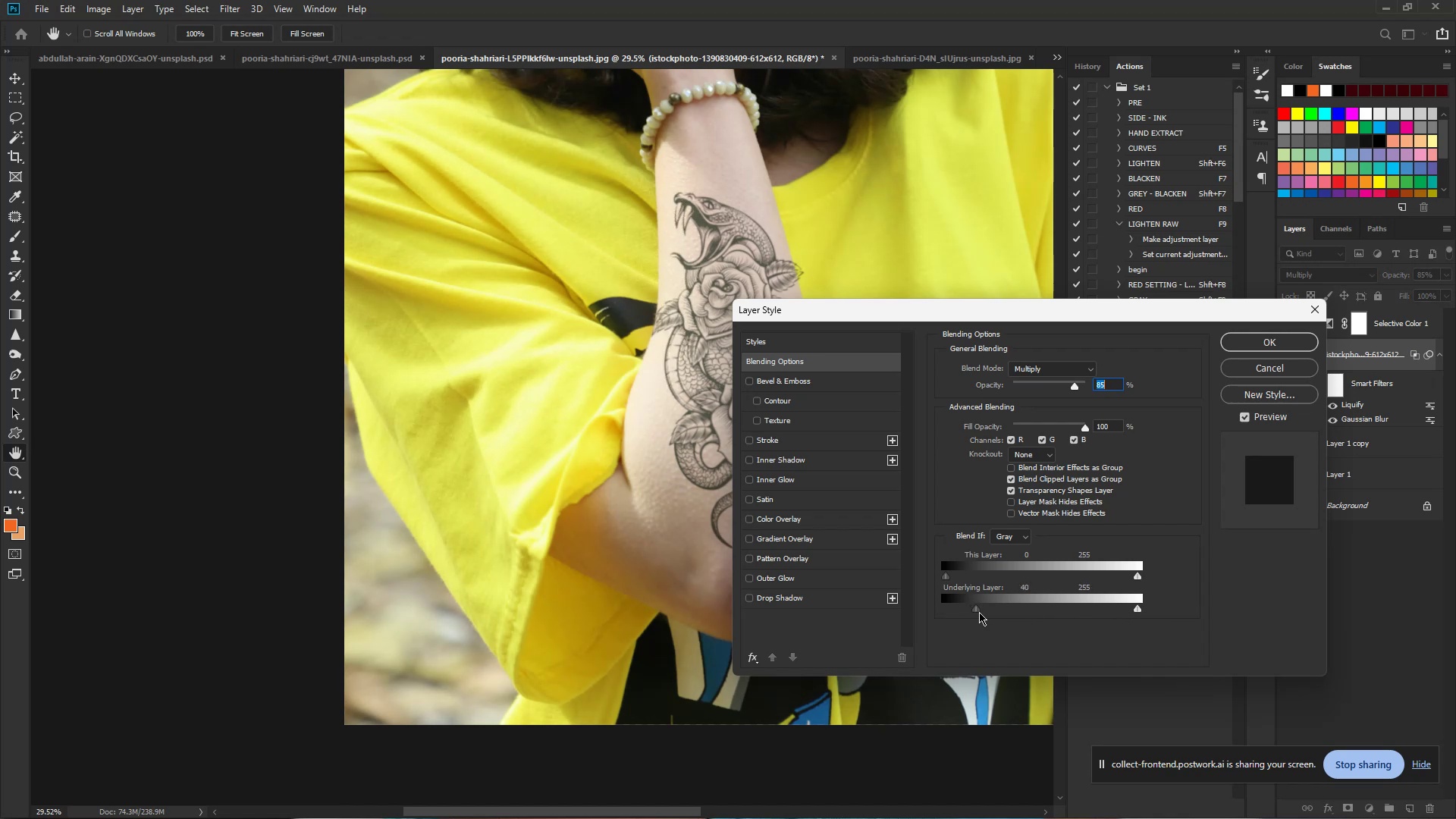 
left_click_drag(start_coordinate=[979, 612], to_coordinate=[983, 613])
 